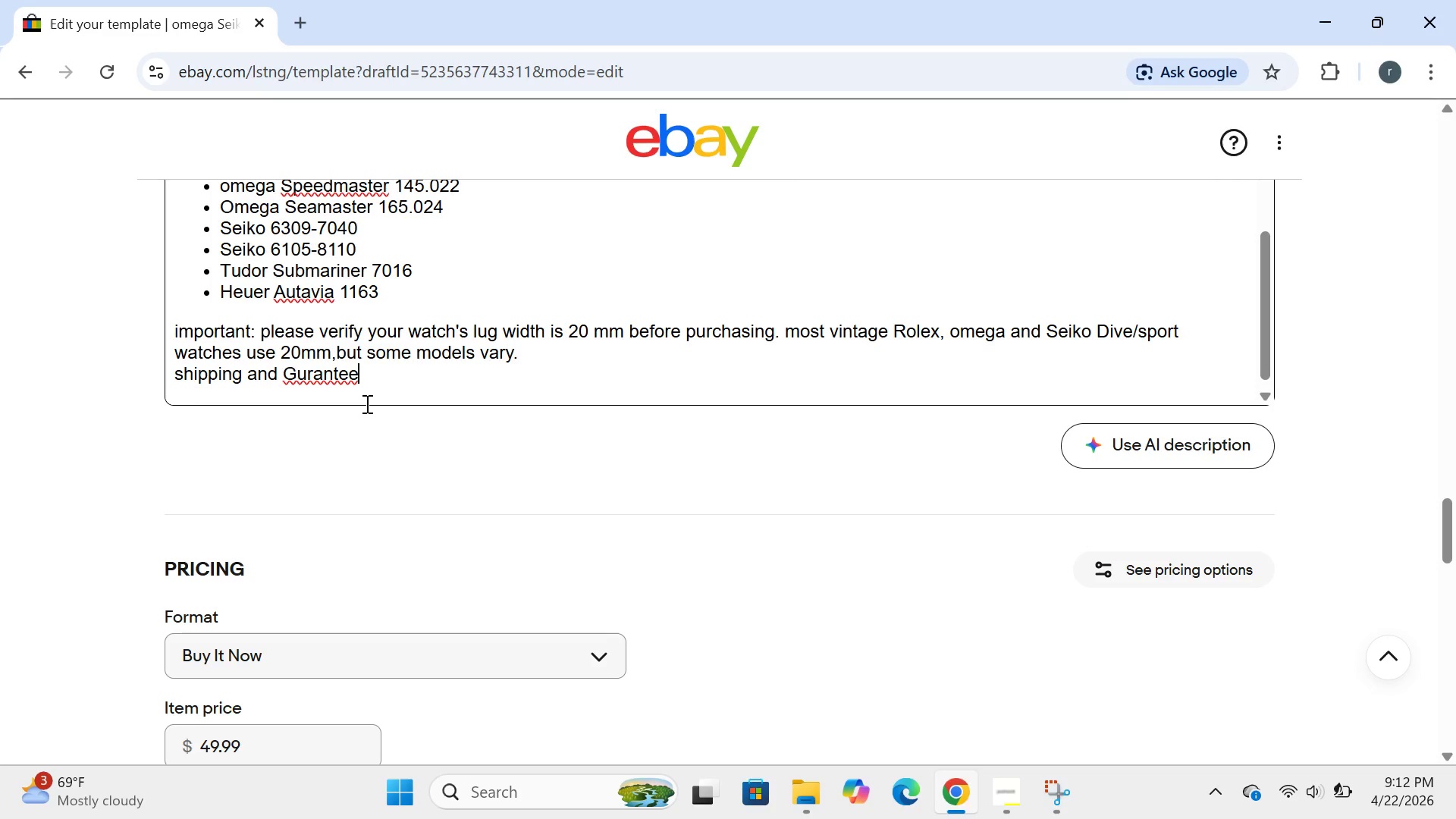 
key(Enter)
 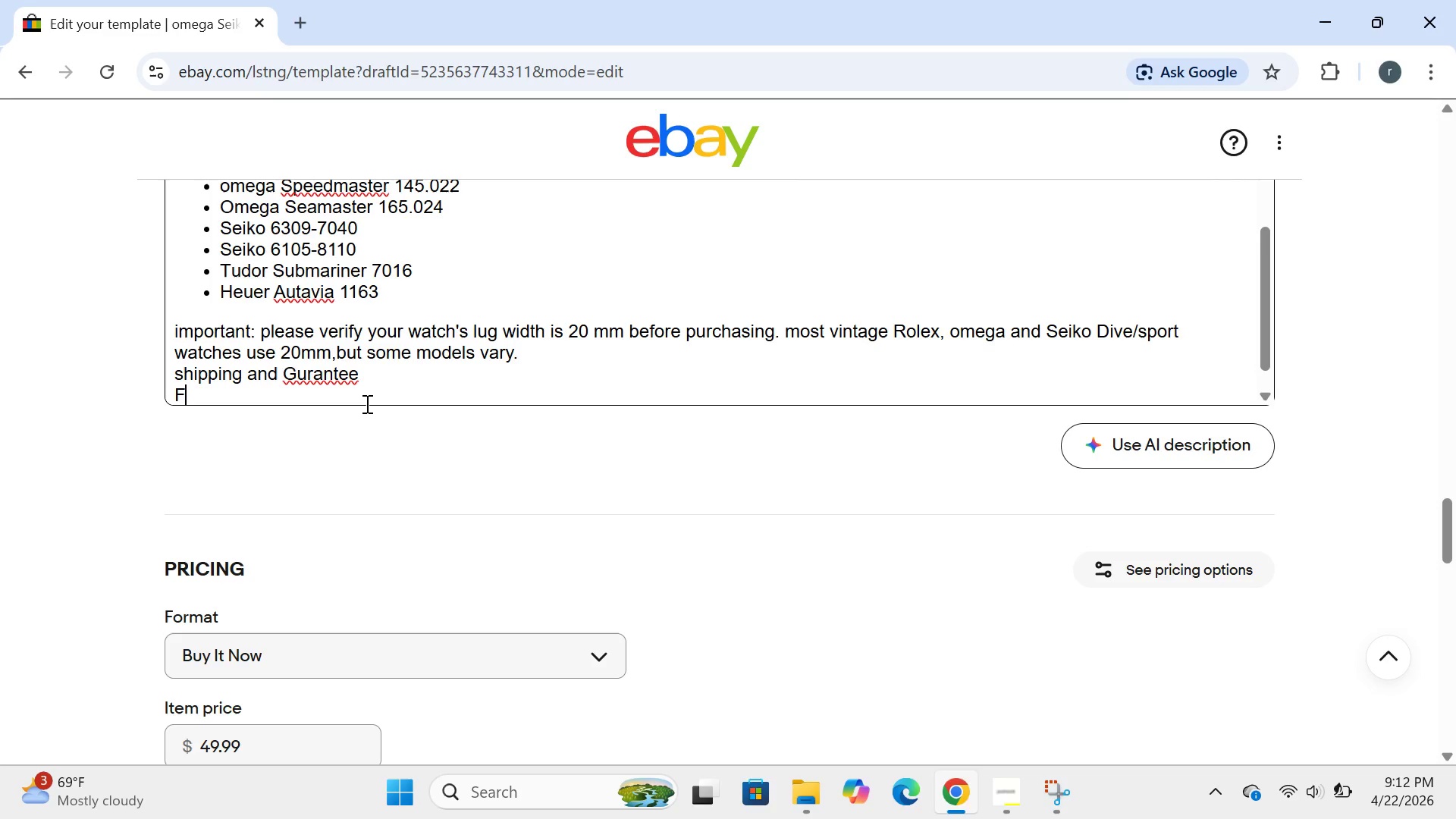 
type(Free domestic shipping )
key(Backspace)
type(. international available )
key(Backspace)
type(.)
 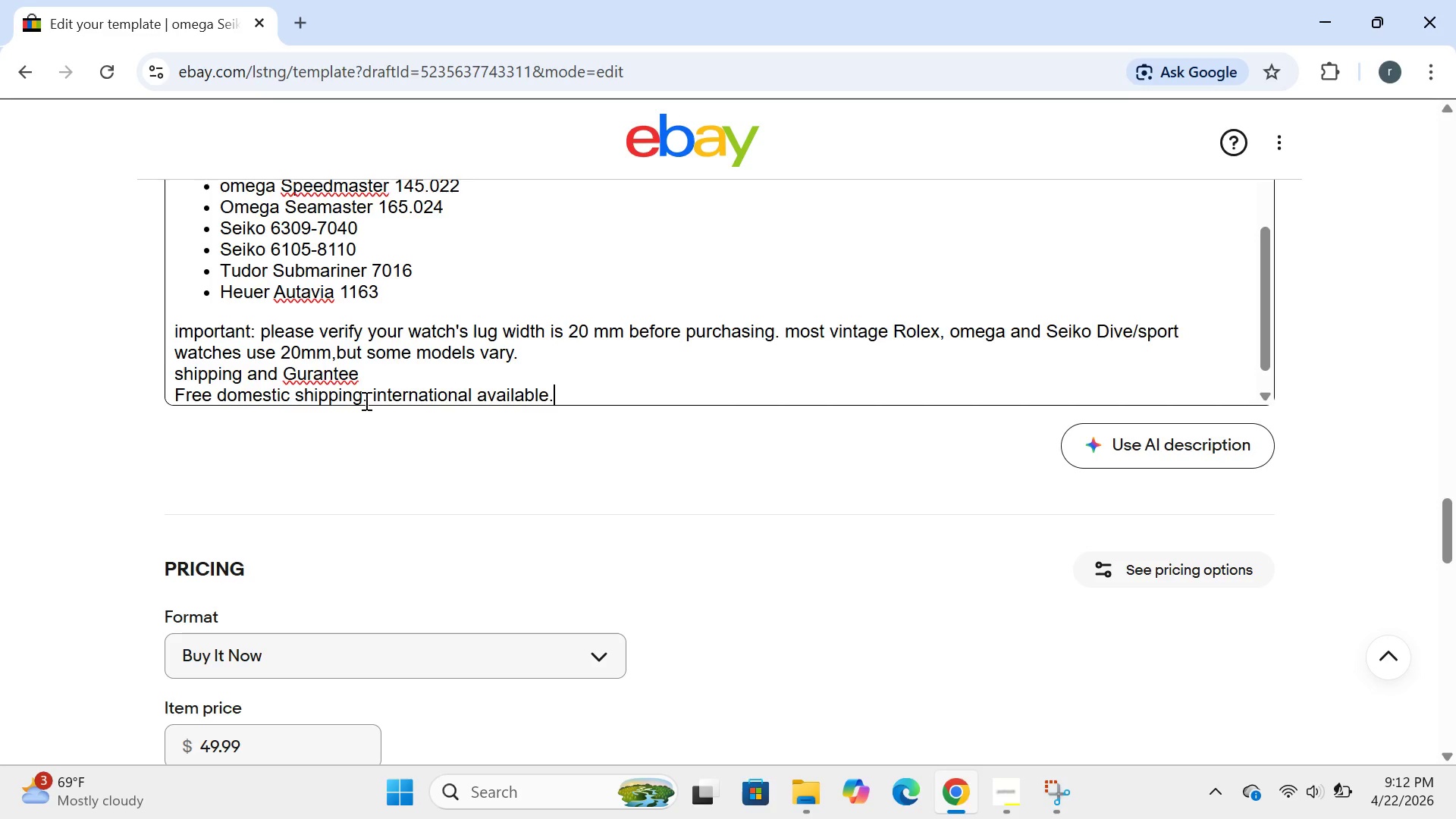 
key(Enter)
 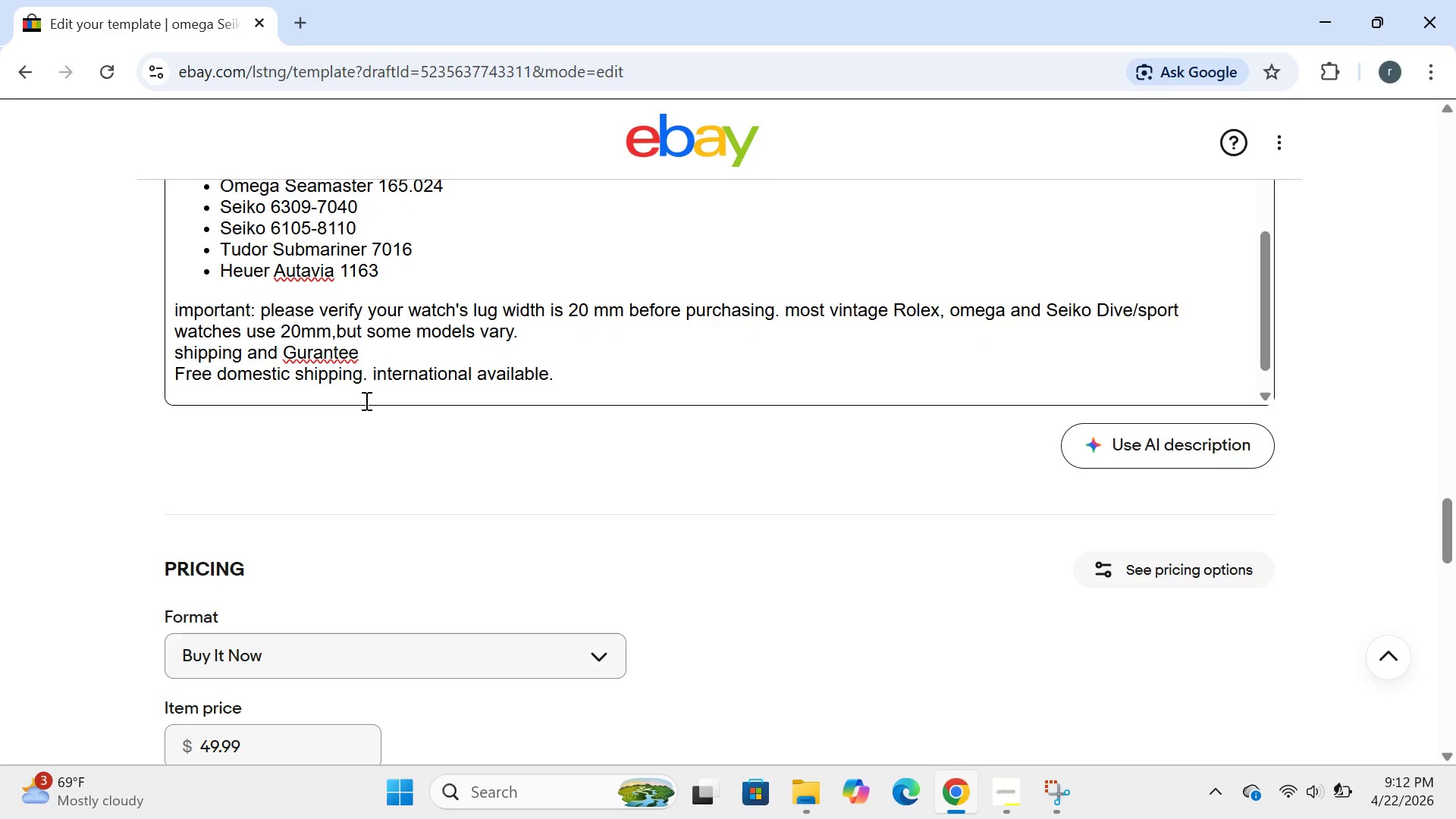 
type(included:strap -)
key(Backspace)
type(=)
key(Backspace)
type(0)
key(Backspace)
type(_)
key(Backspace)
type(_)
key(Backspace)
type(=)
key(Backspace)
type(-)
key(Backspace)
type(')
key(Backspace)
type(-00=)
key(Backspace)
key(Backspace)
key(Backspace)
key(Backspace)
type(])
key(Backspace)
type(')
key(Backspace)
type(\)
key(Backspace)
type(/)
key(Backspace)
type())
key(Backspace)
type(_)
key(Backspace)
type(+)
key(Backspace)
type(+)
 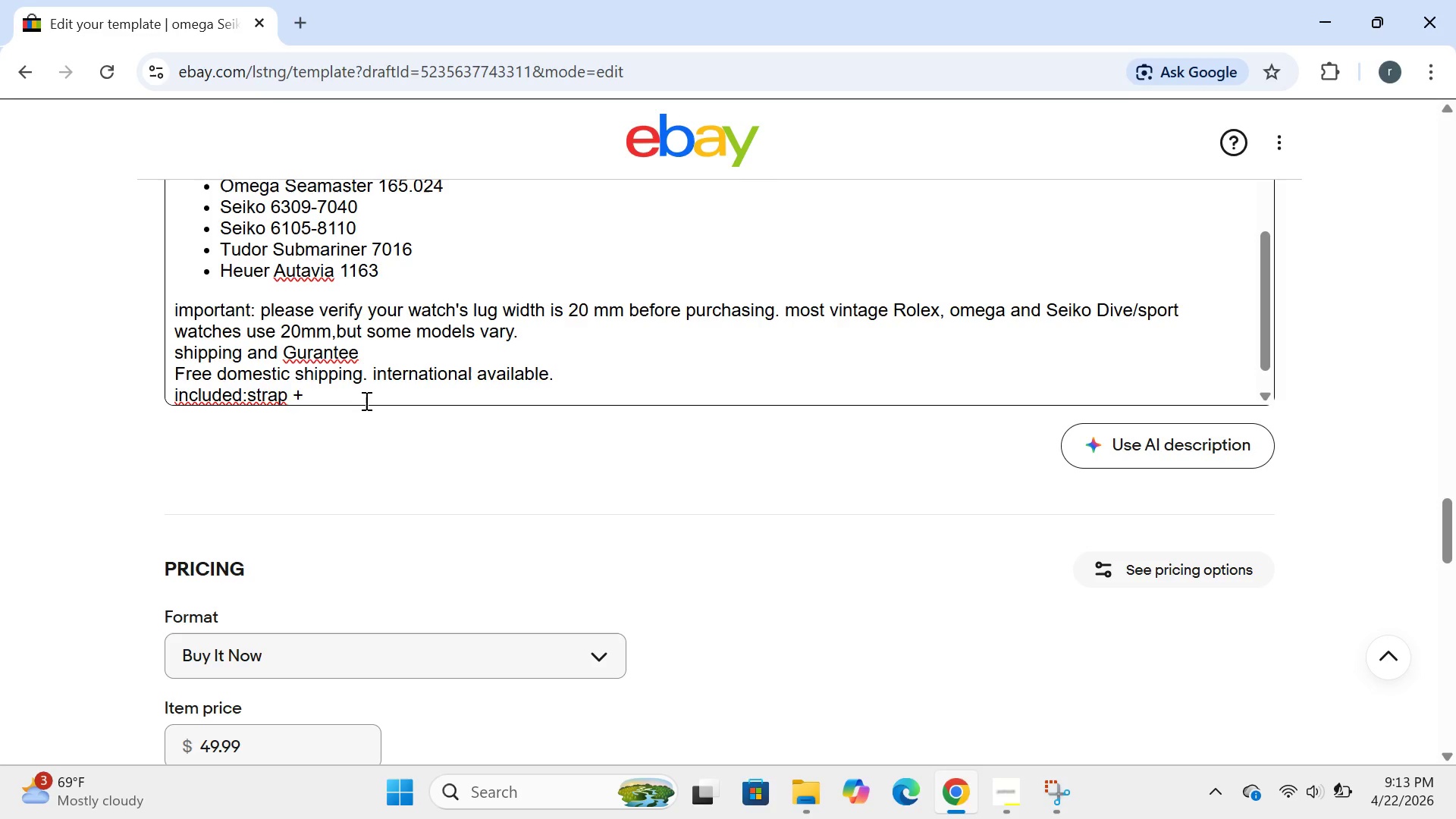 
type( )
key(Backspace)
type(2z)
key(Backspace)
type(x speing bars +)
 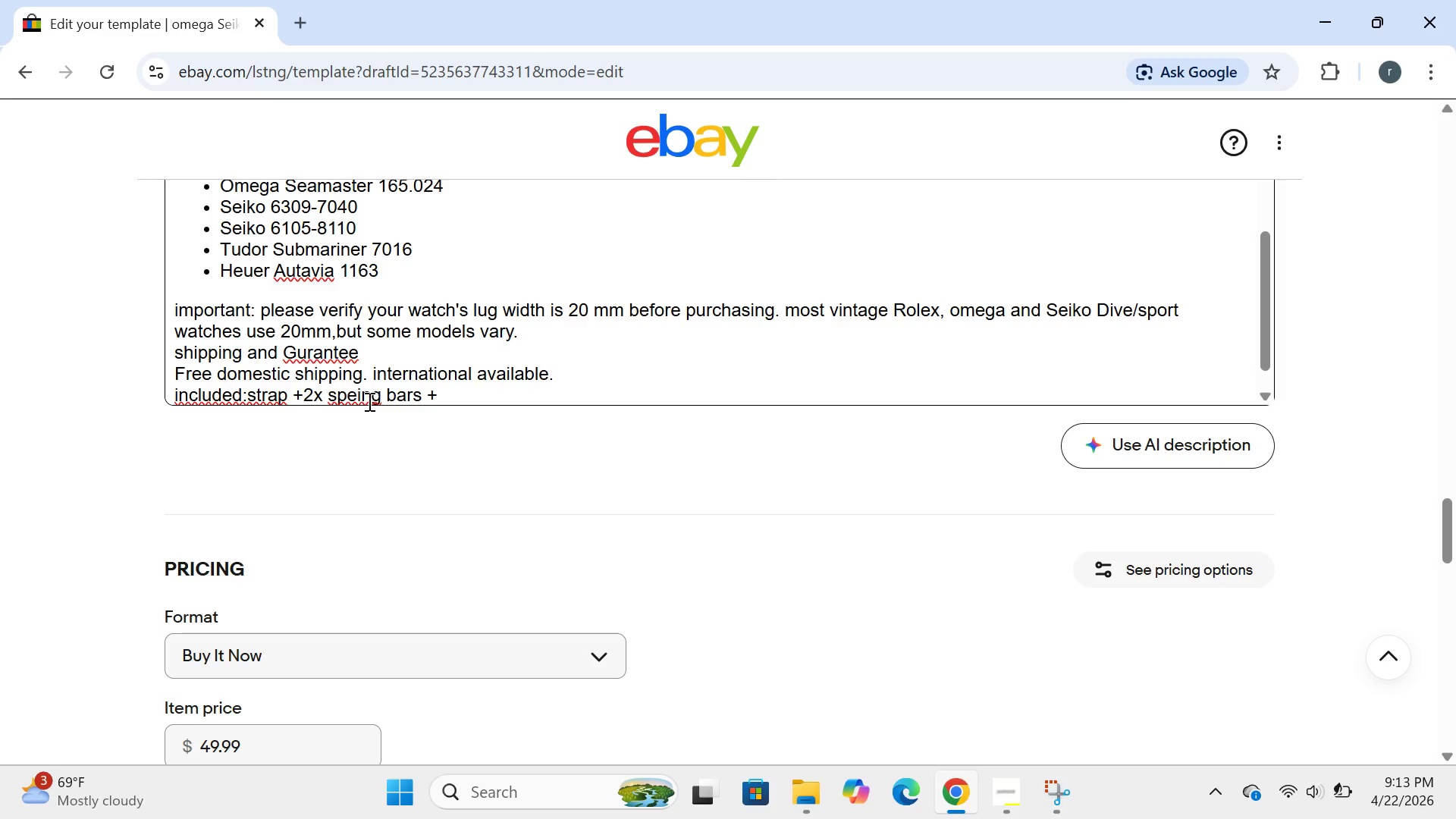 
left_click([354, 398])
 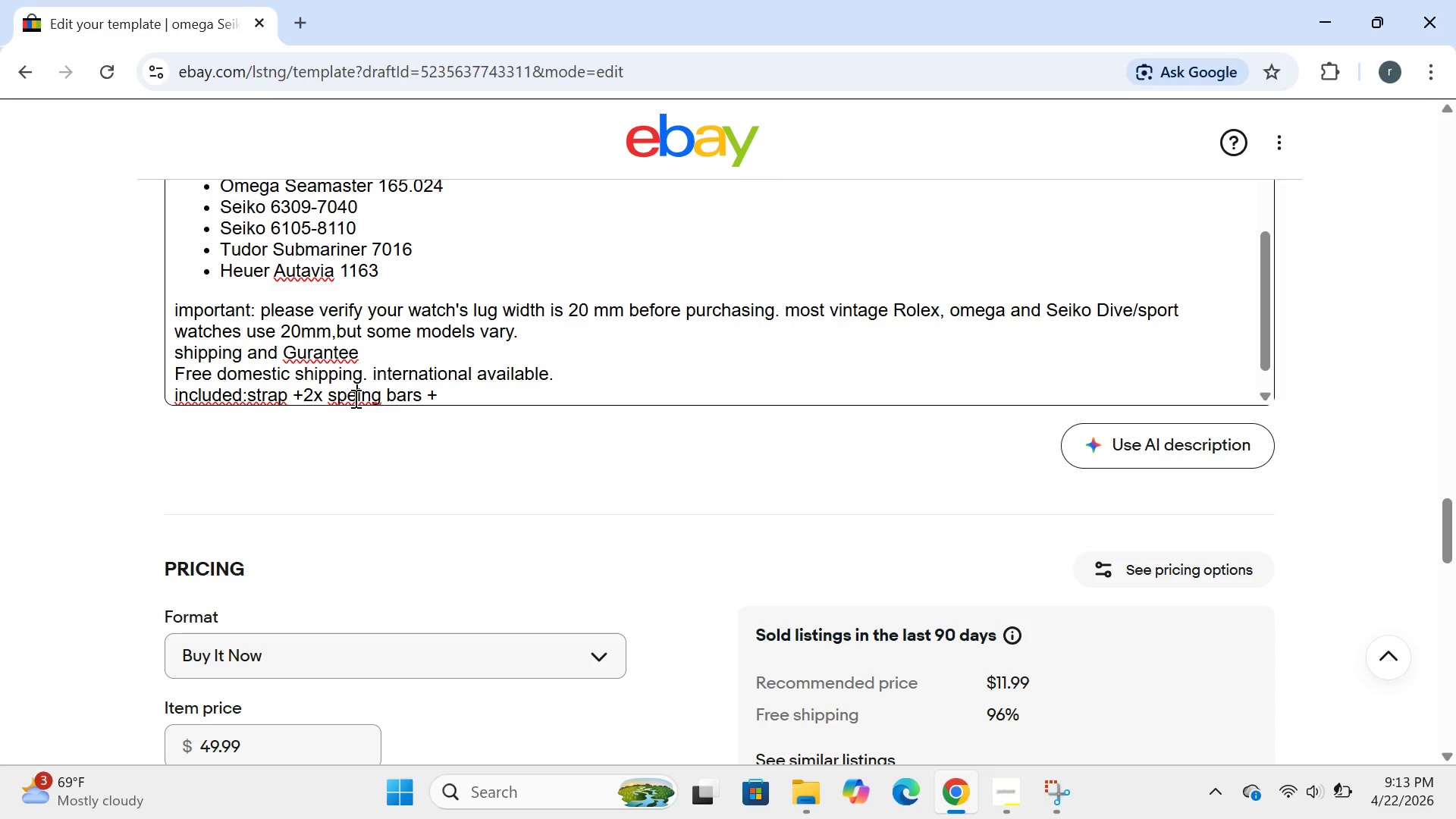 
key(Backspace)
 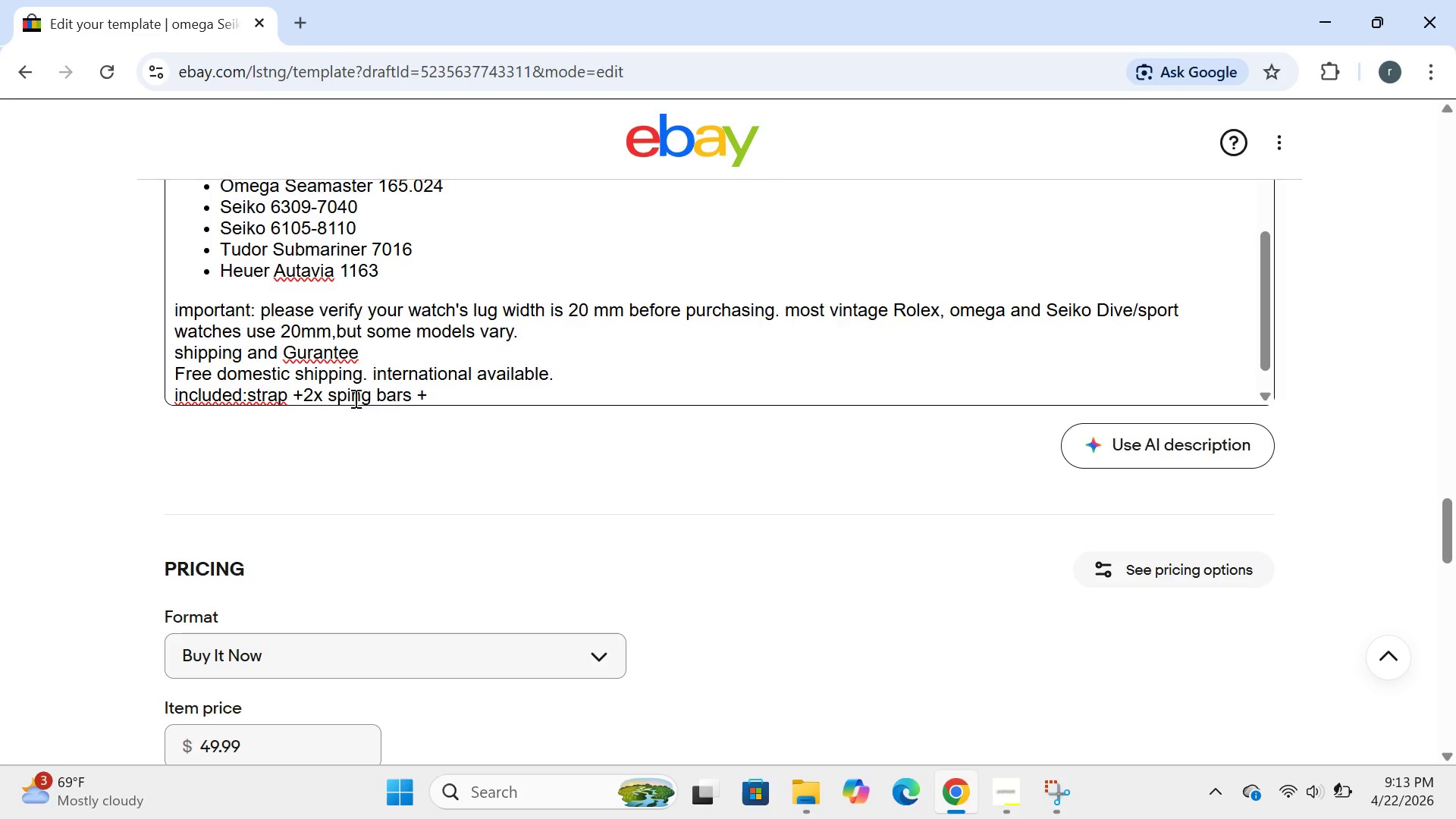 
key(R)
 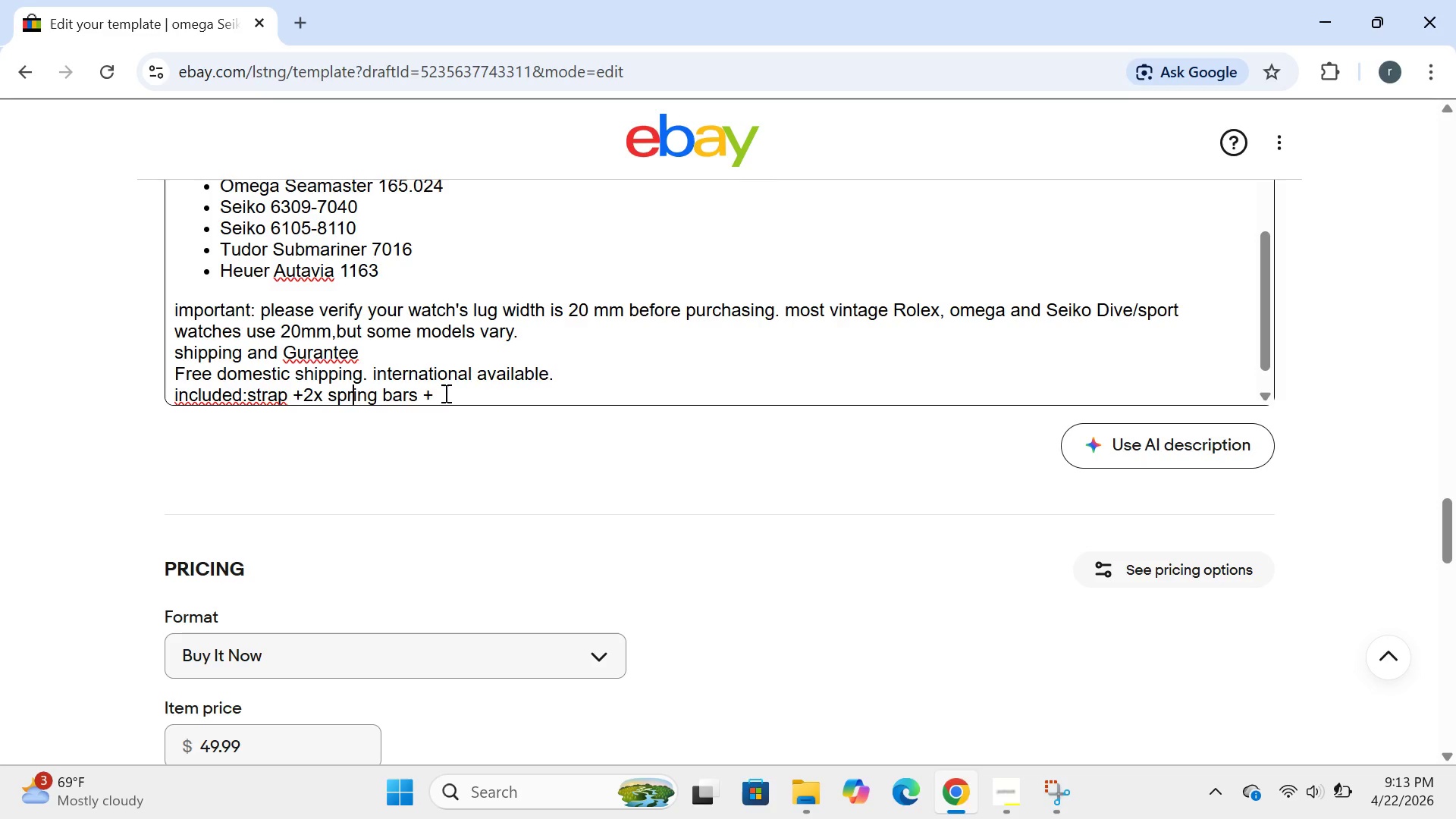 
left_click([454, 393])
 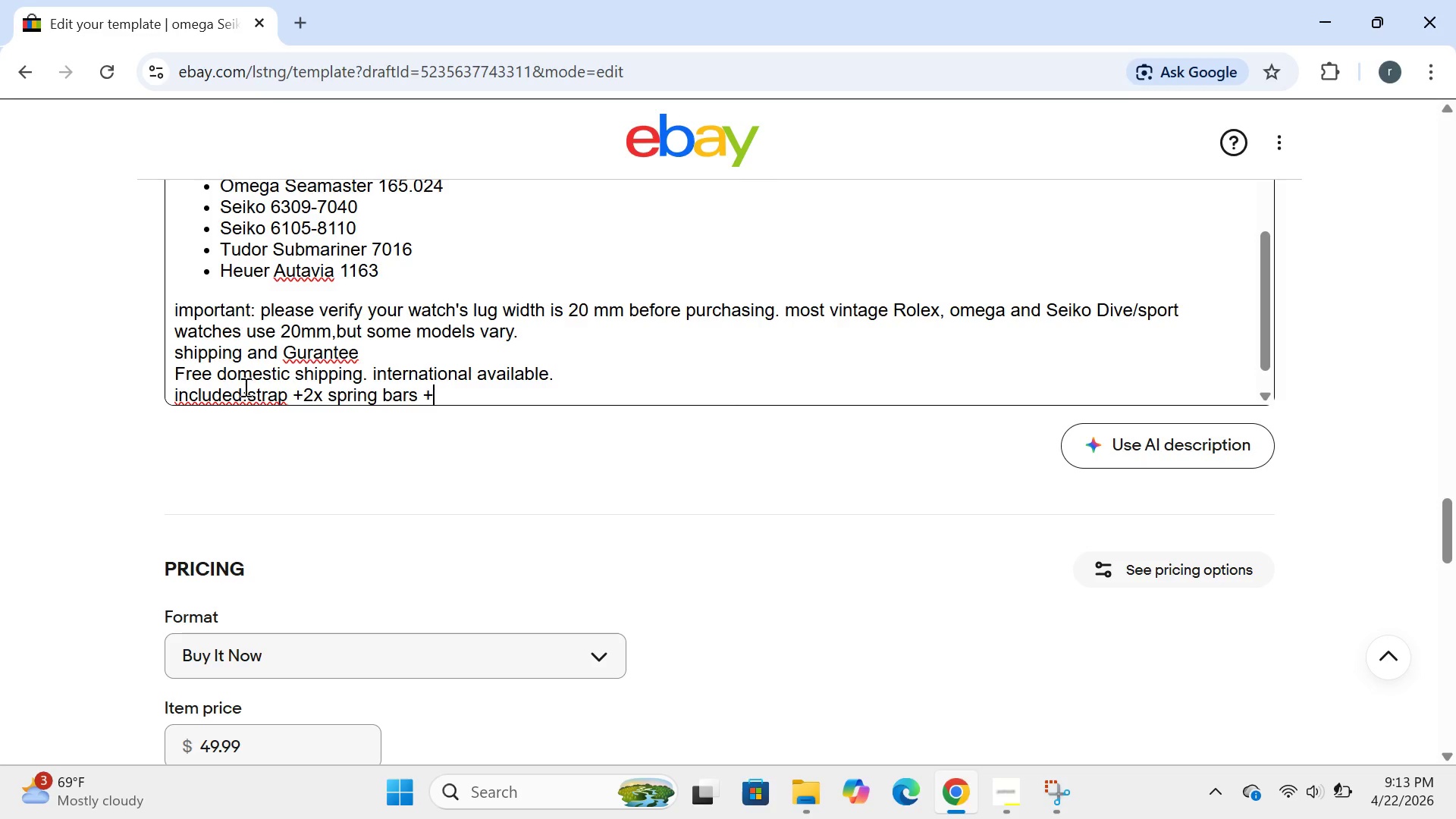 
left_click([246, 391])
 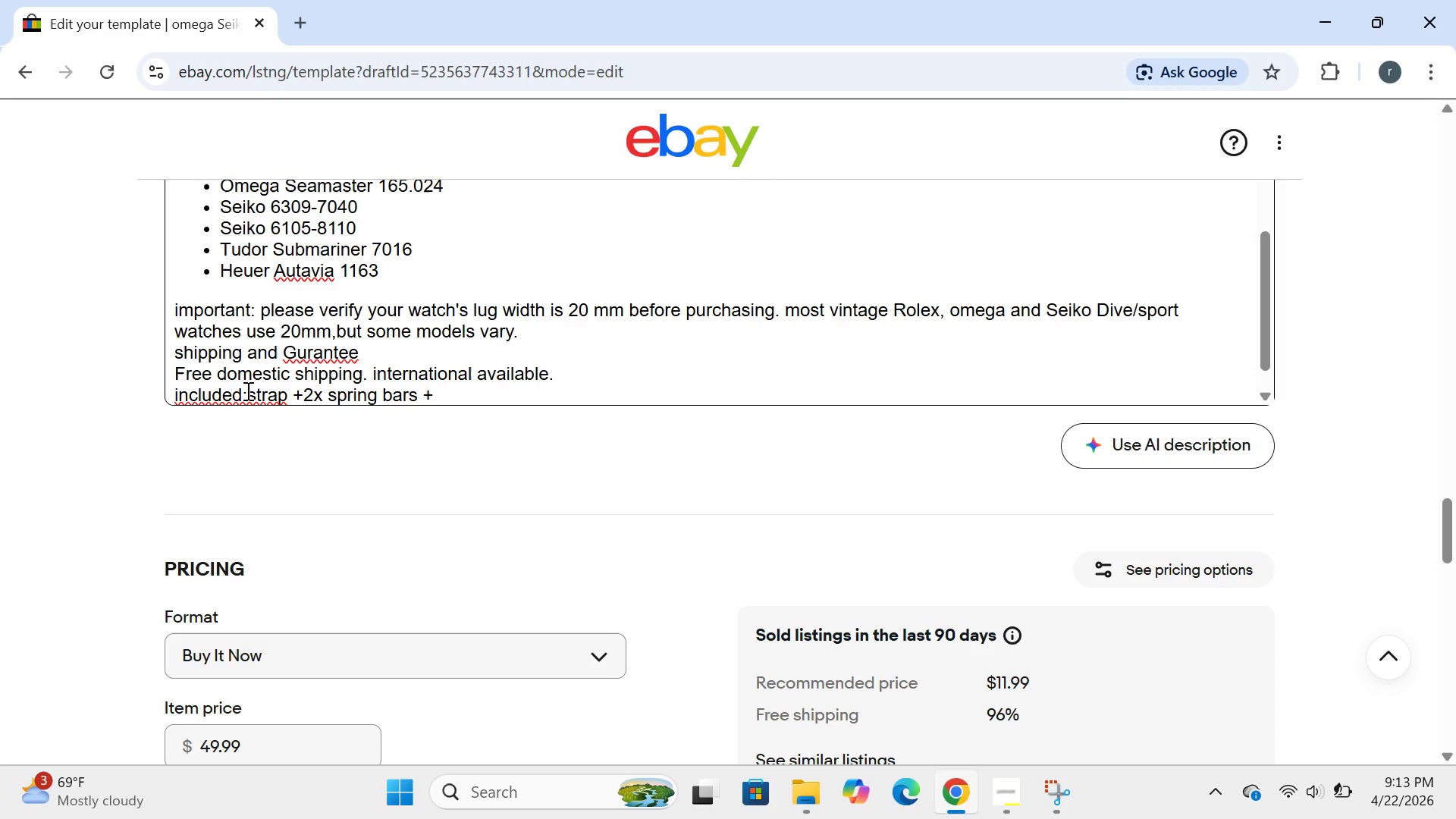 
key(Space)
 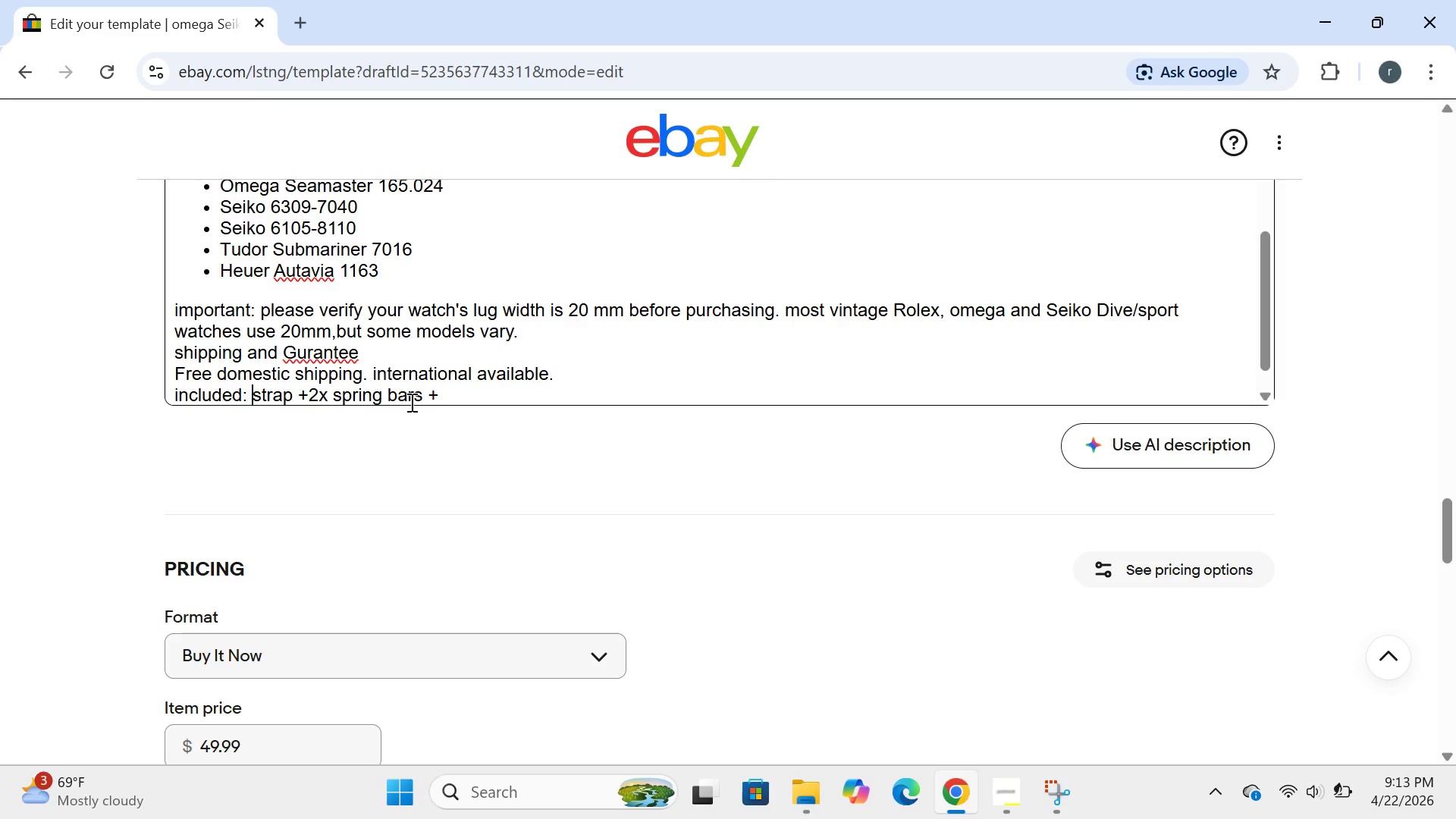 
left_click([449, 391])
 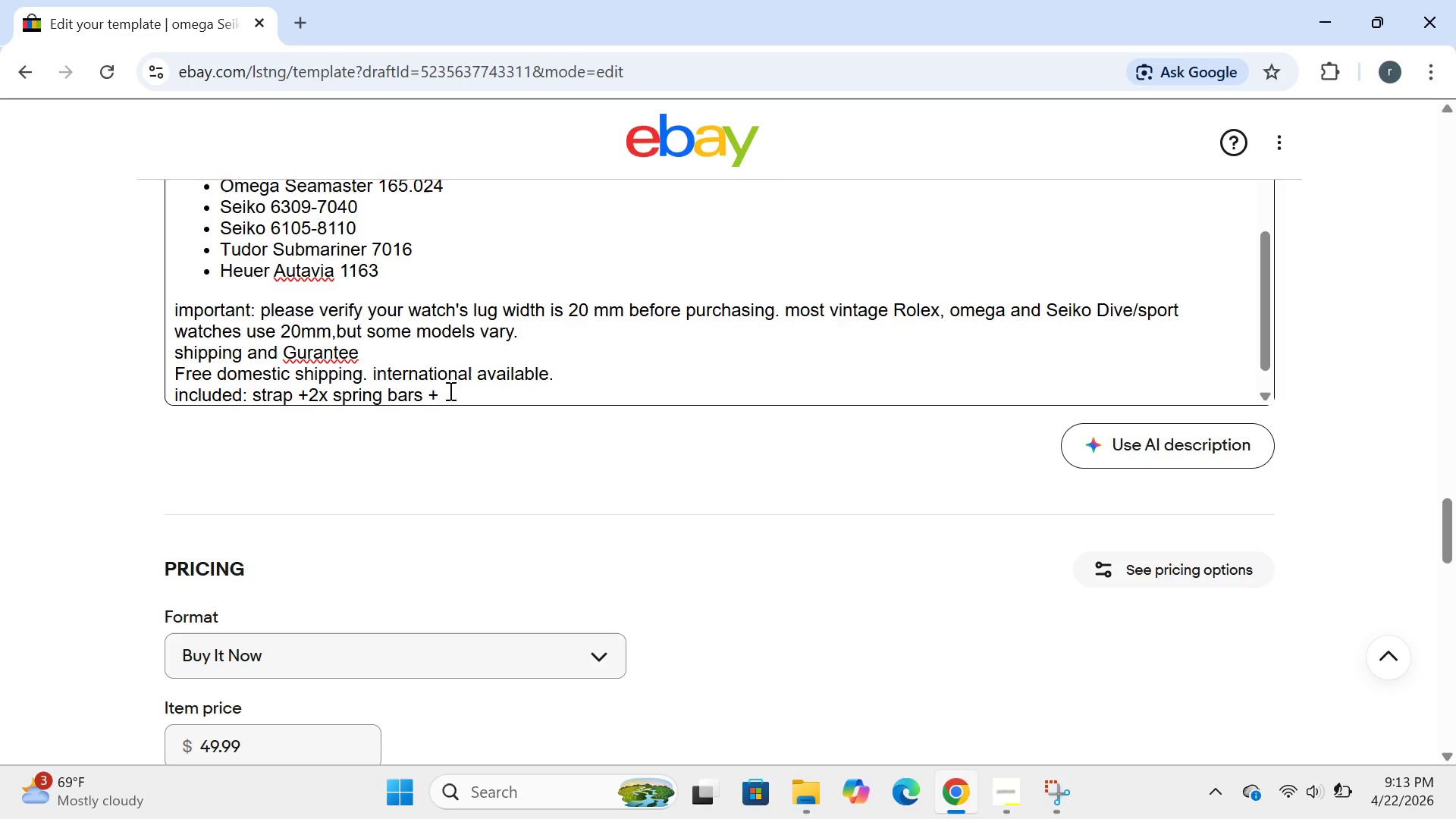 
type( microfiber poun)
key(Backspace)
type(ch)
 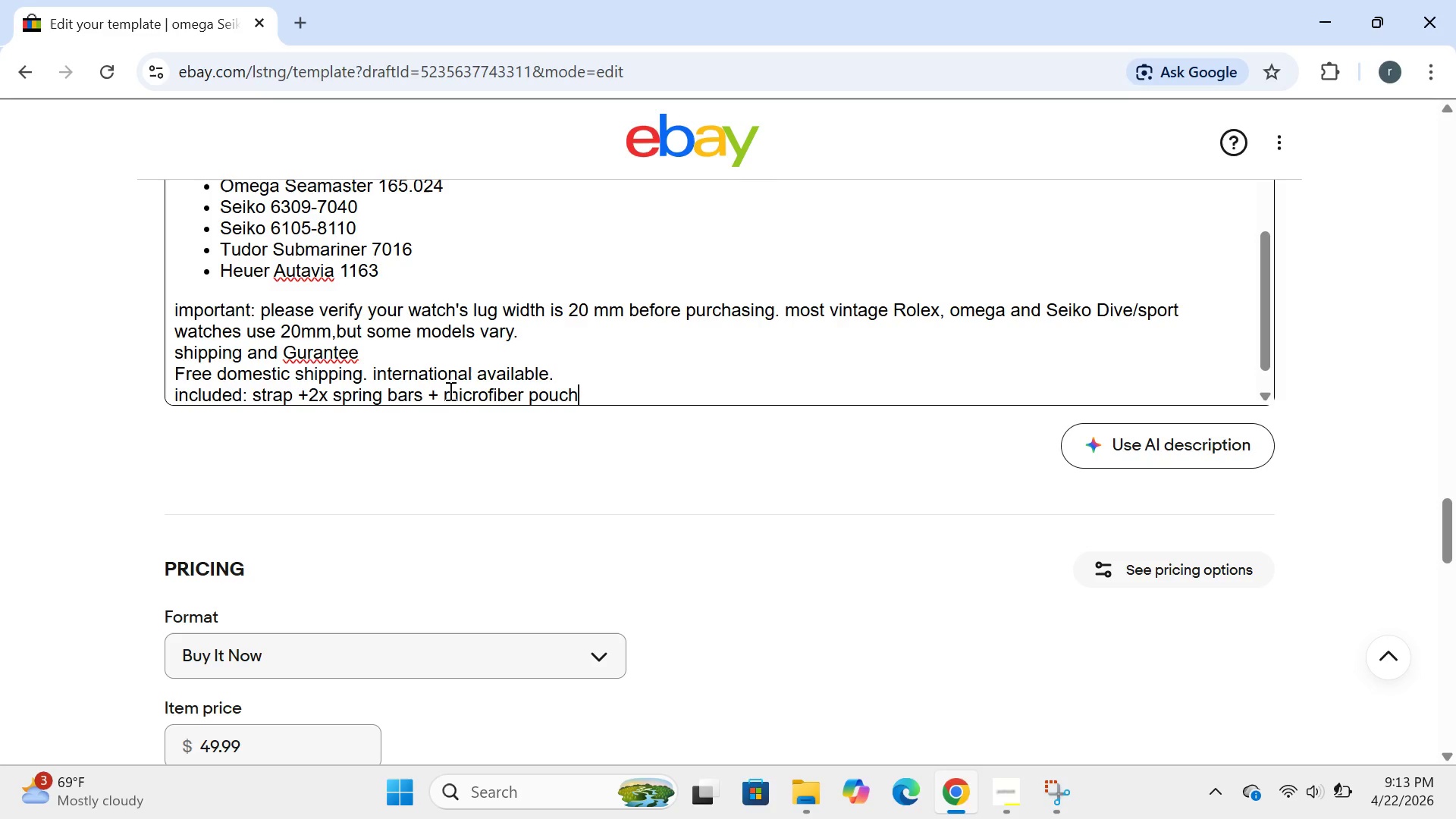 
key(Enter)
 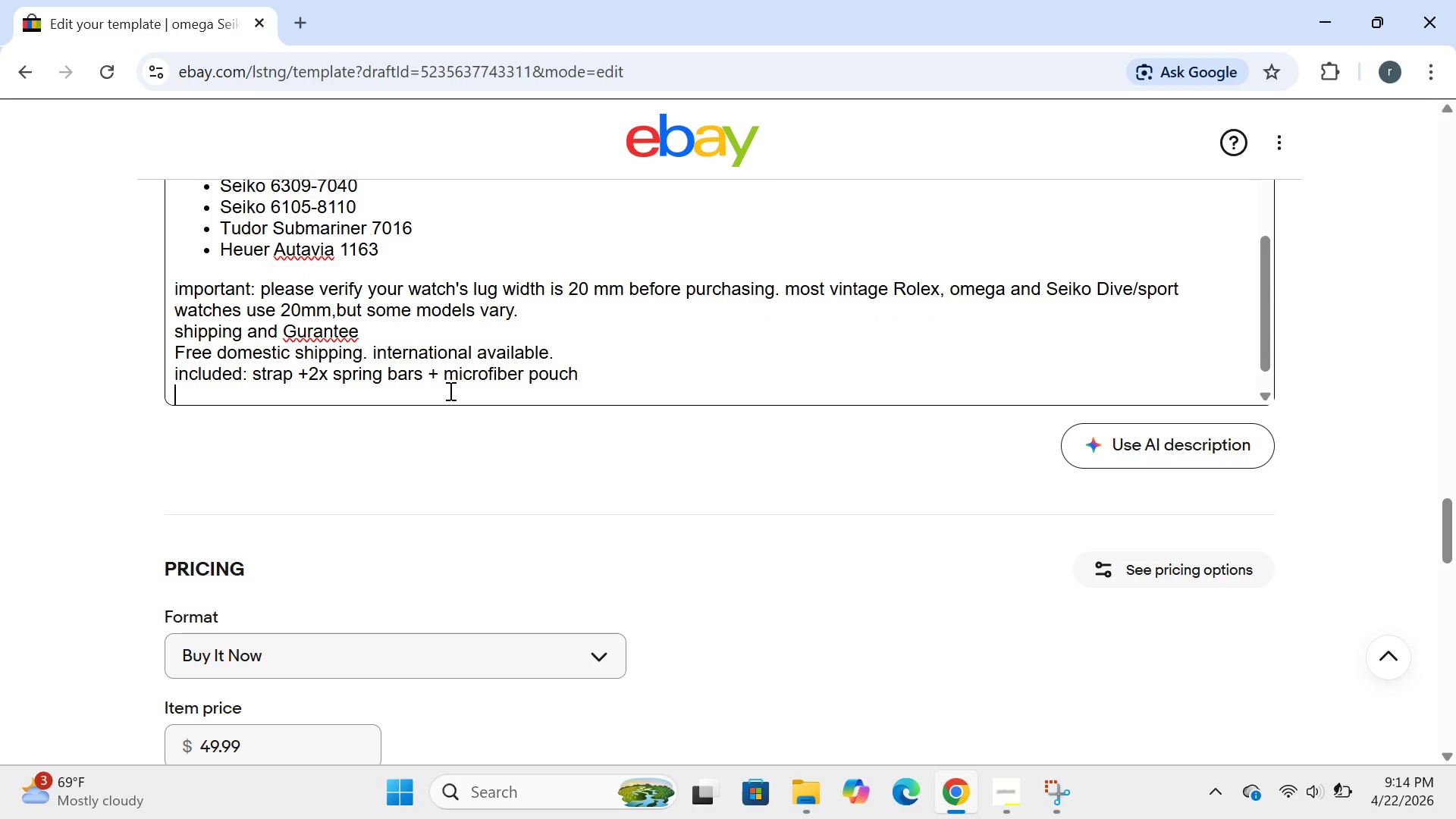 
type(30 days rey)
key(Backspace)
type(turns .if it doesn't fit your vintage piece,send it back )
 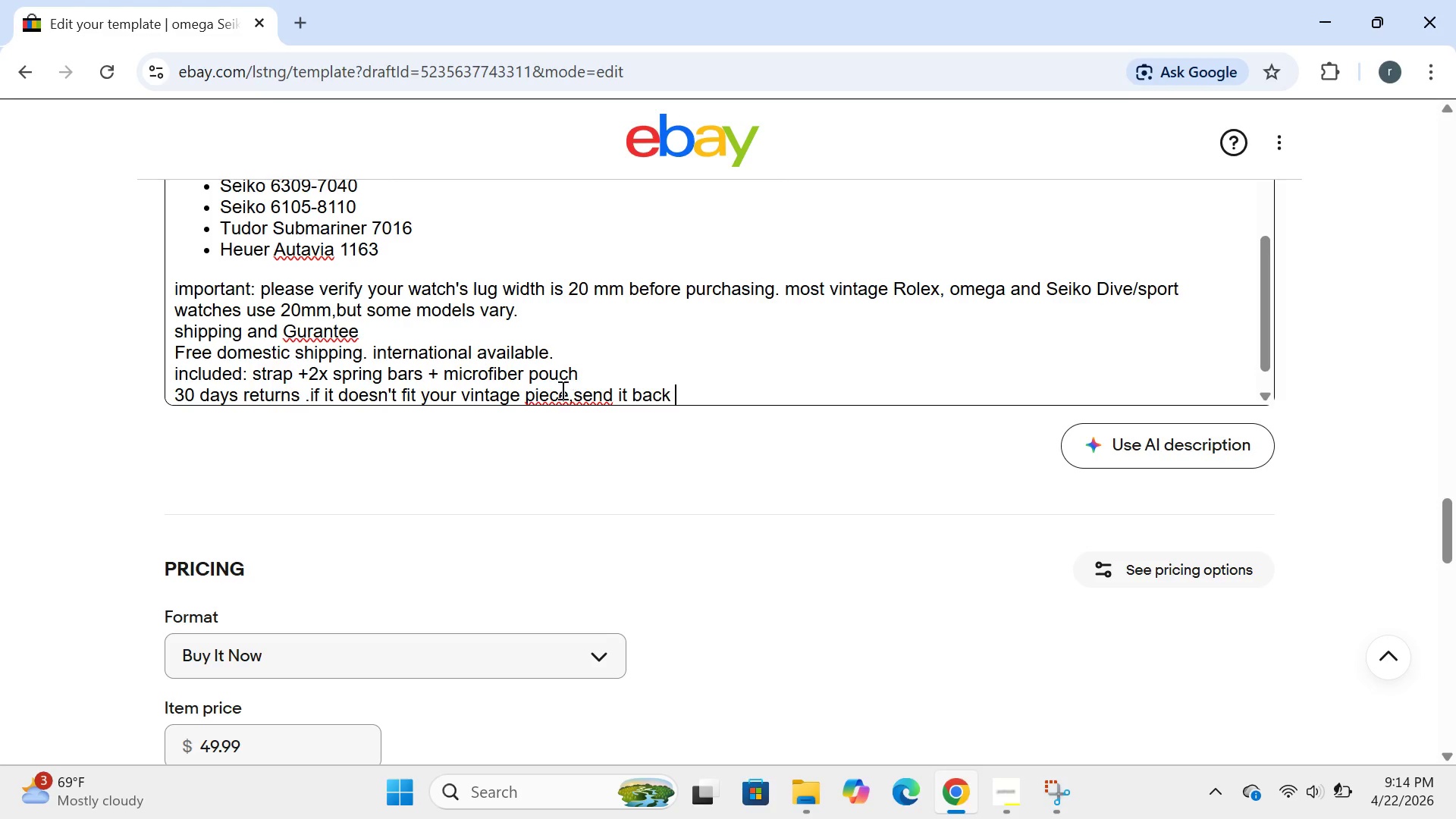 
left_click([573, 388])
 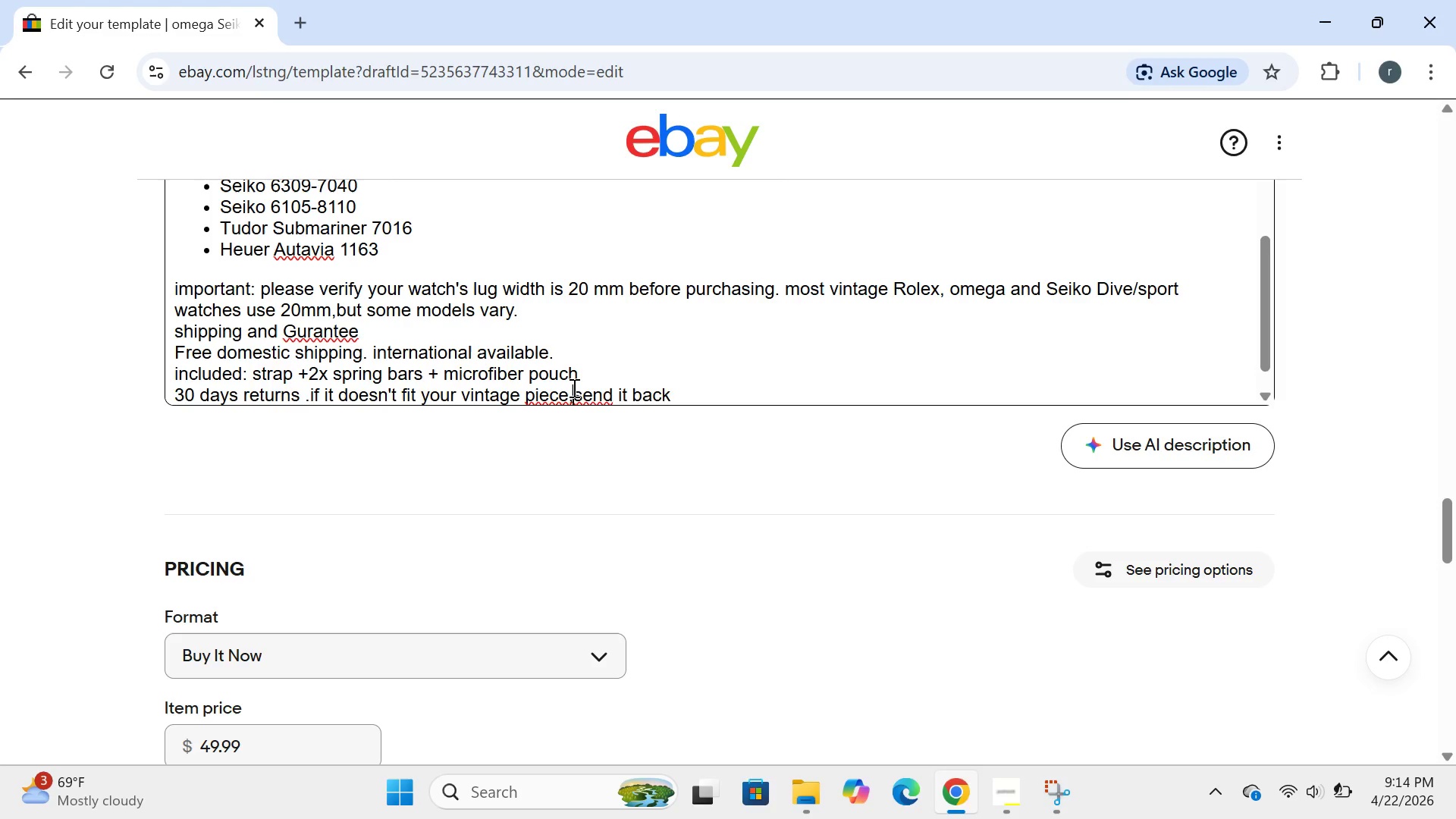 
key(Space)
 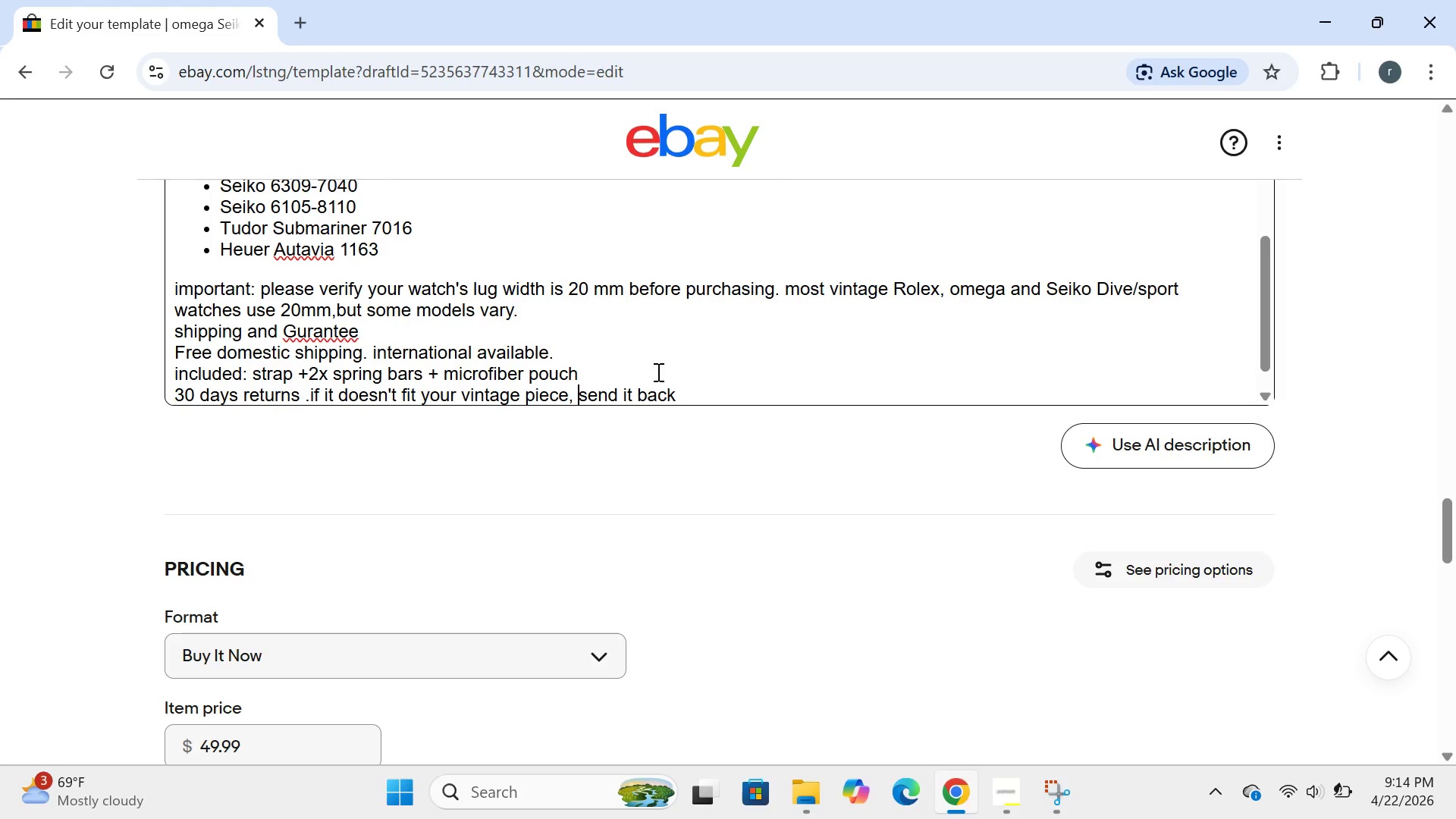 
left_click([682, 384])
 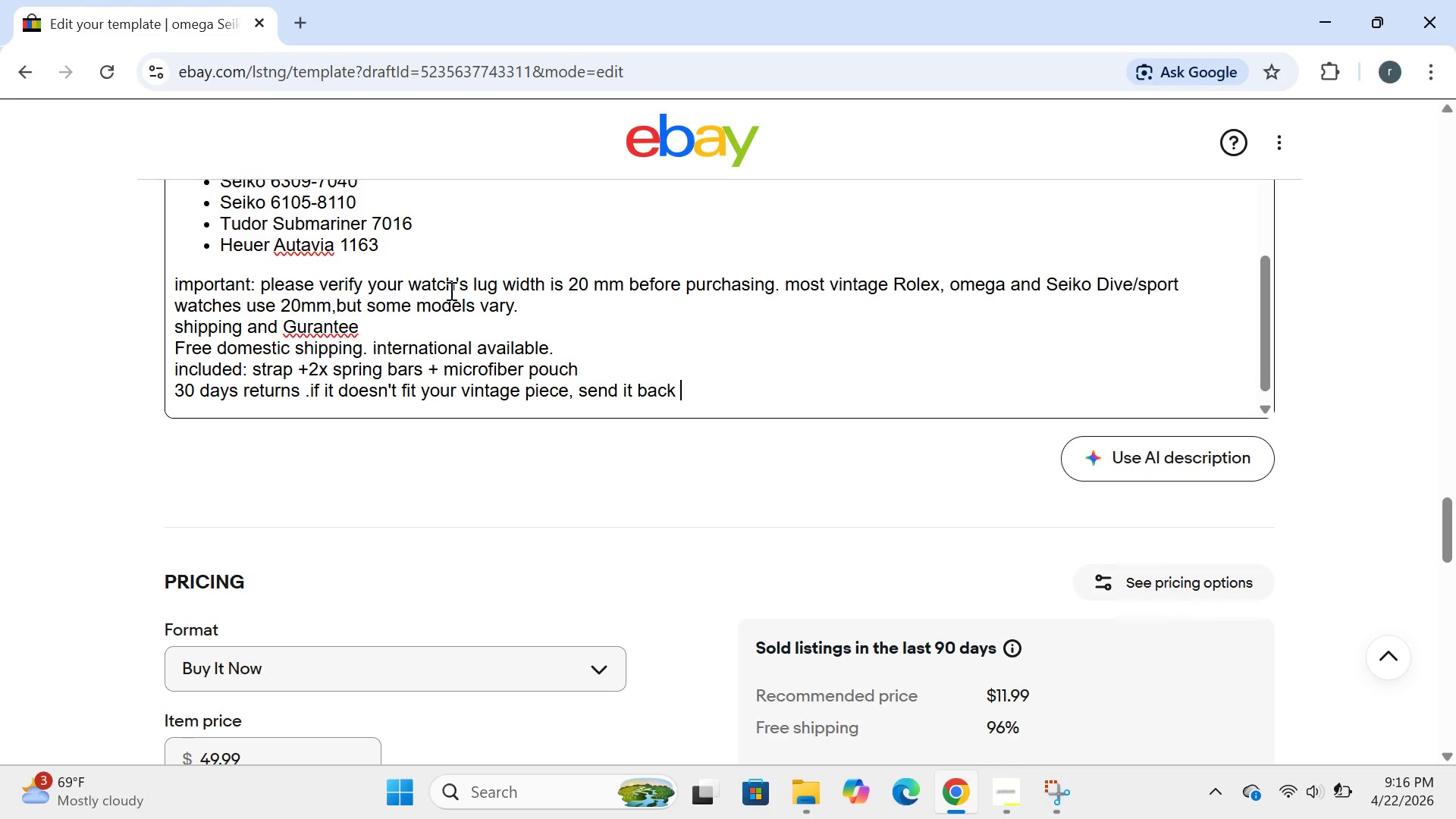 
wait(101.58)
 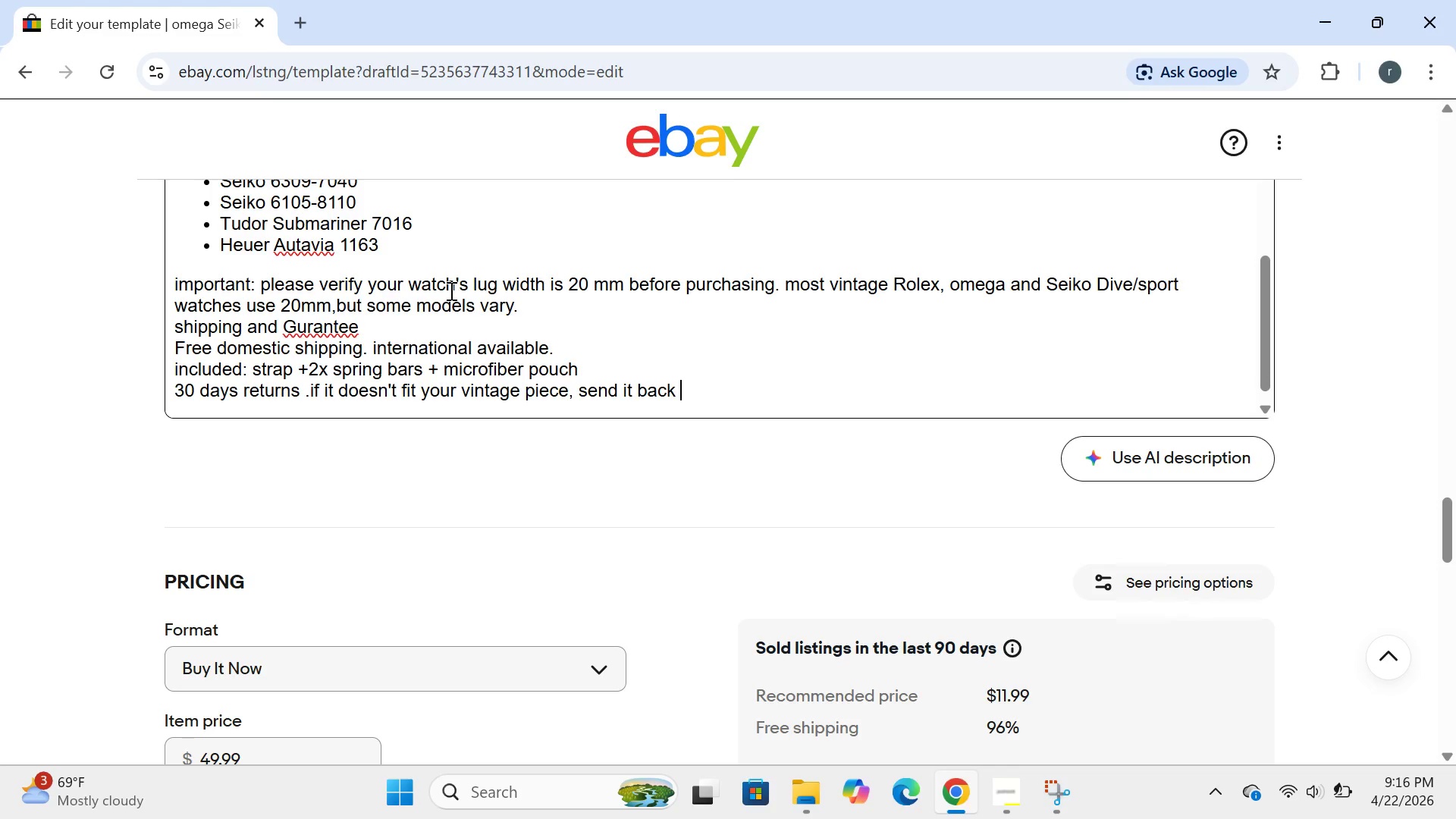 
left_click([318, 251])
 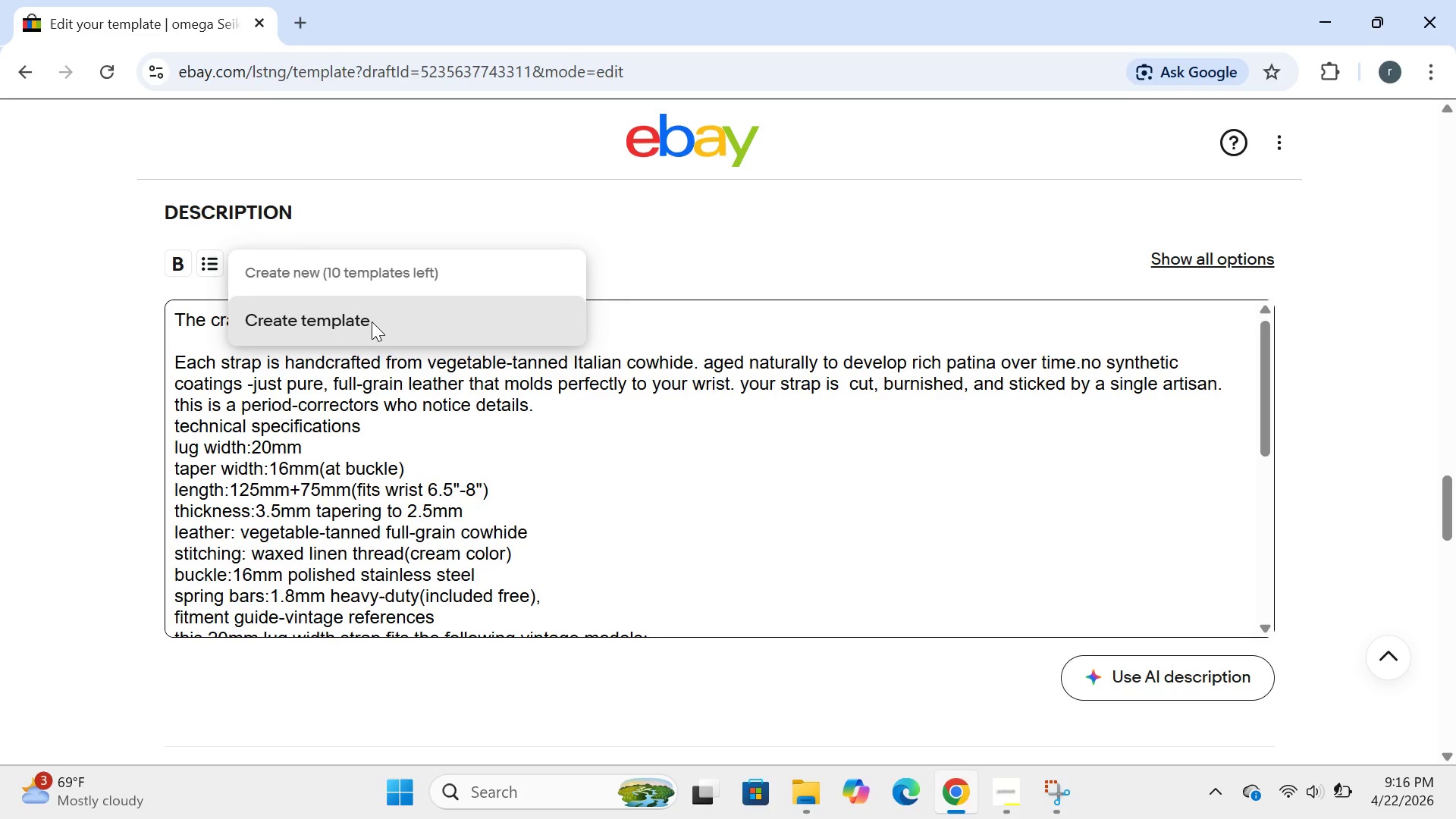 
left_click([369, 323])
 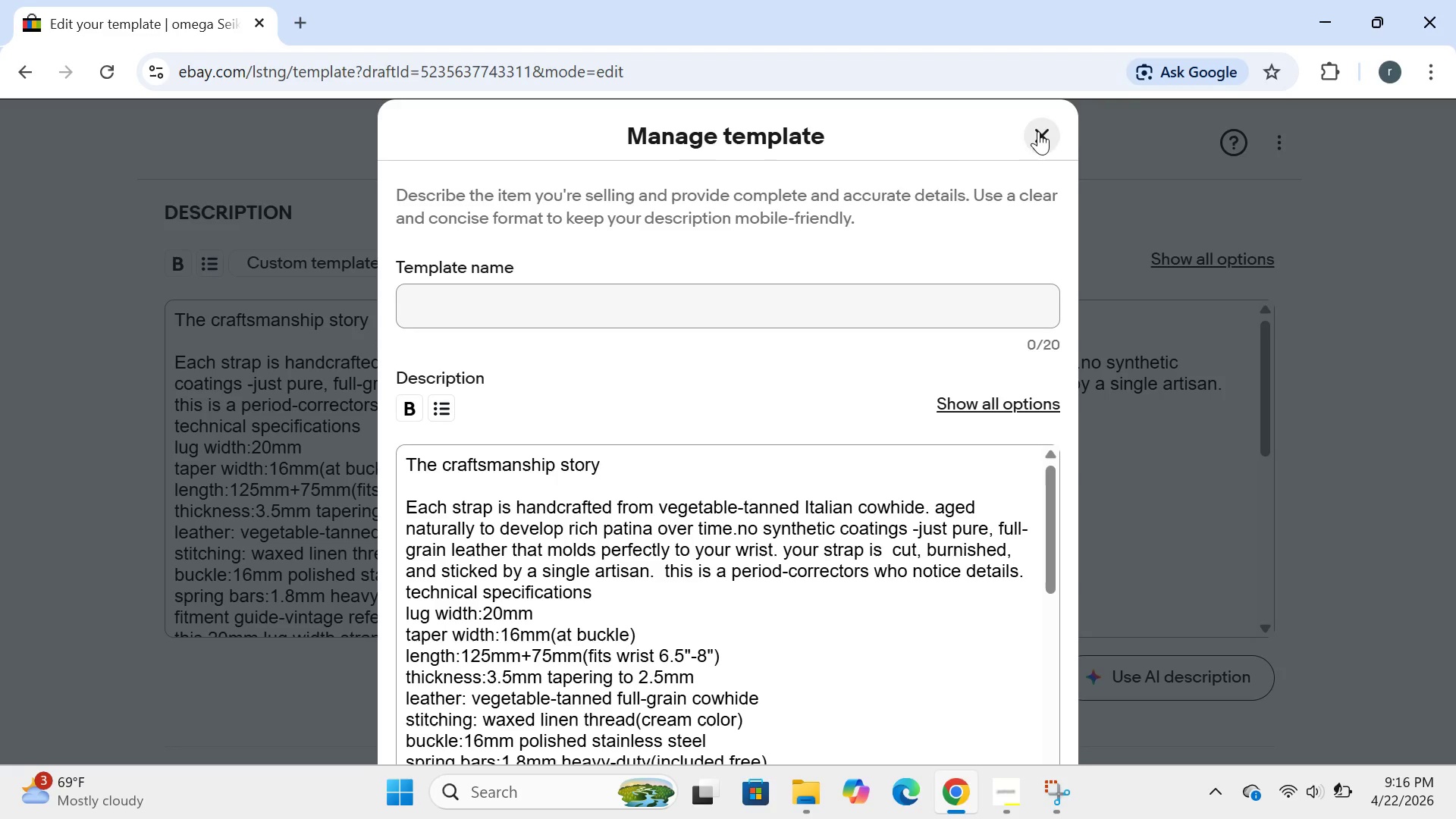 
wait(5.47)
 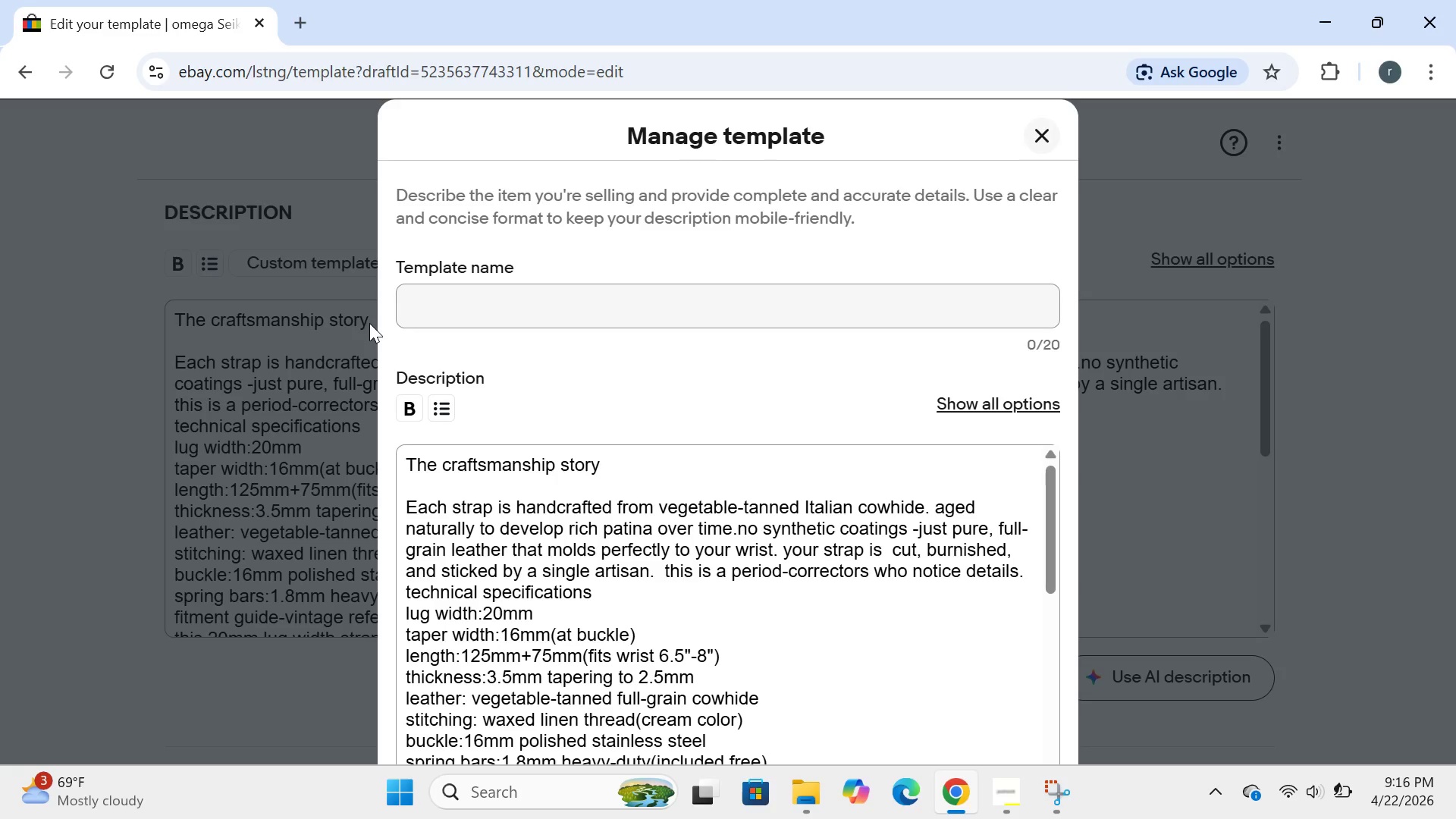 
left_click([1048, 121])
 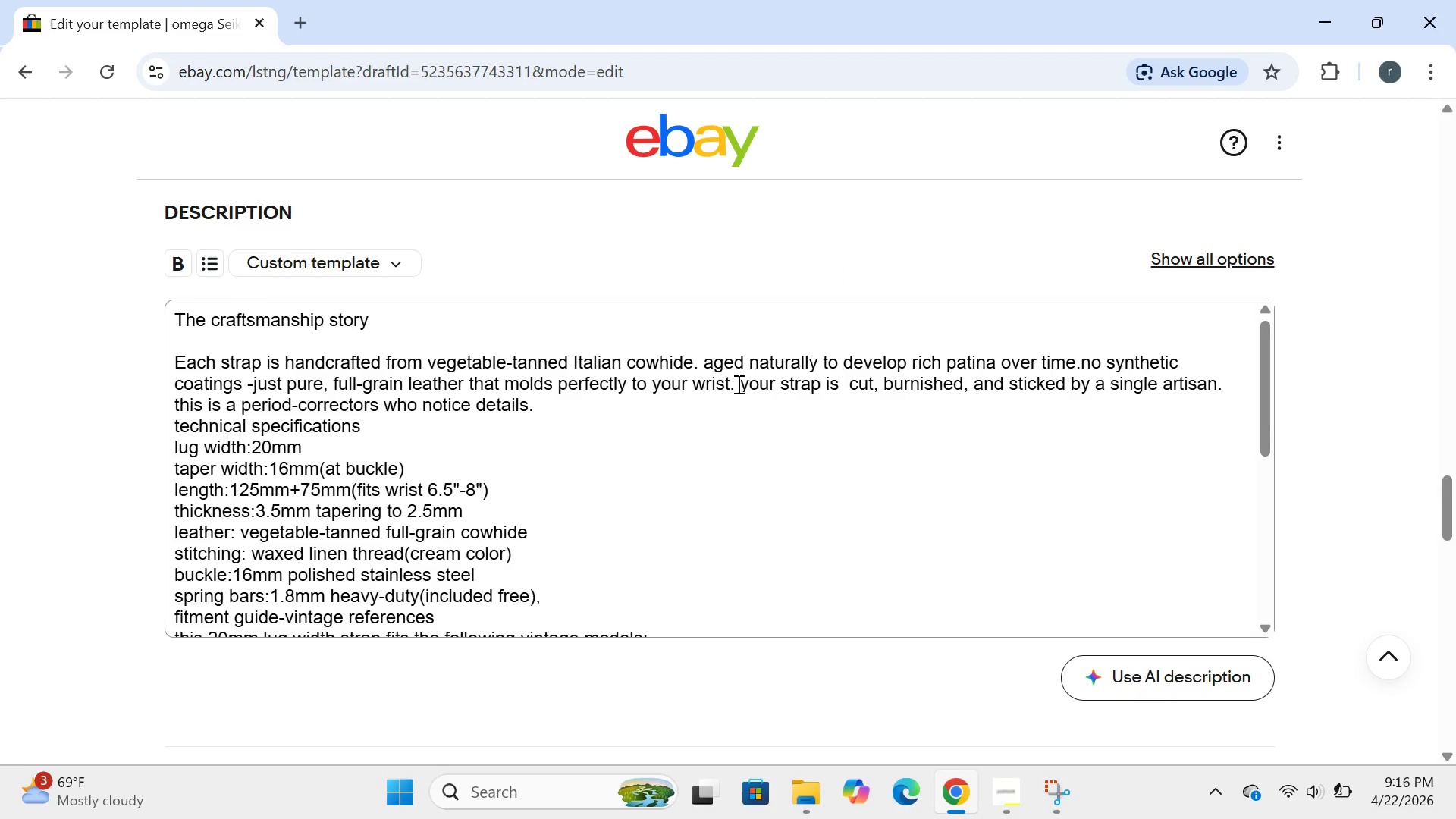 
wait(8.27)
 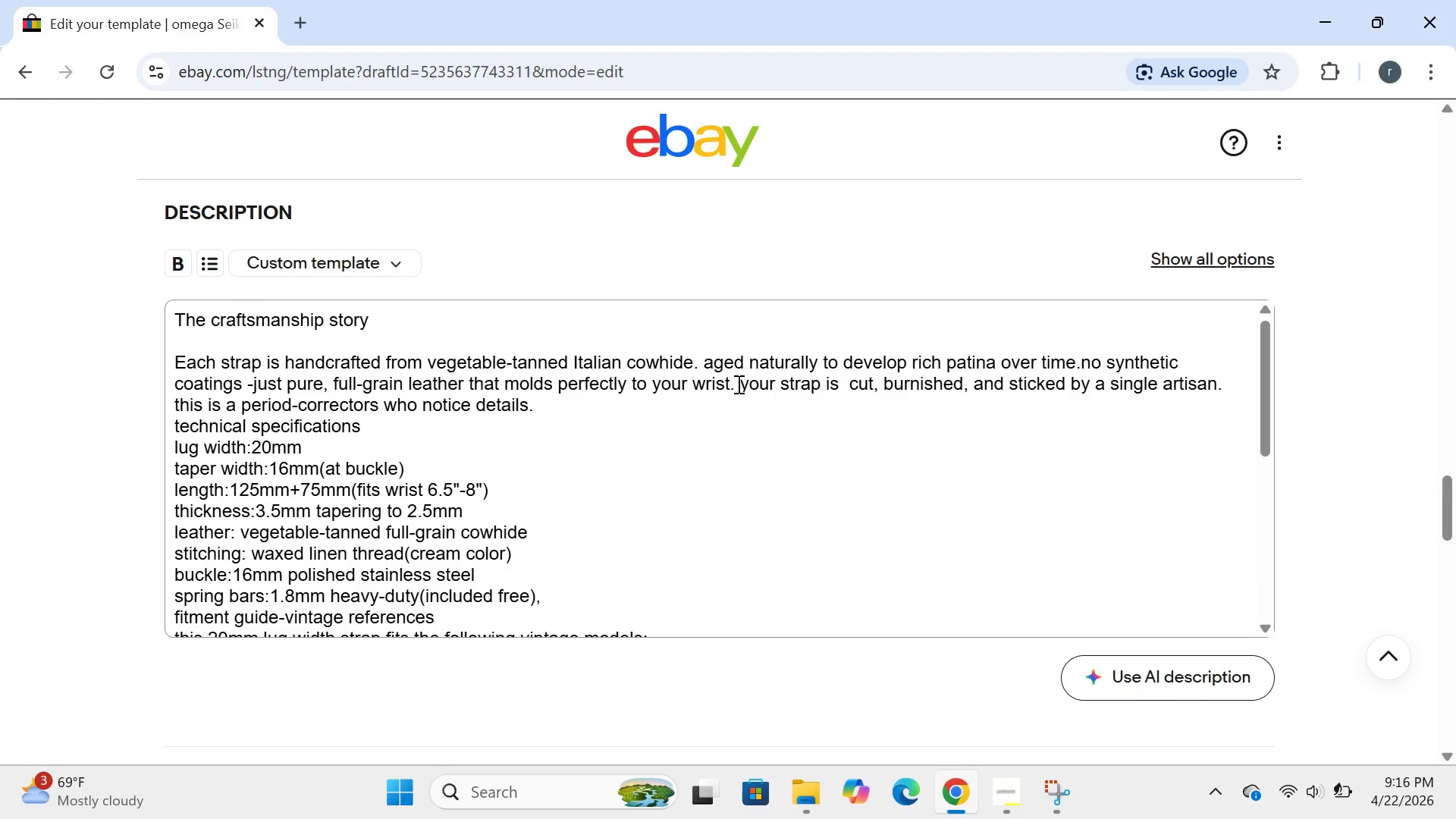 
left_click([391, 811])
 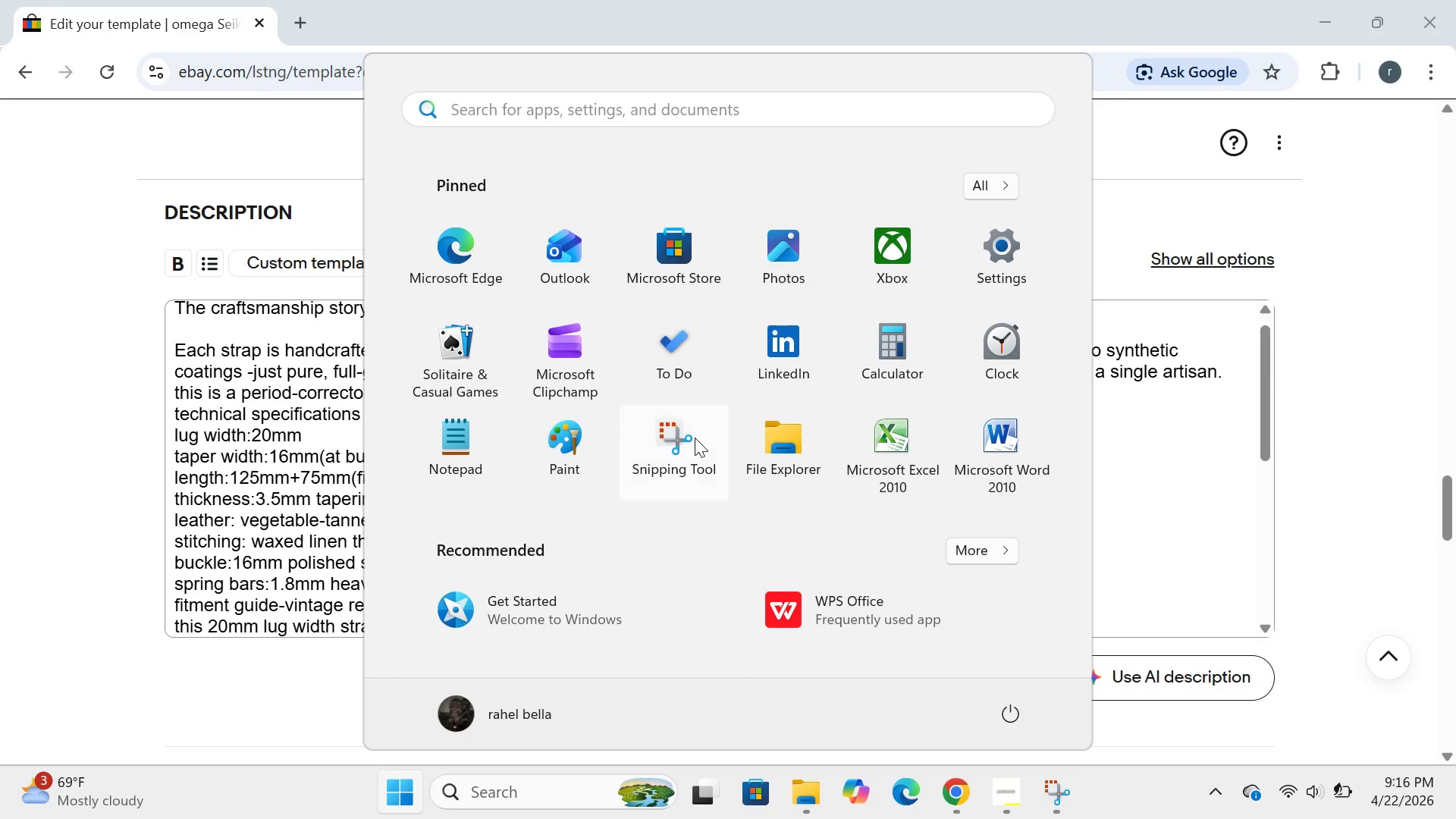 
left_click([695, 435])
 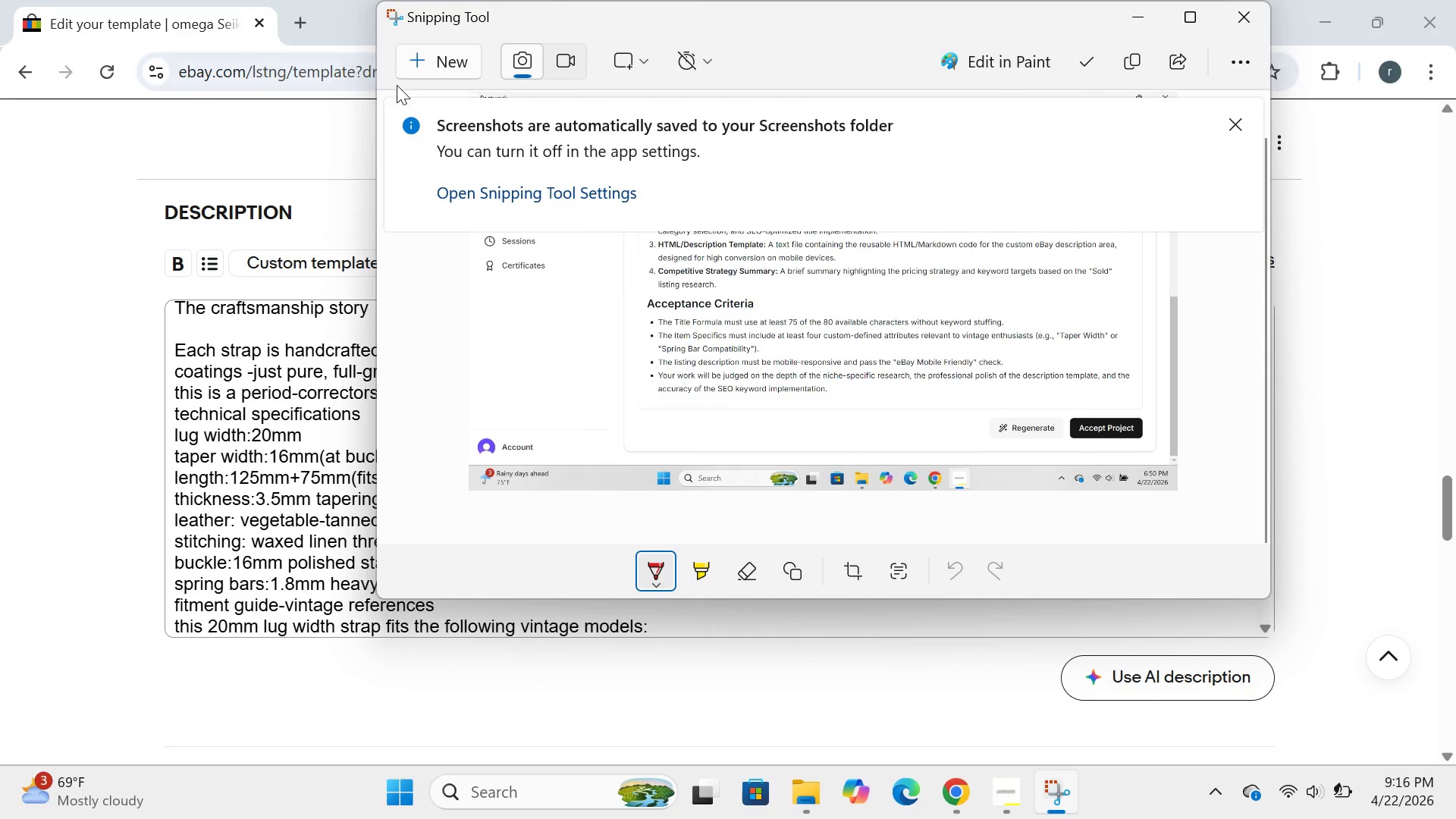 
left_click([422, 61])
 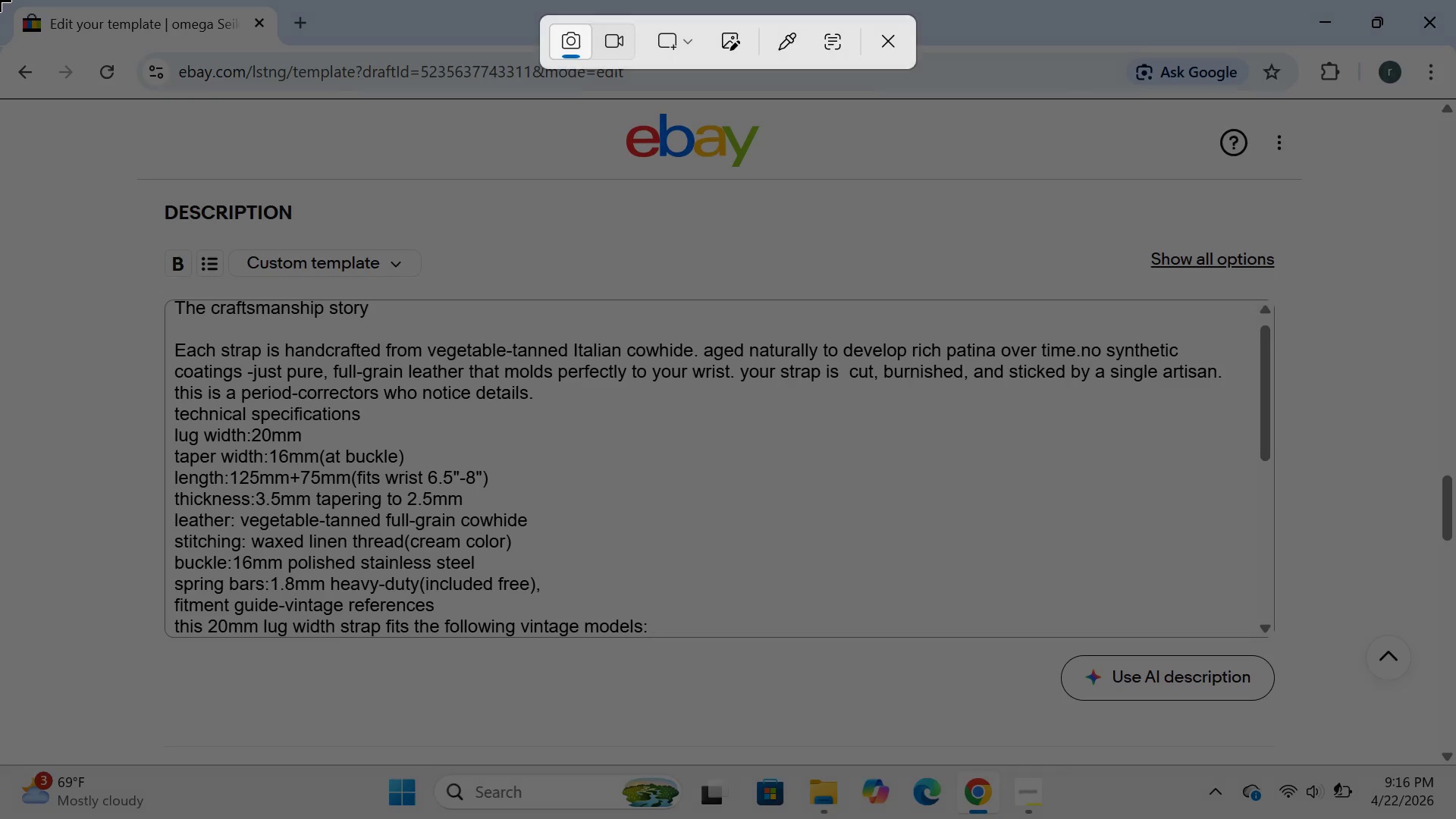 
left_click_drag(start_coordinate=[0, 0], to_coordinate=[1455, 818])
 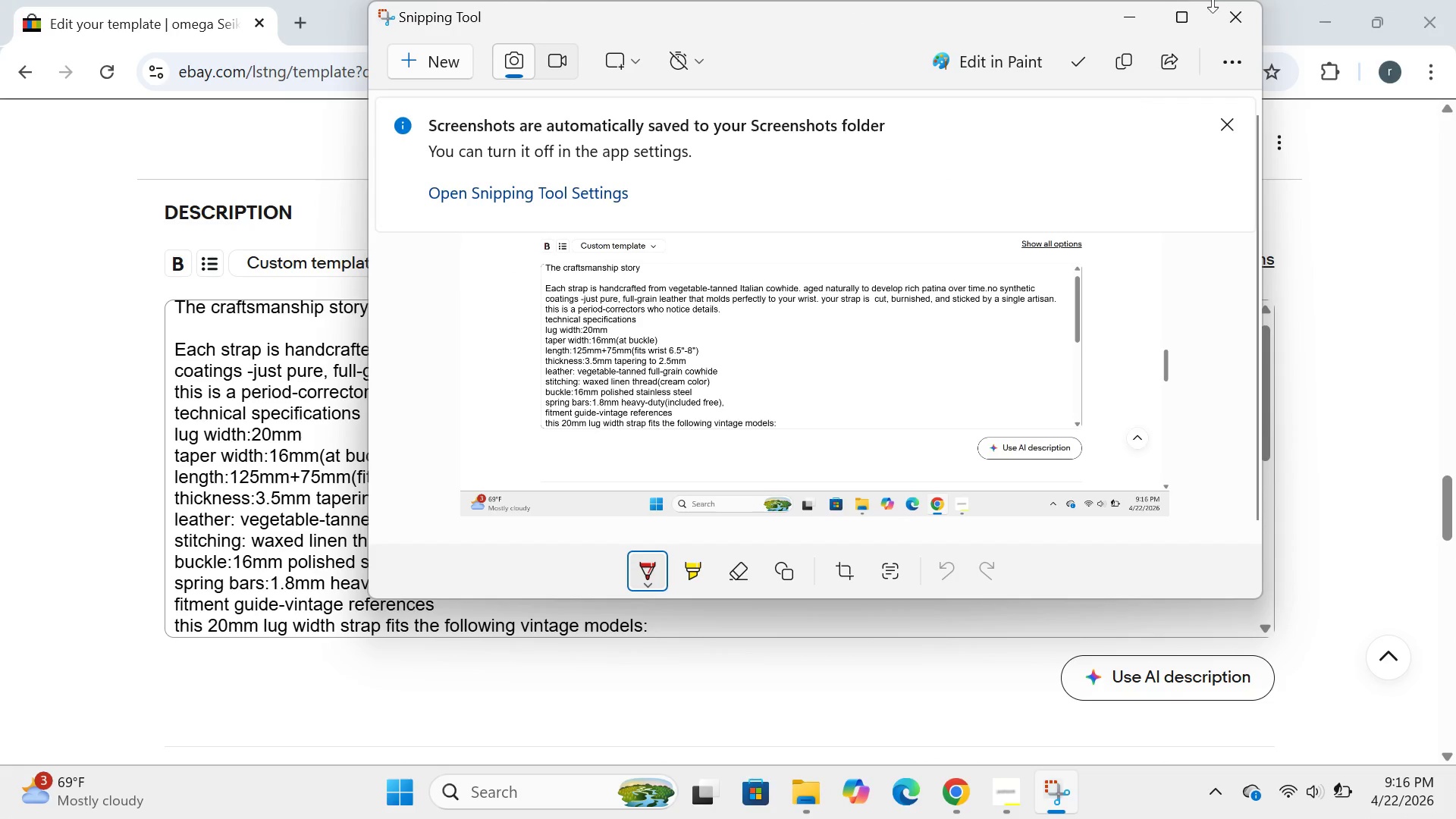 
left_click([1131, 8])
 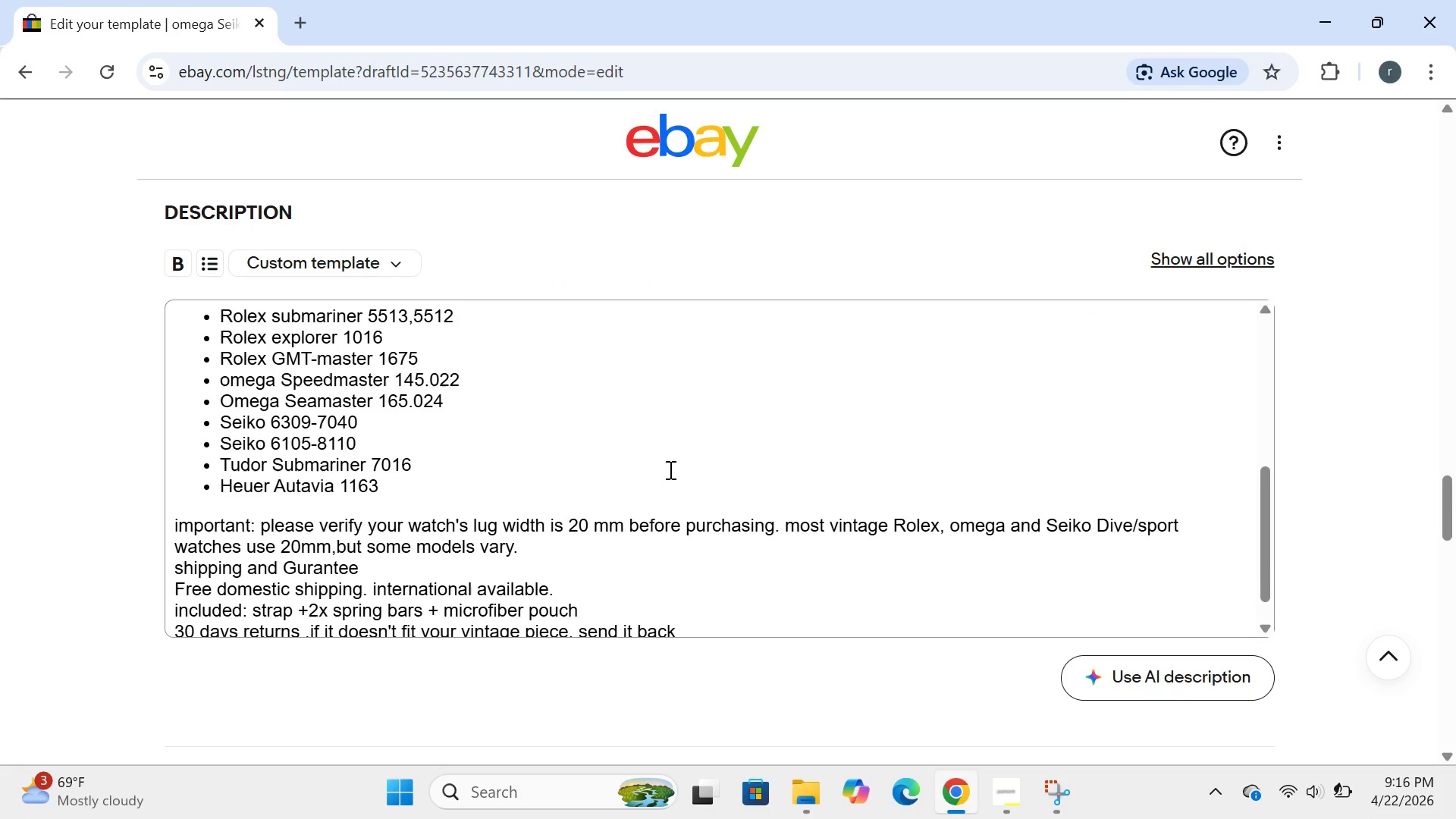 
wait(5.33)
 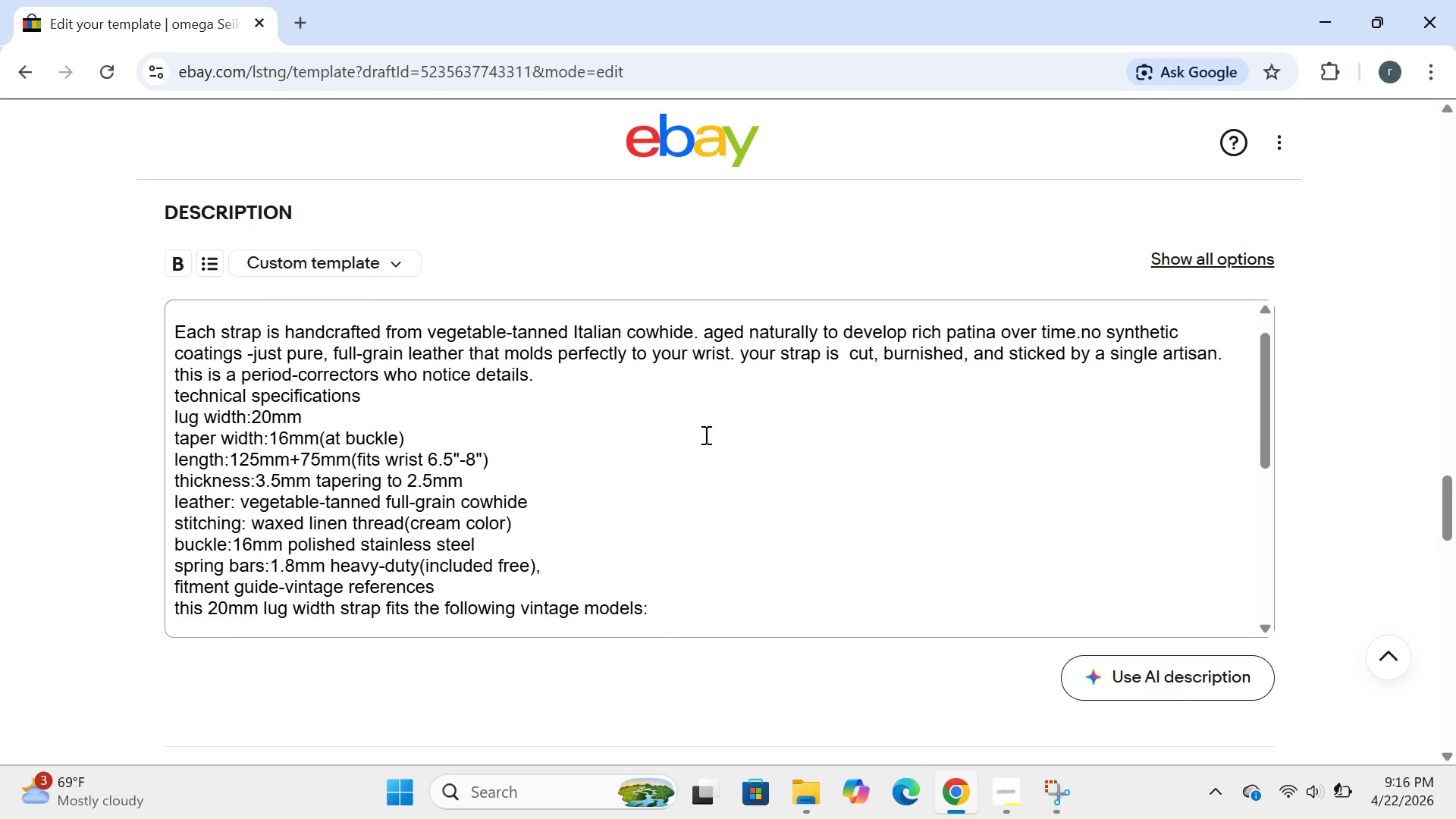 
left_click([416, 802])
 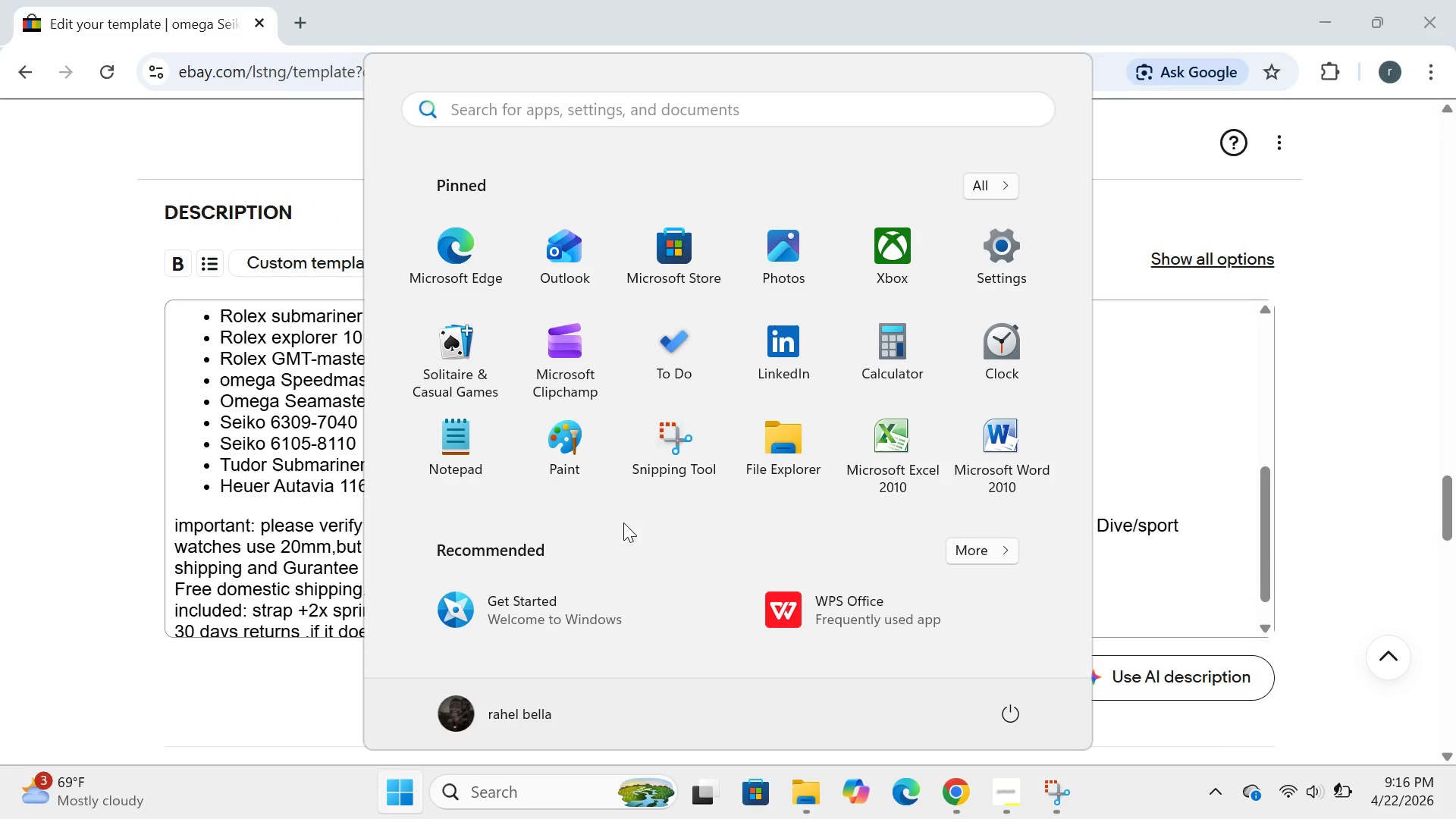 
left_click([661, 471])
 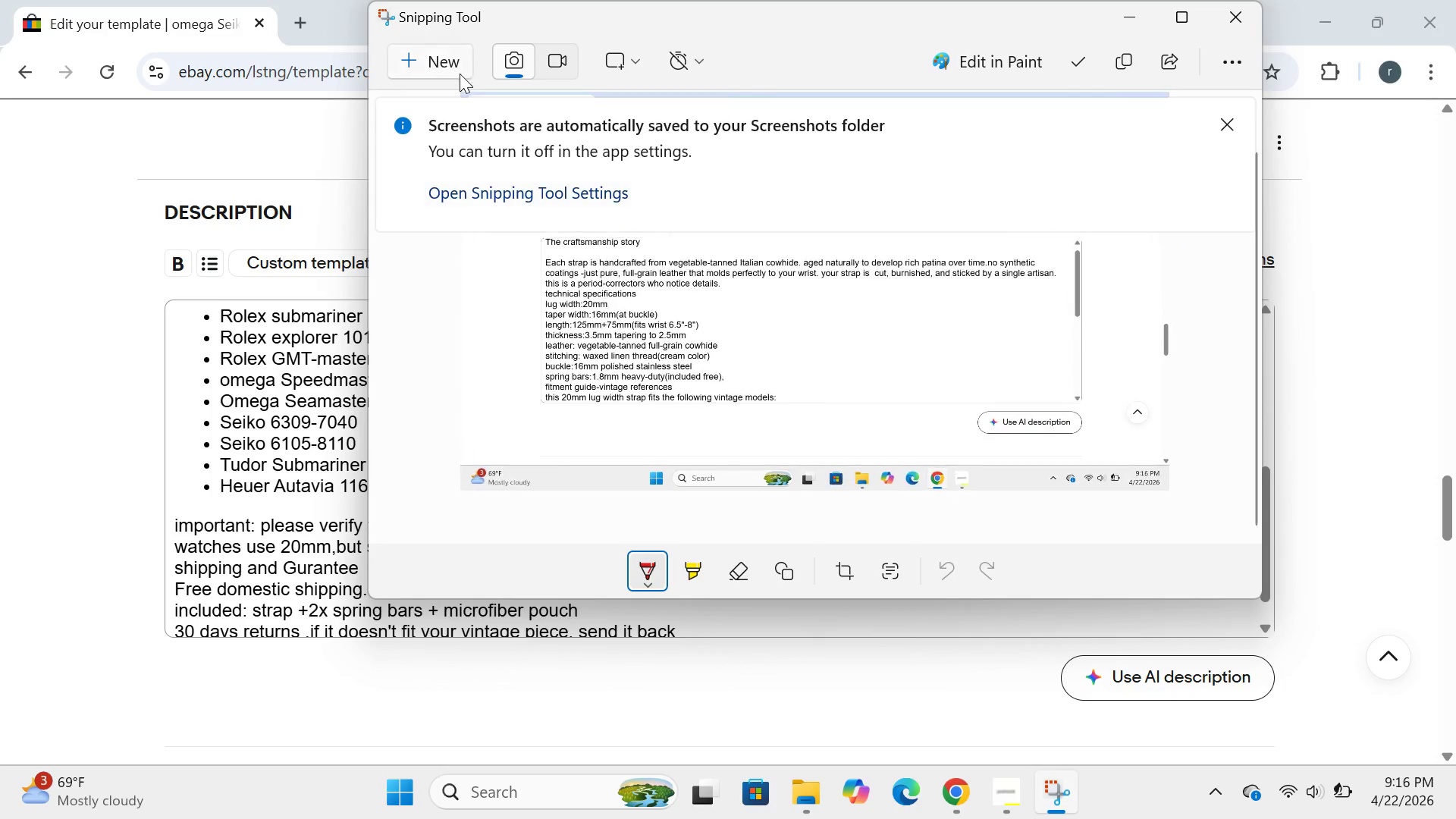 
left_click([454, 67])
 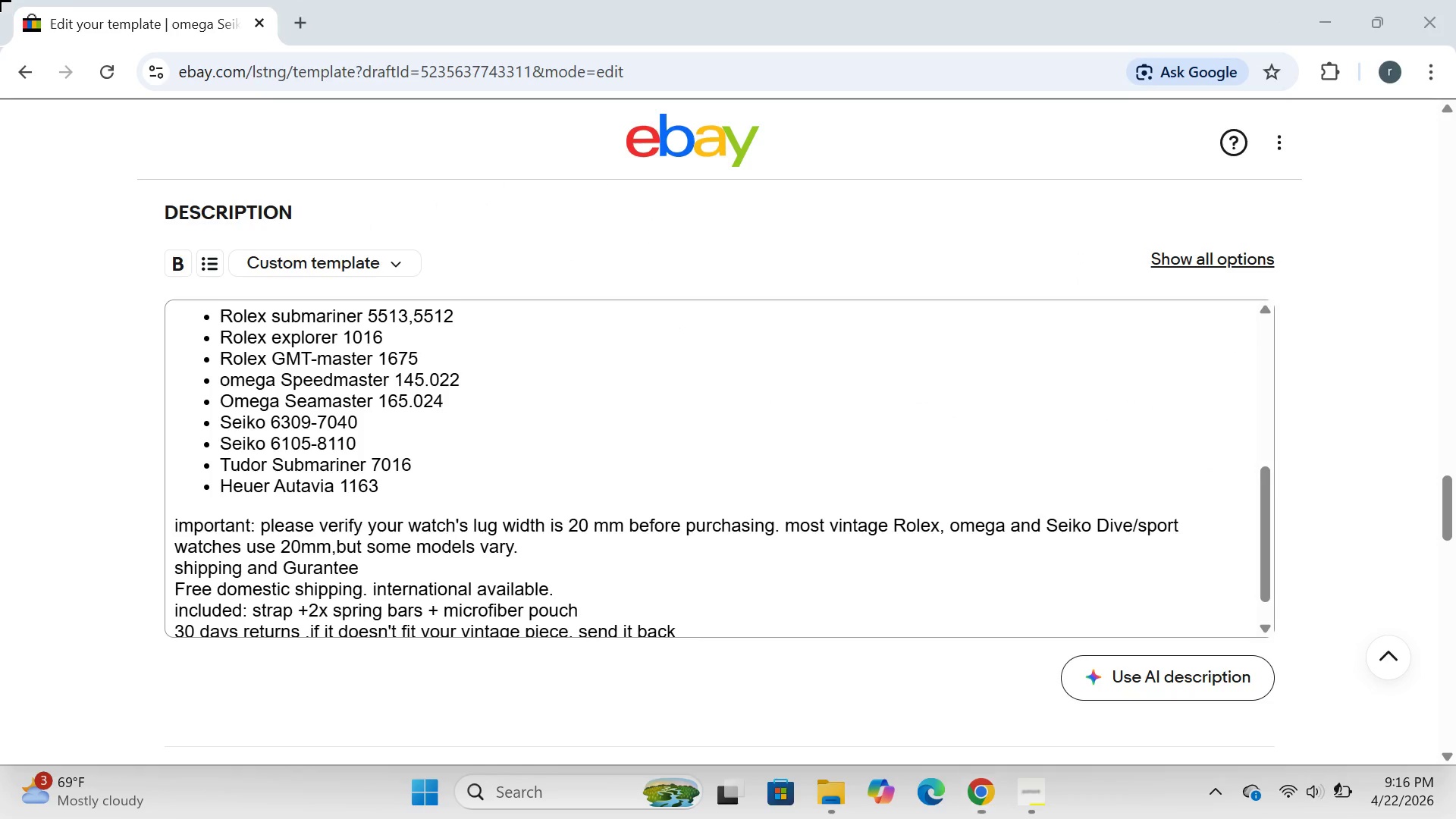 
left_click_drag(start_coordinate=[0, 0], to_coordinate=[1455, 818])
 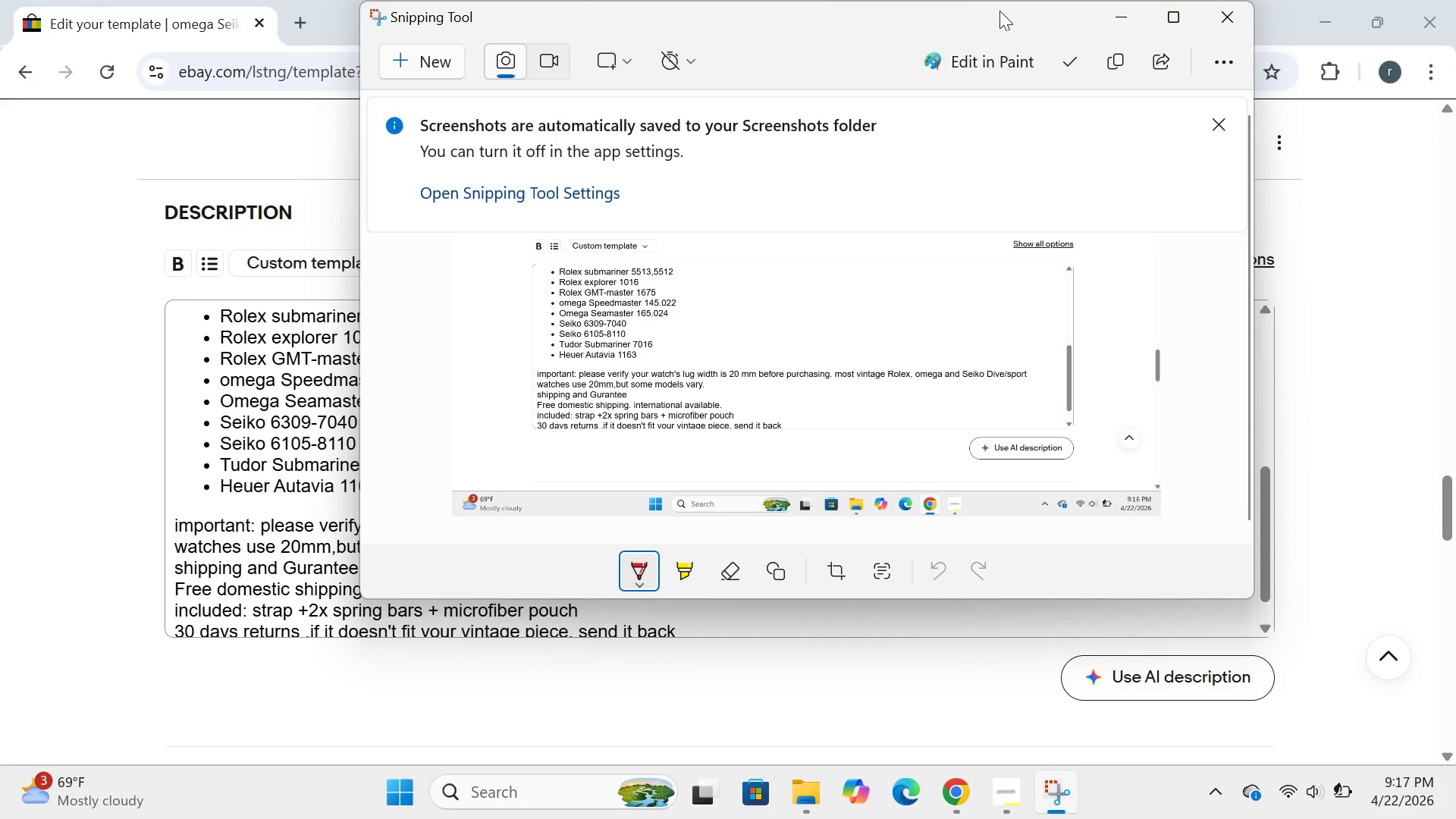 
left_click([1123, 14])
 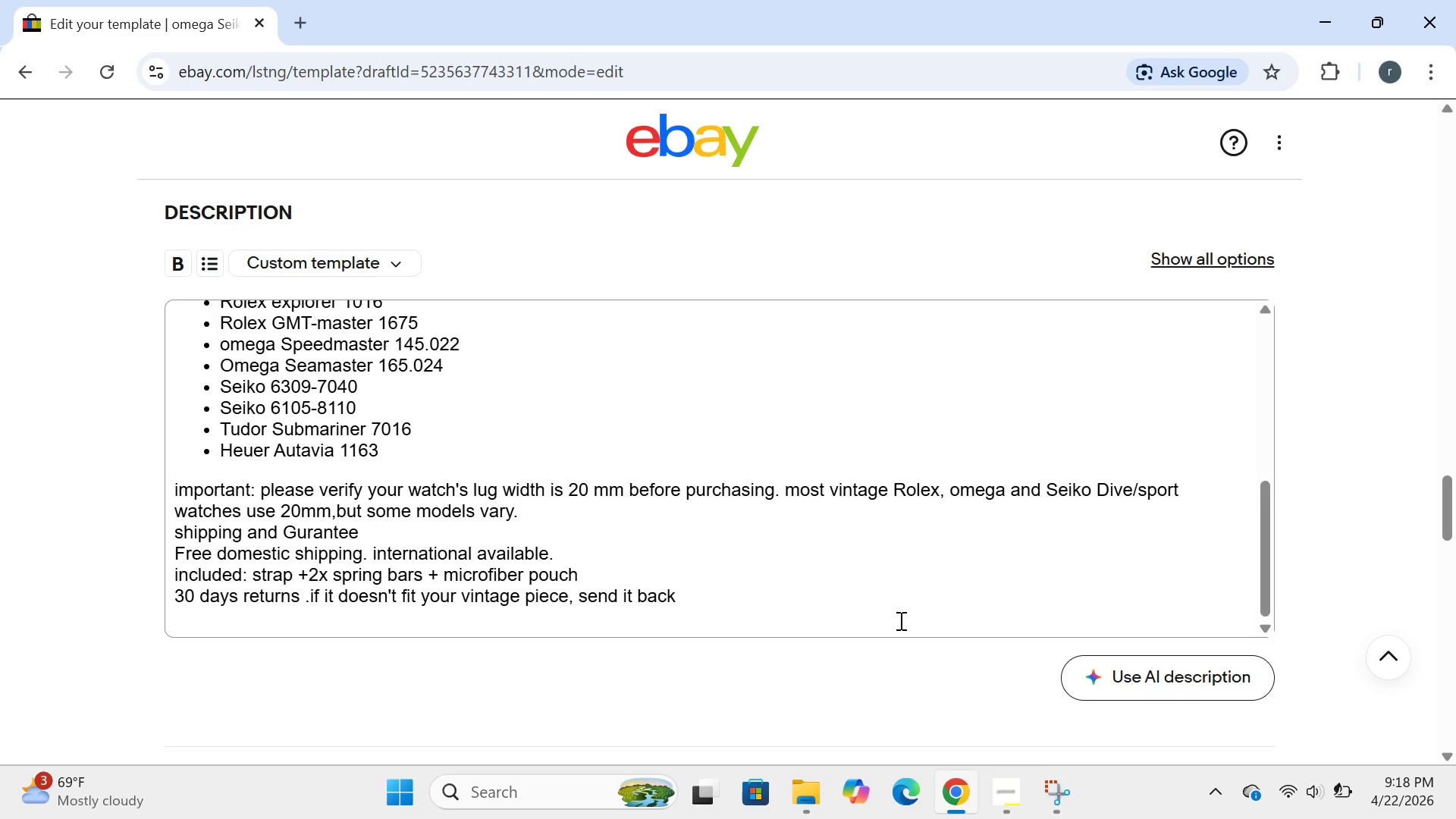 
wait(67.14)
 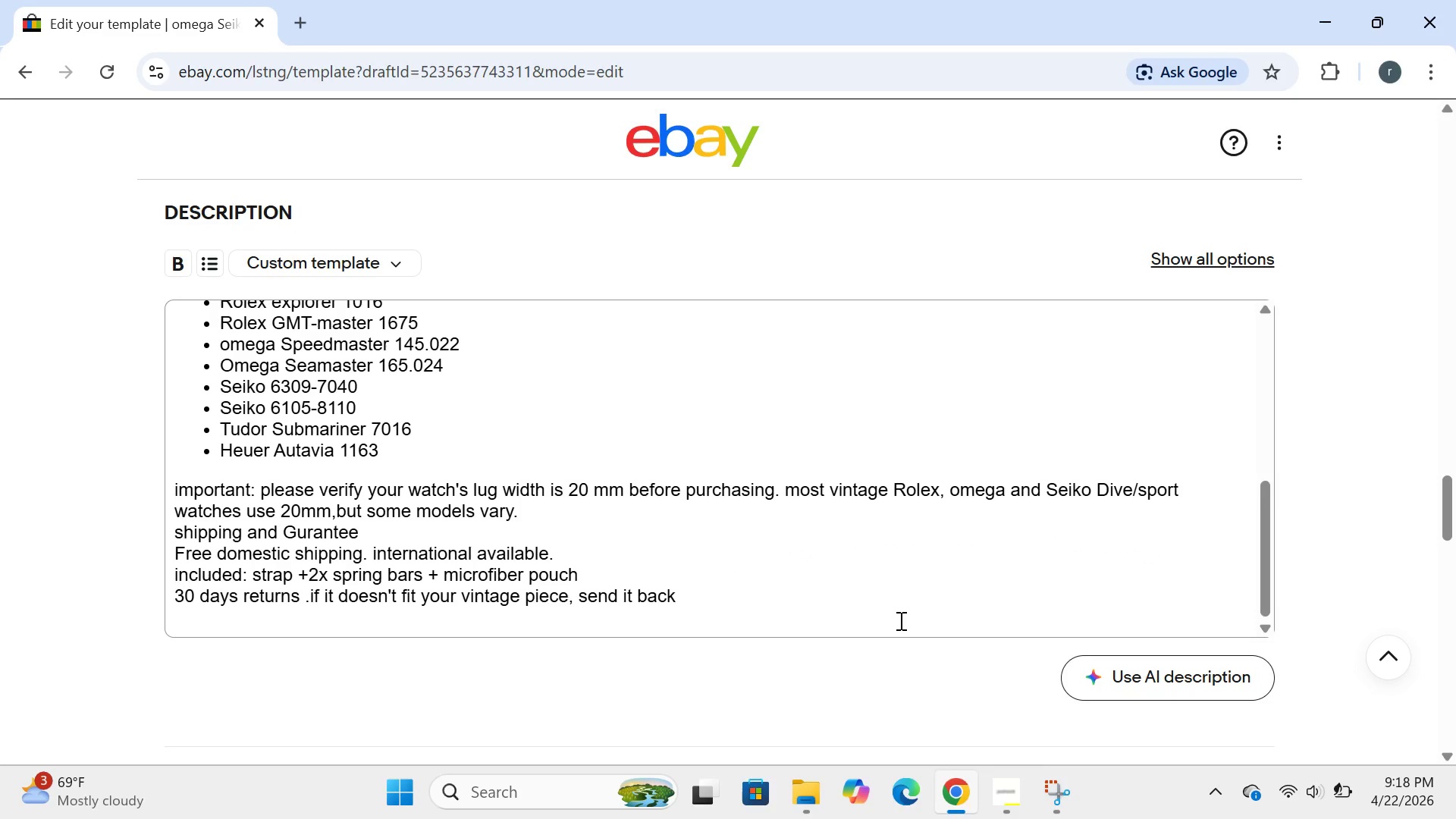 
left_click([388, 798])
 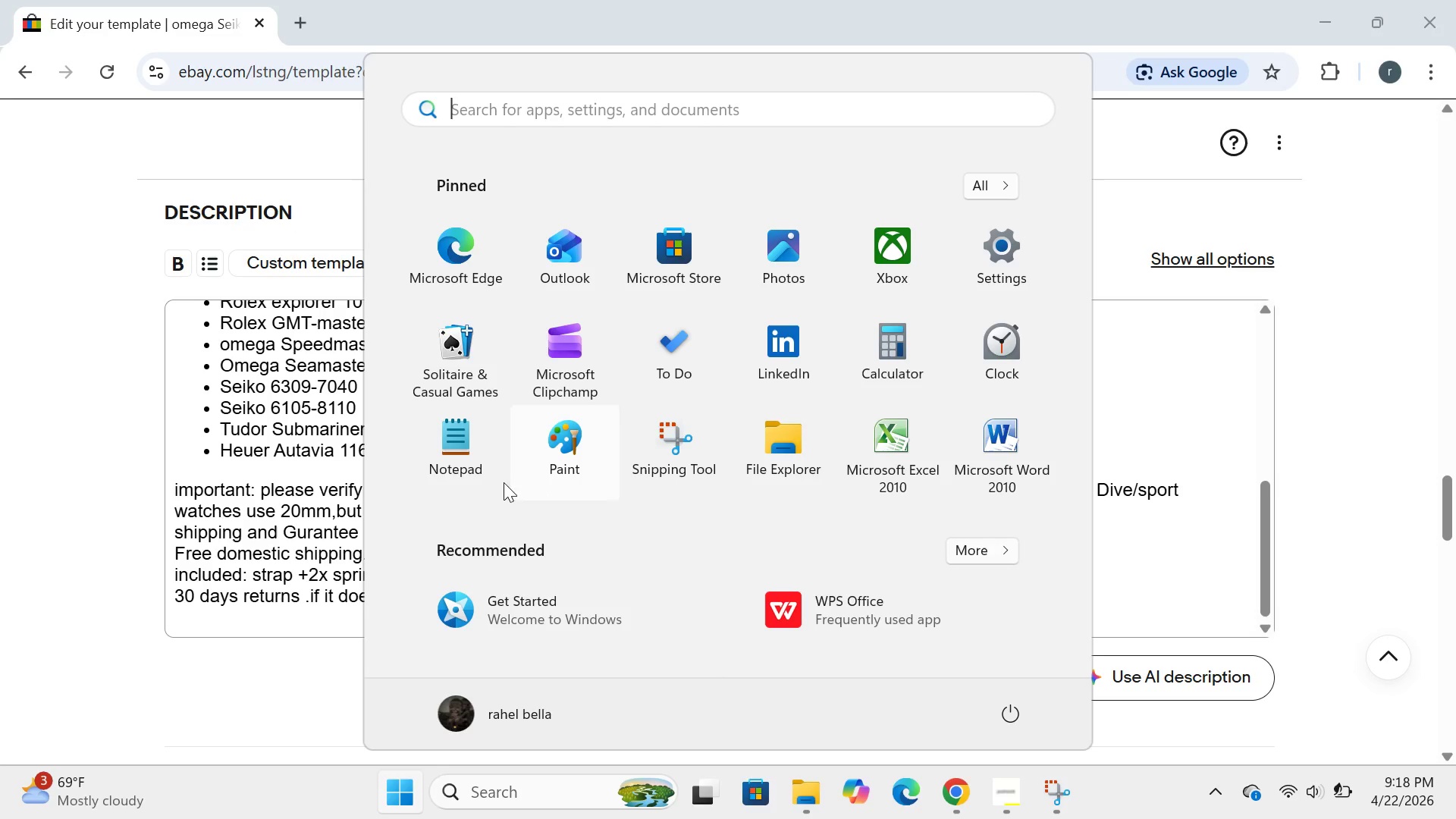 
double_click([442, 472])
 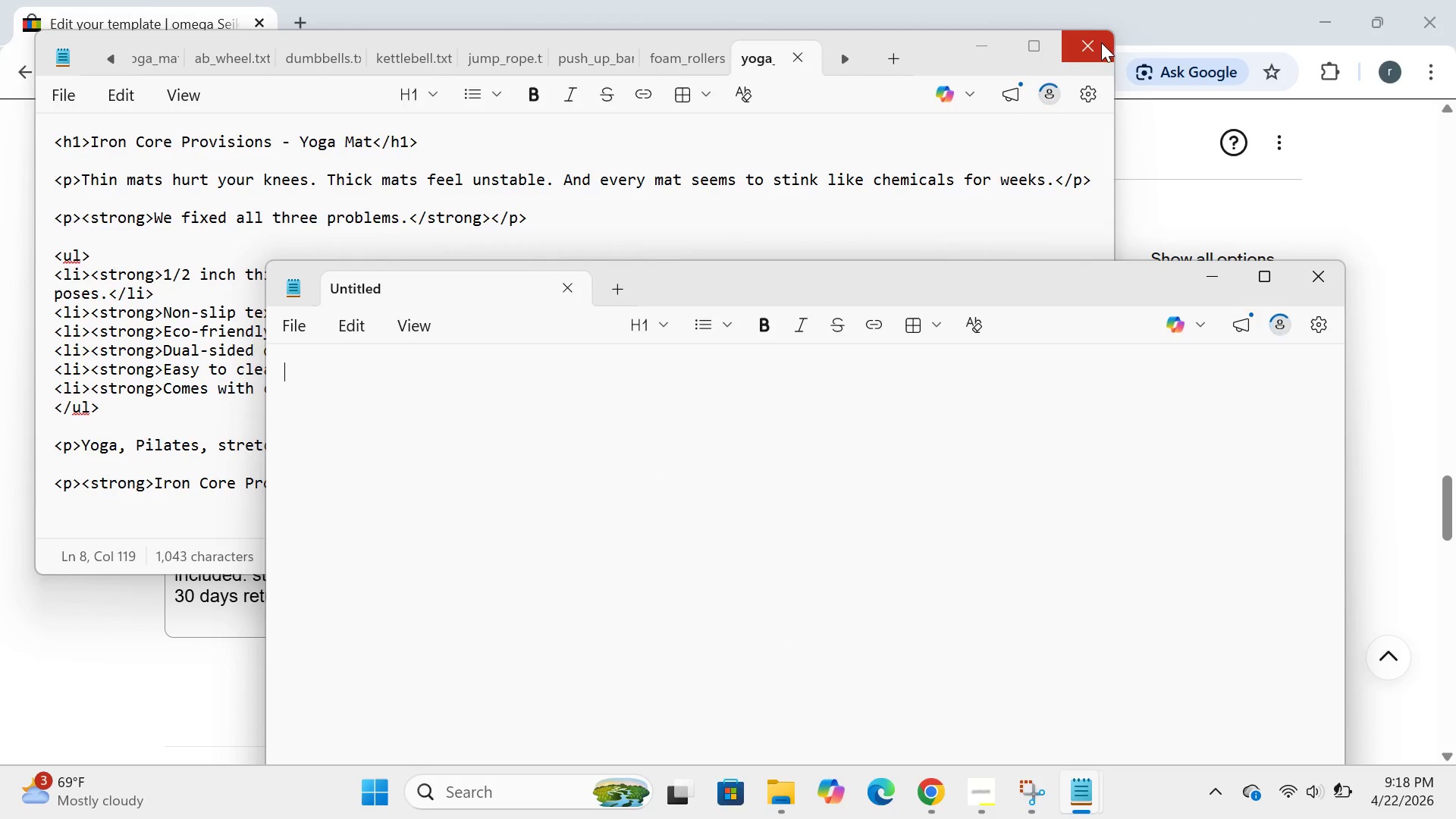 
wait(8.0)
 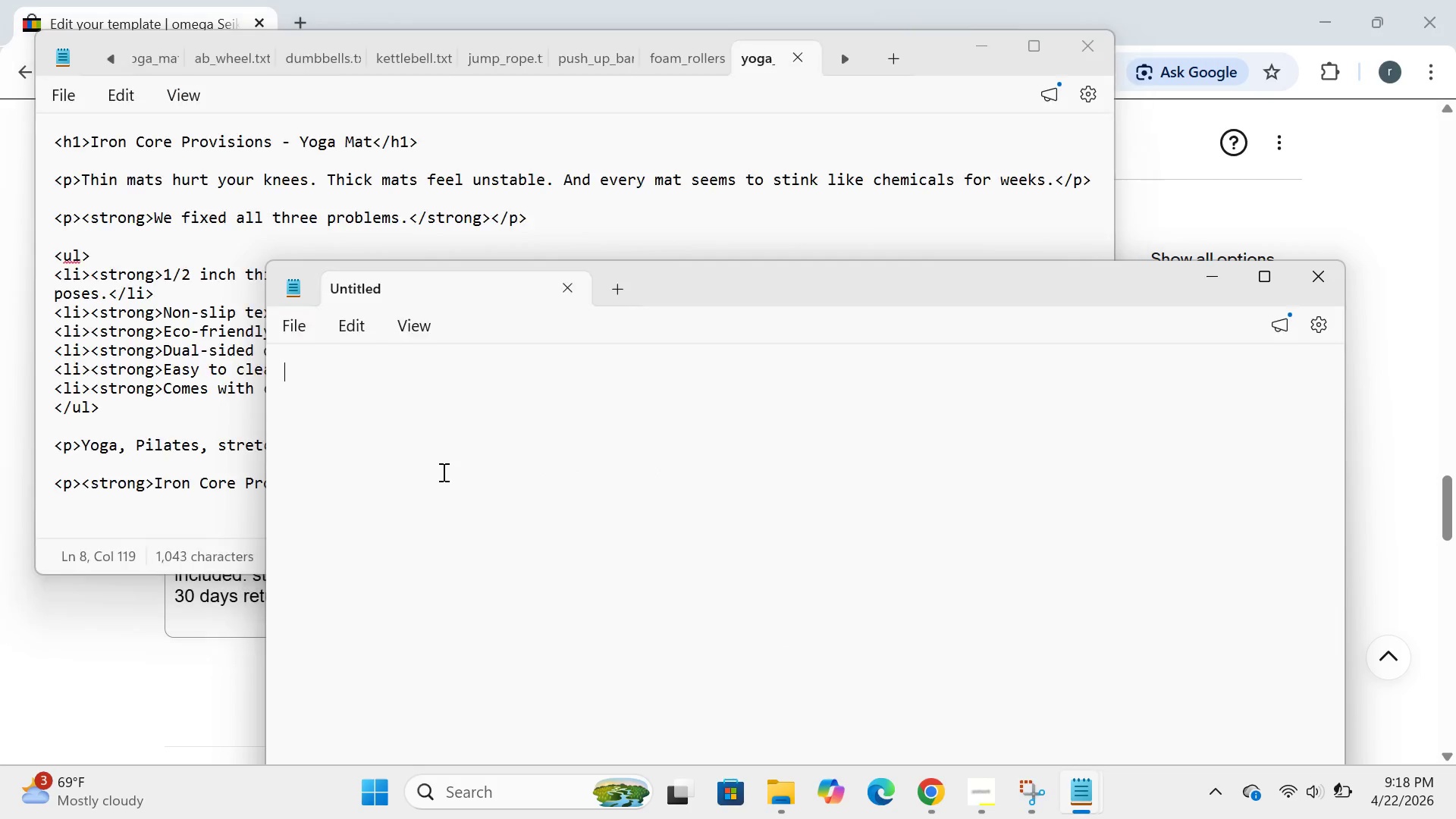 
left_click([1101, 42])
 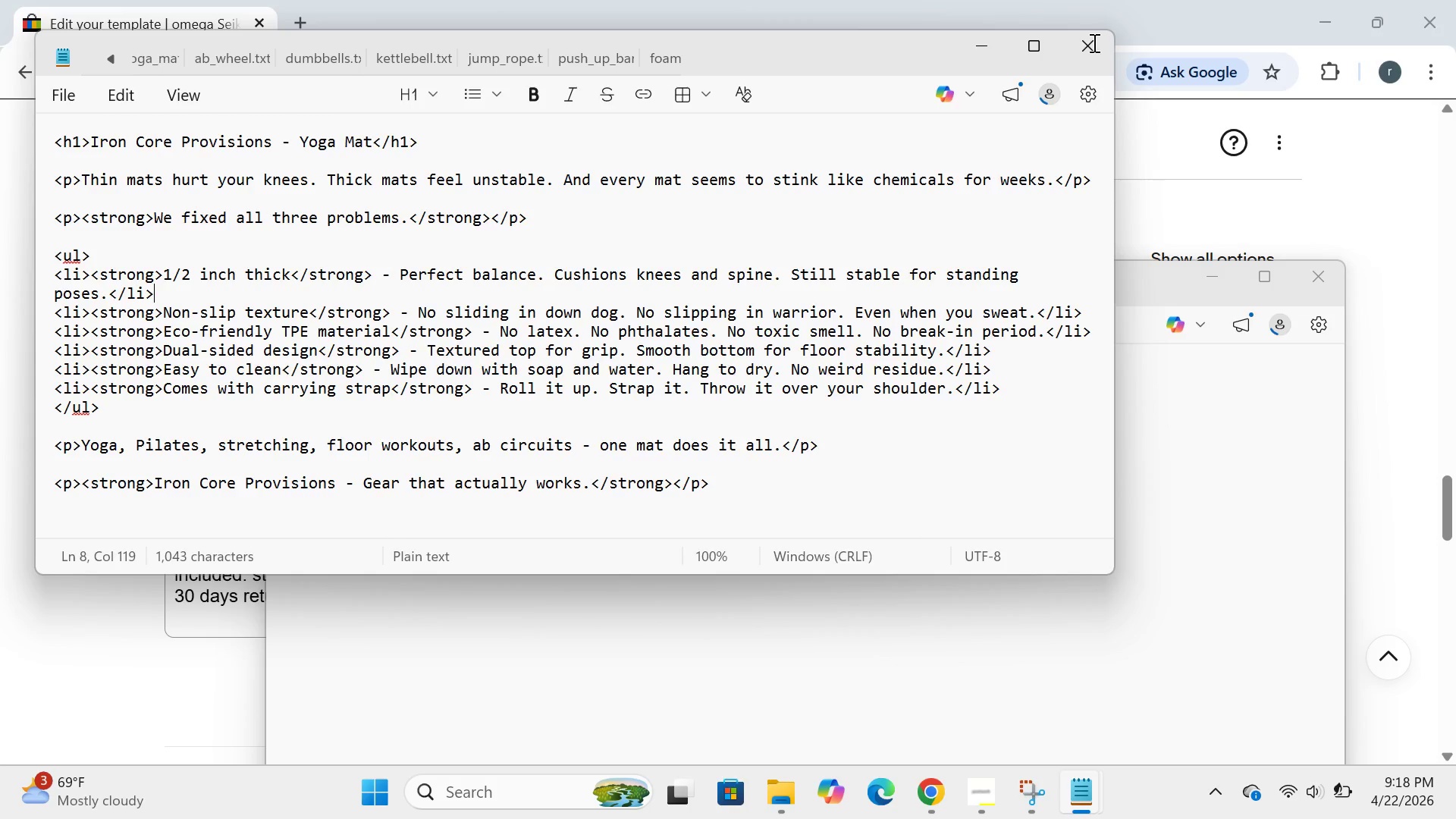 
left_click([1091, 42])
 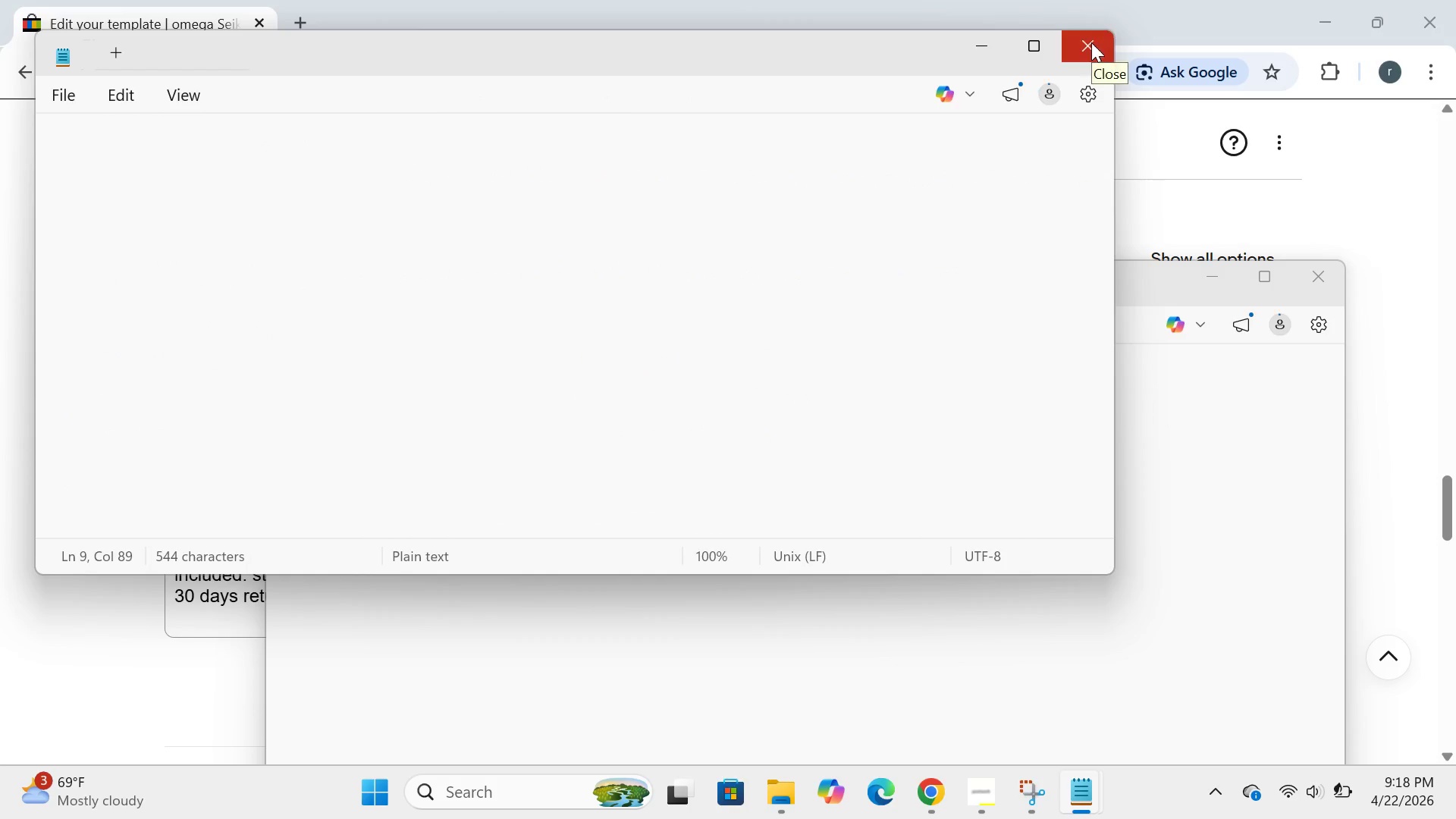 
left_click([1083, 45])
 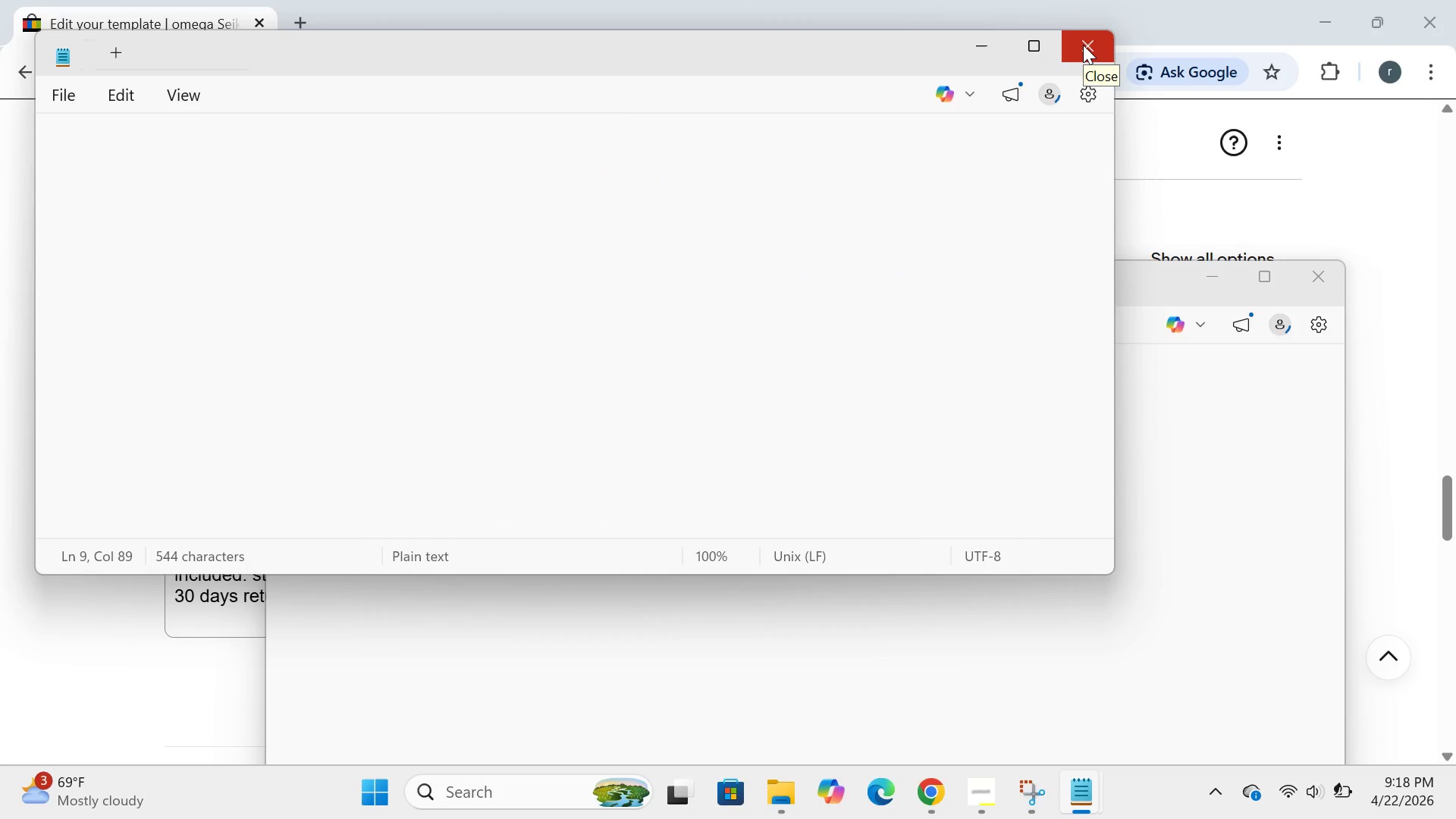 
left_click([1083, 45])
 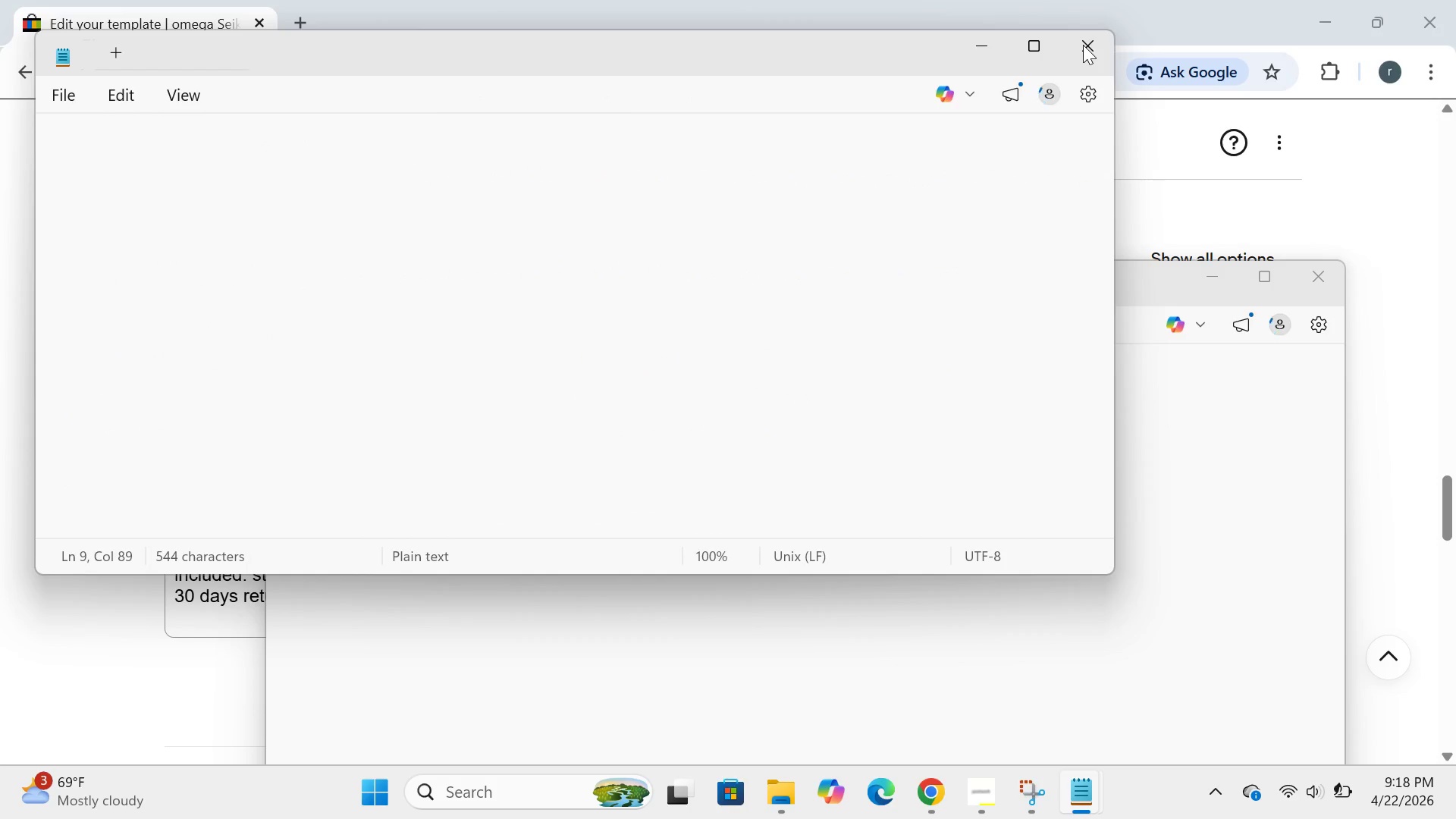 
left_click([1083, 45])
 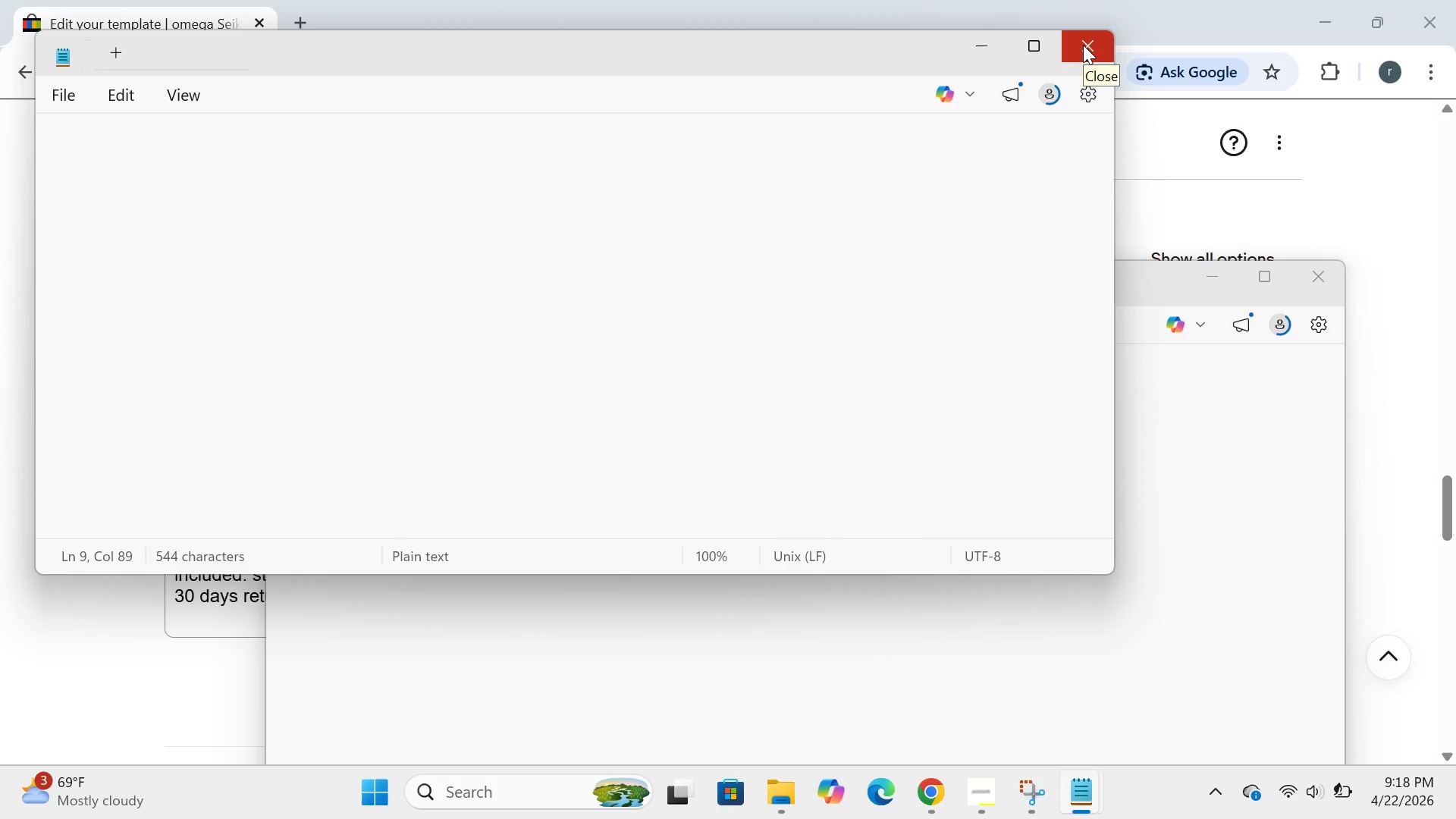 
left_click([1083, 45])
 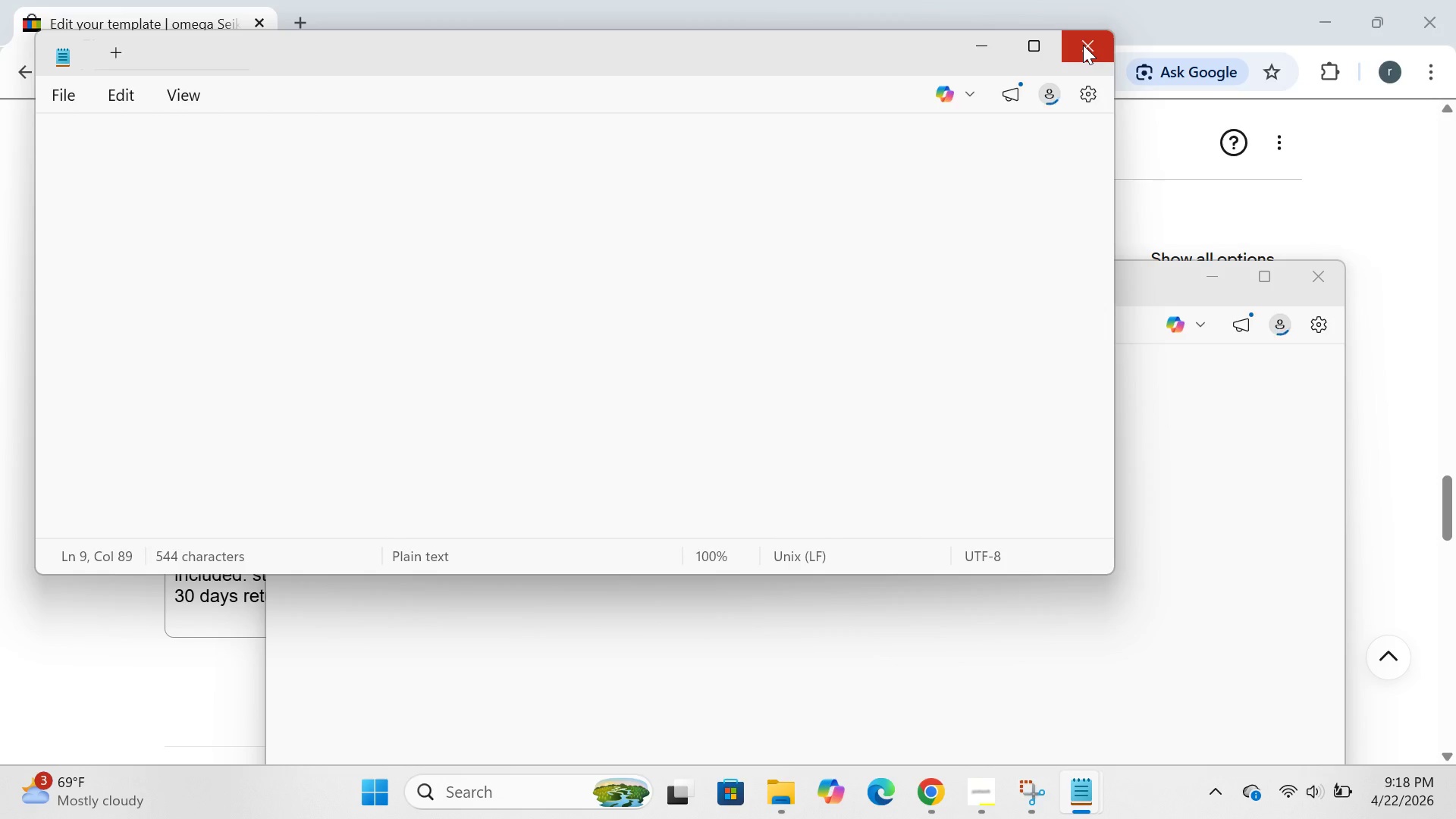 
wait(14.62)
 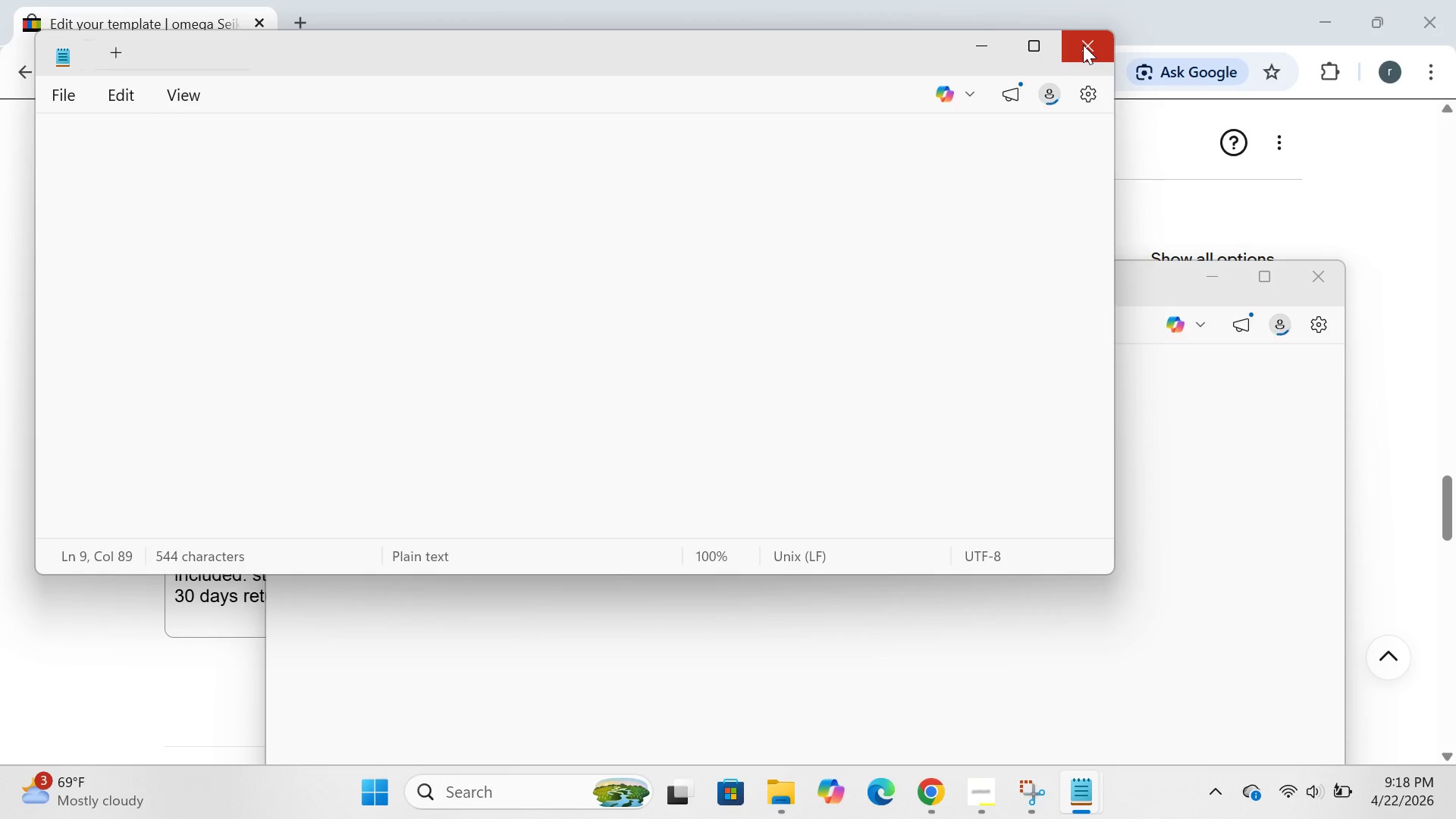 
left_click([1083, 45])
 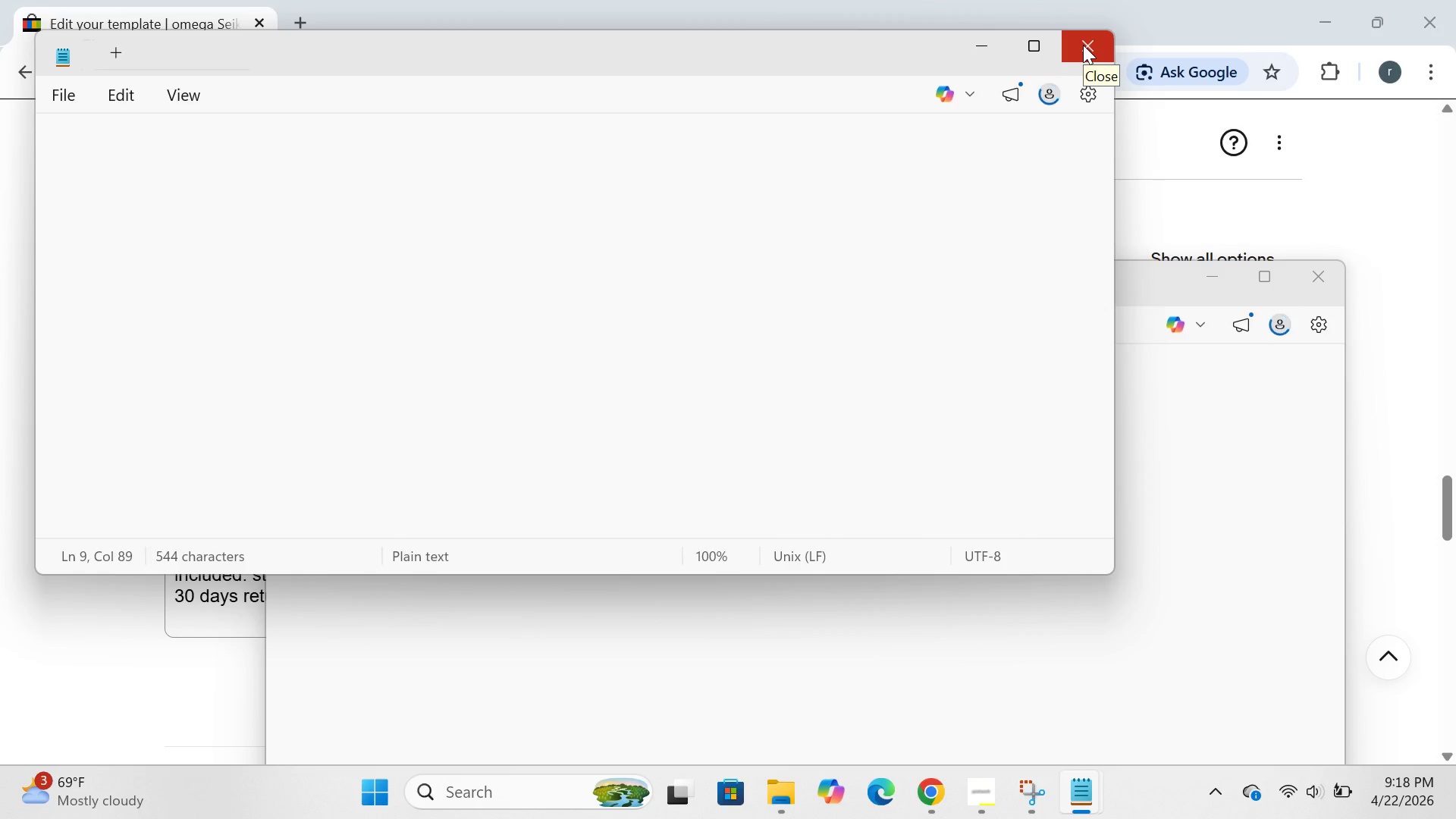 
left_click([1083, 45])
 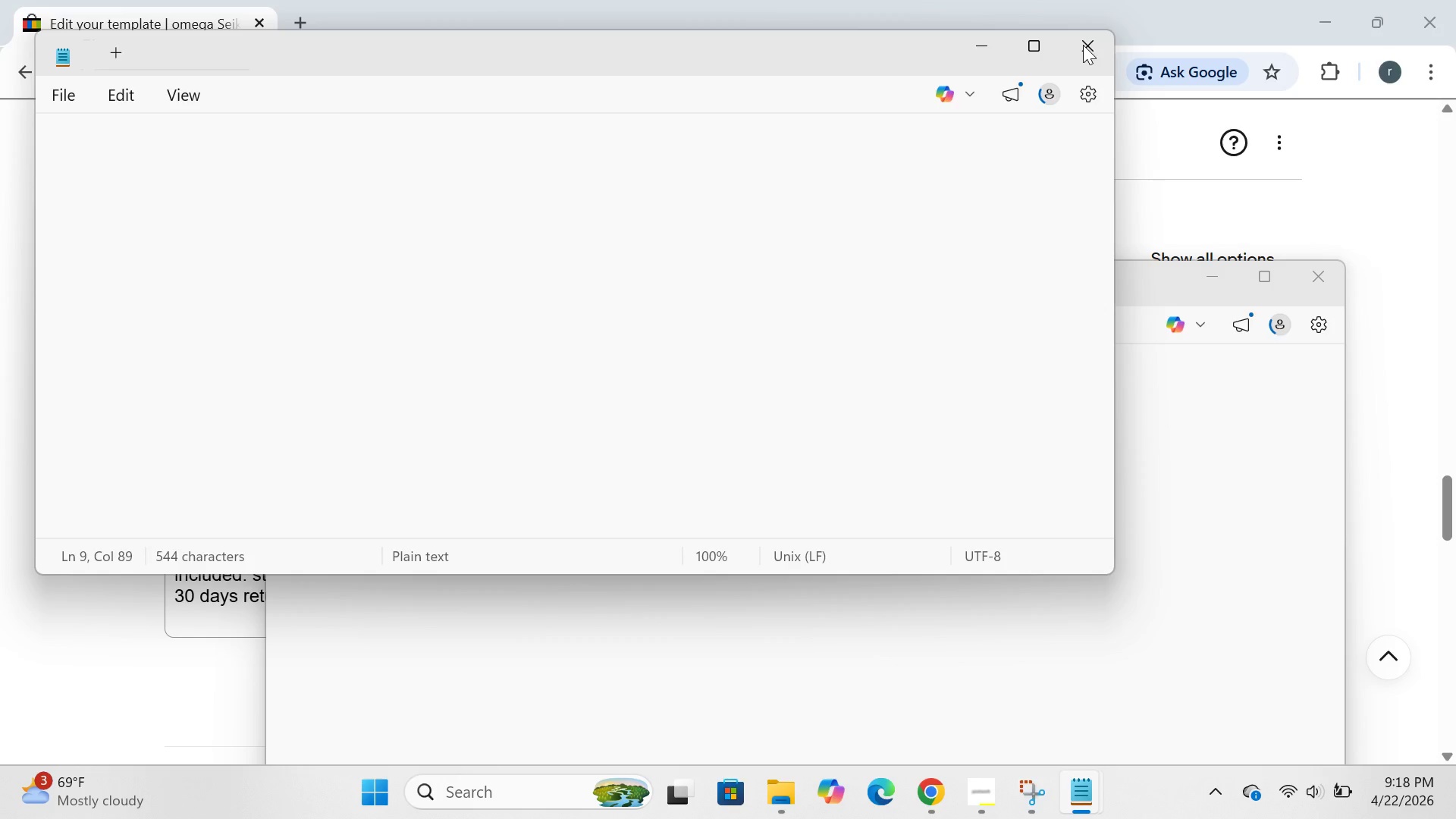 
double_click([1083, 45])
 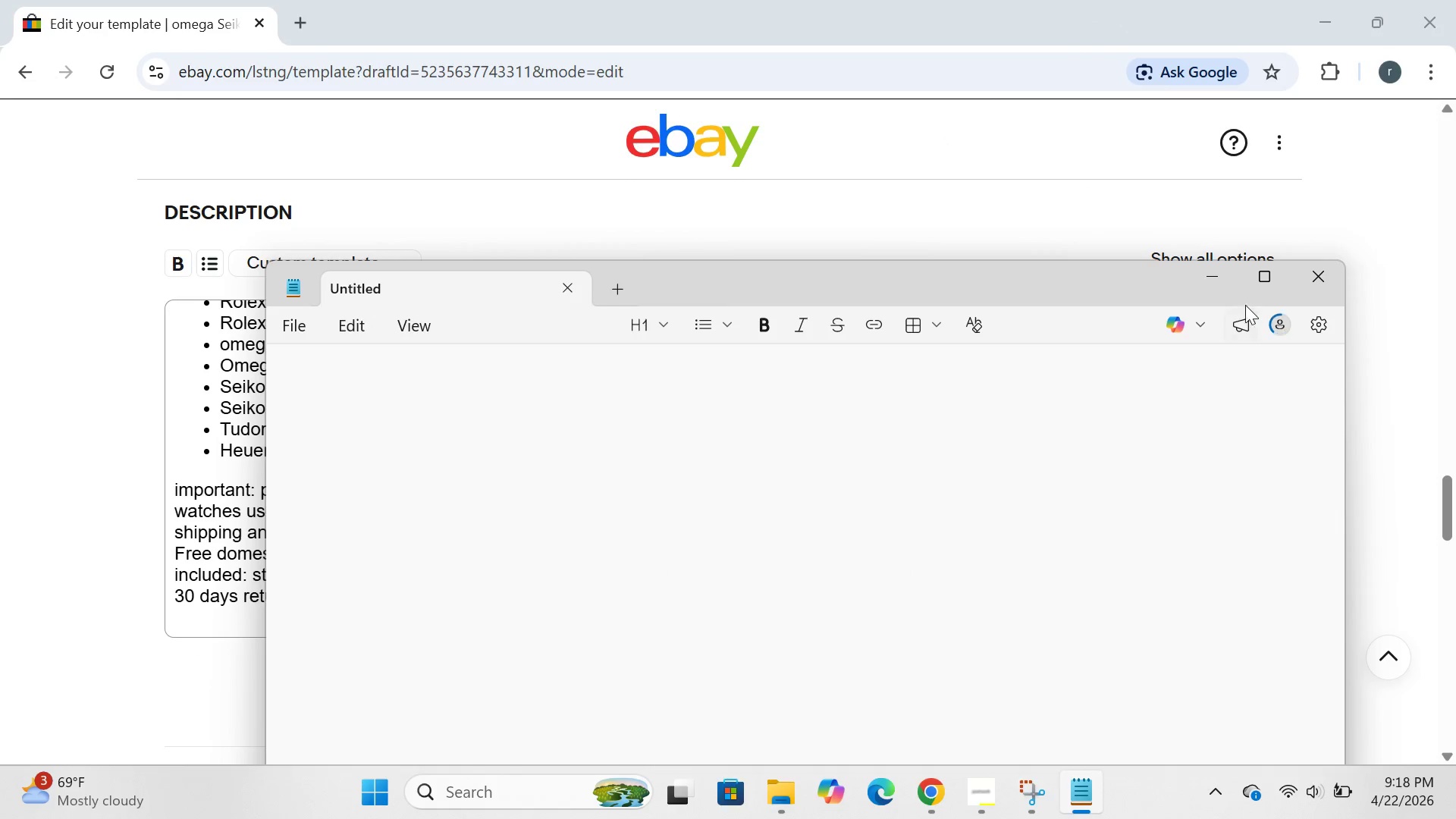 
left_click([1265, 278])
 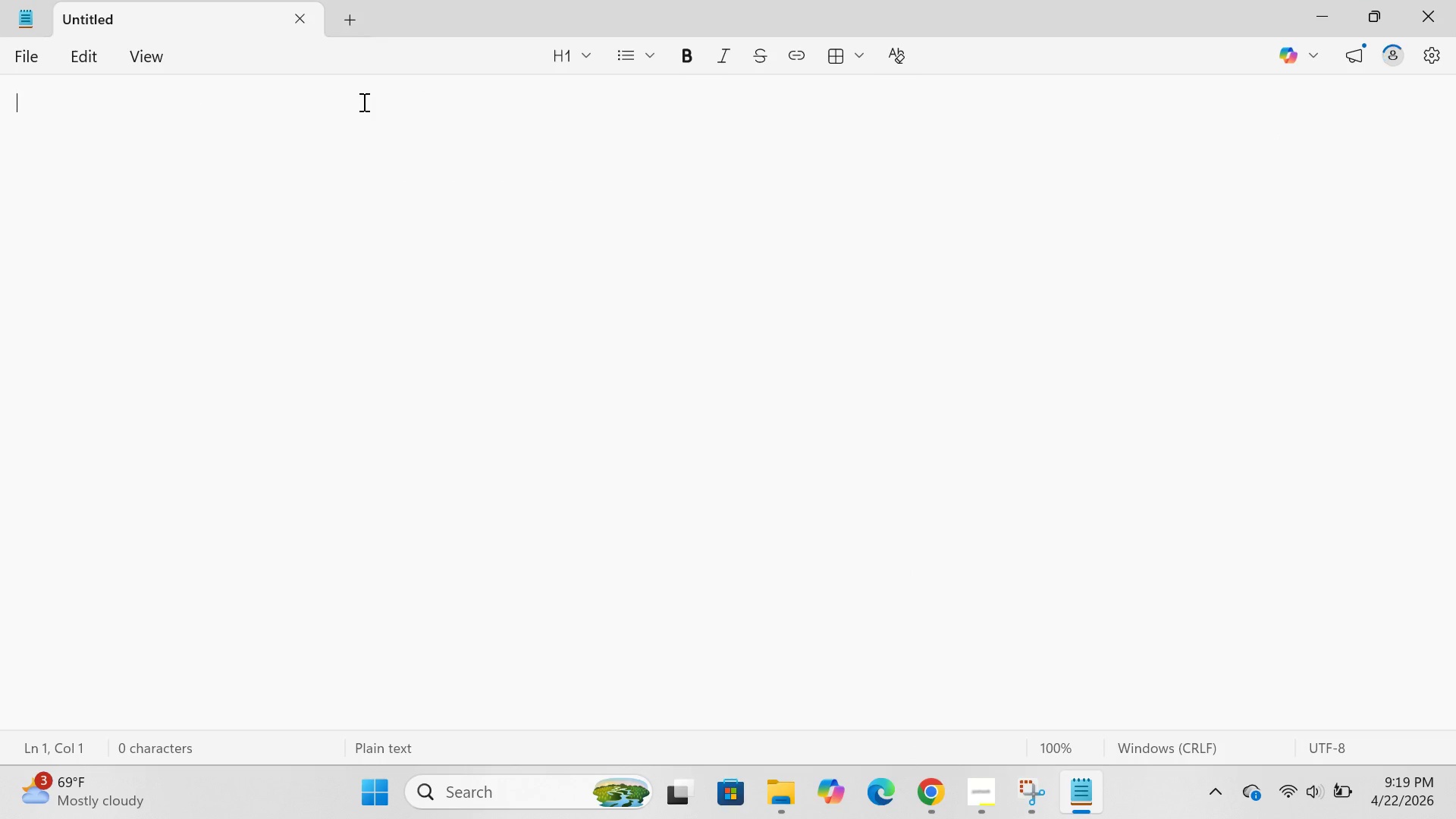 
wait(6.12)
 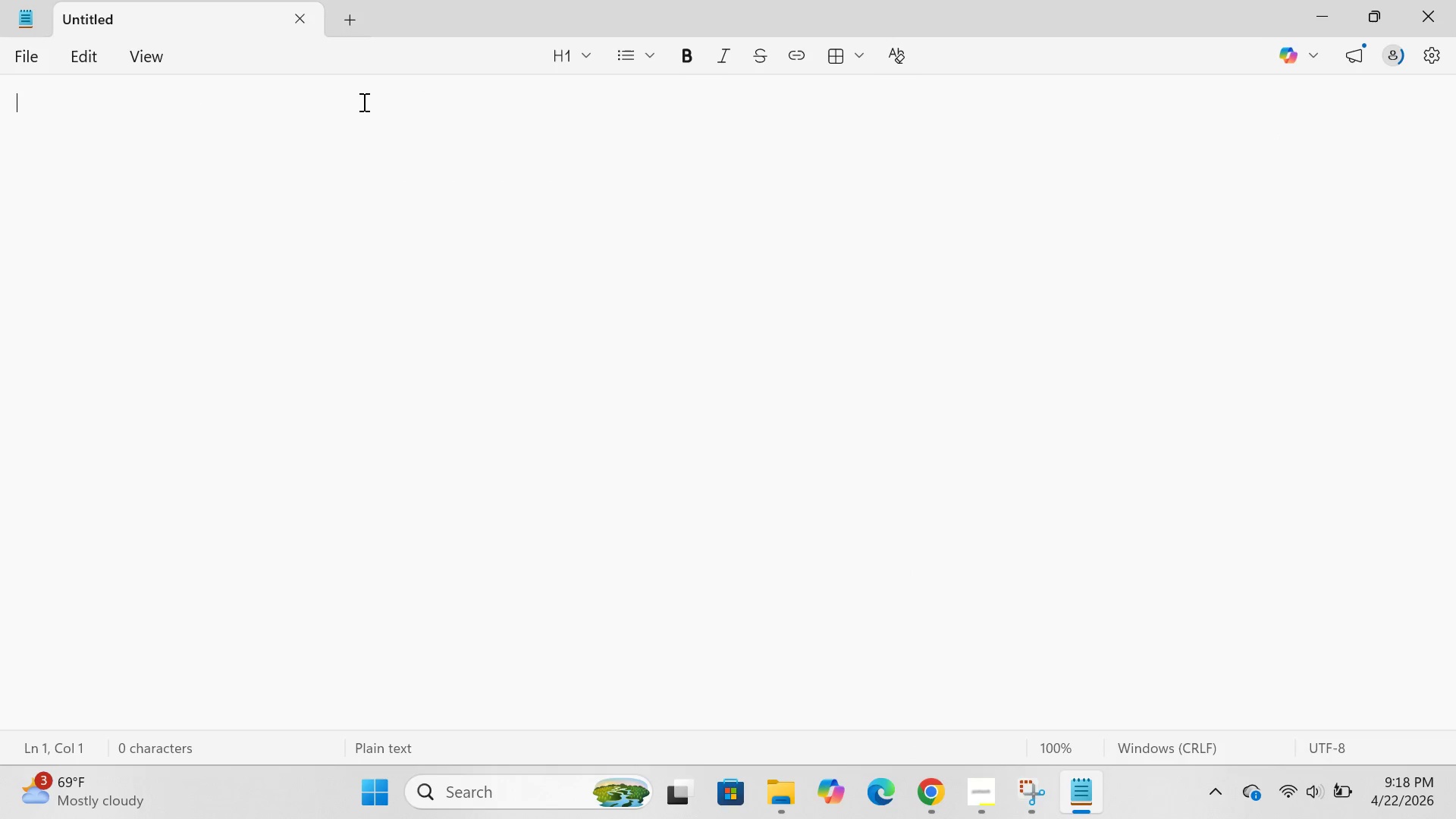 
type(<div style )
key(Backspace)
type(=)
key(Backspace)
type(="max=)
key(Backspace)
type(-width:100)
 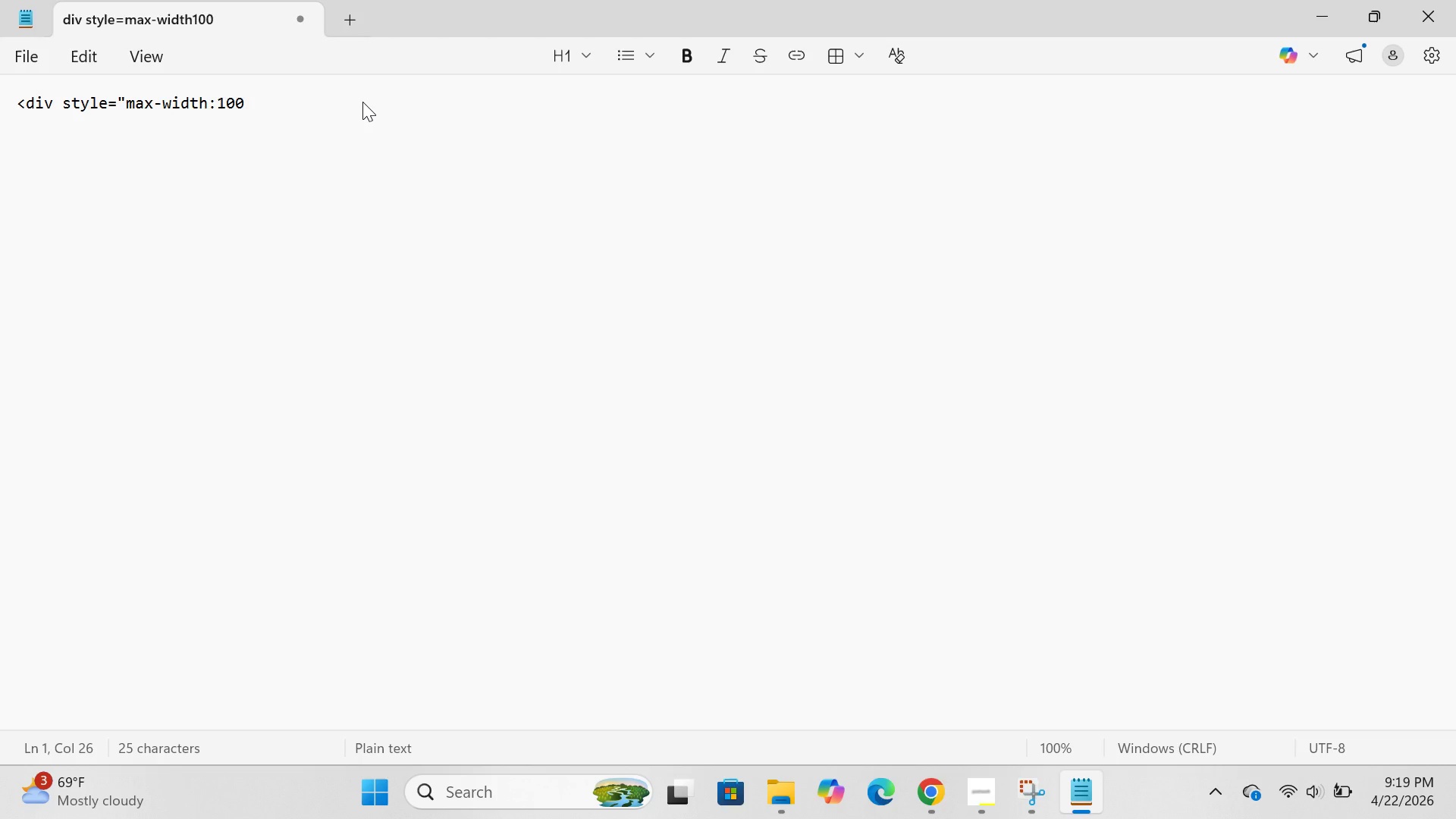 
hold_key(key=ShiftRight, duration=0.8)
 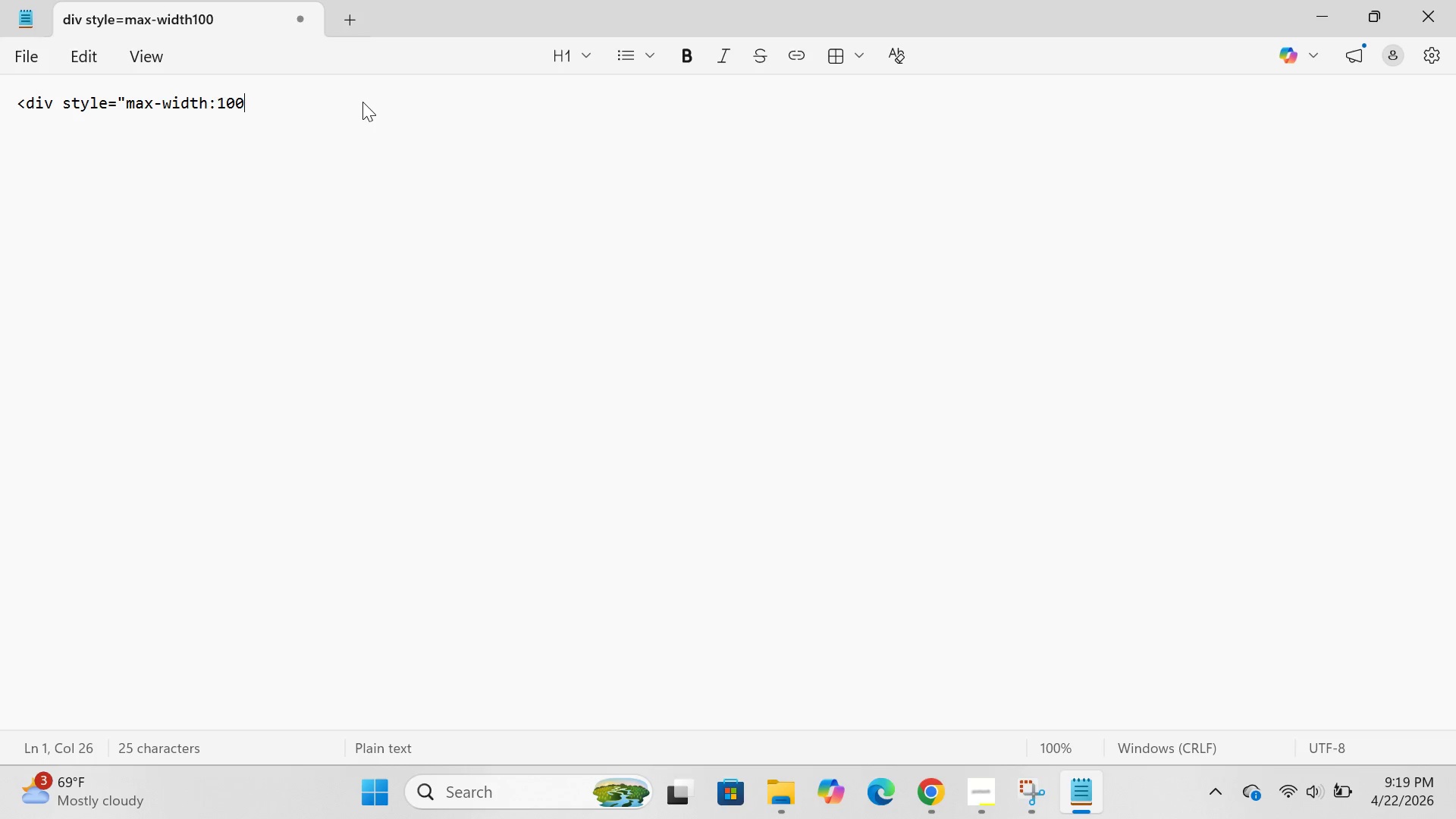 
type(%;d)
key(Backspace)
type(font )
key(Backspace)
type(=)
key(Backspace)
type(-famo)
 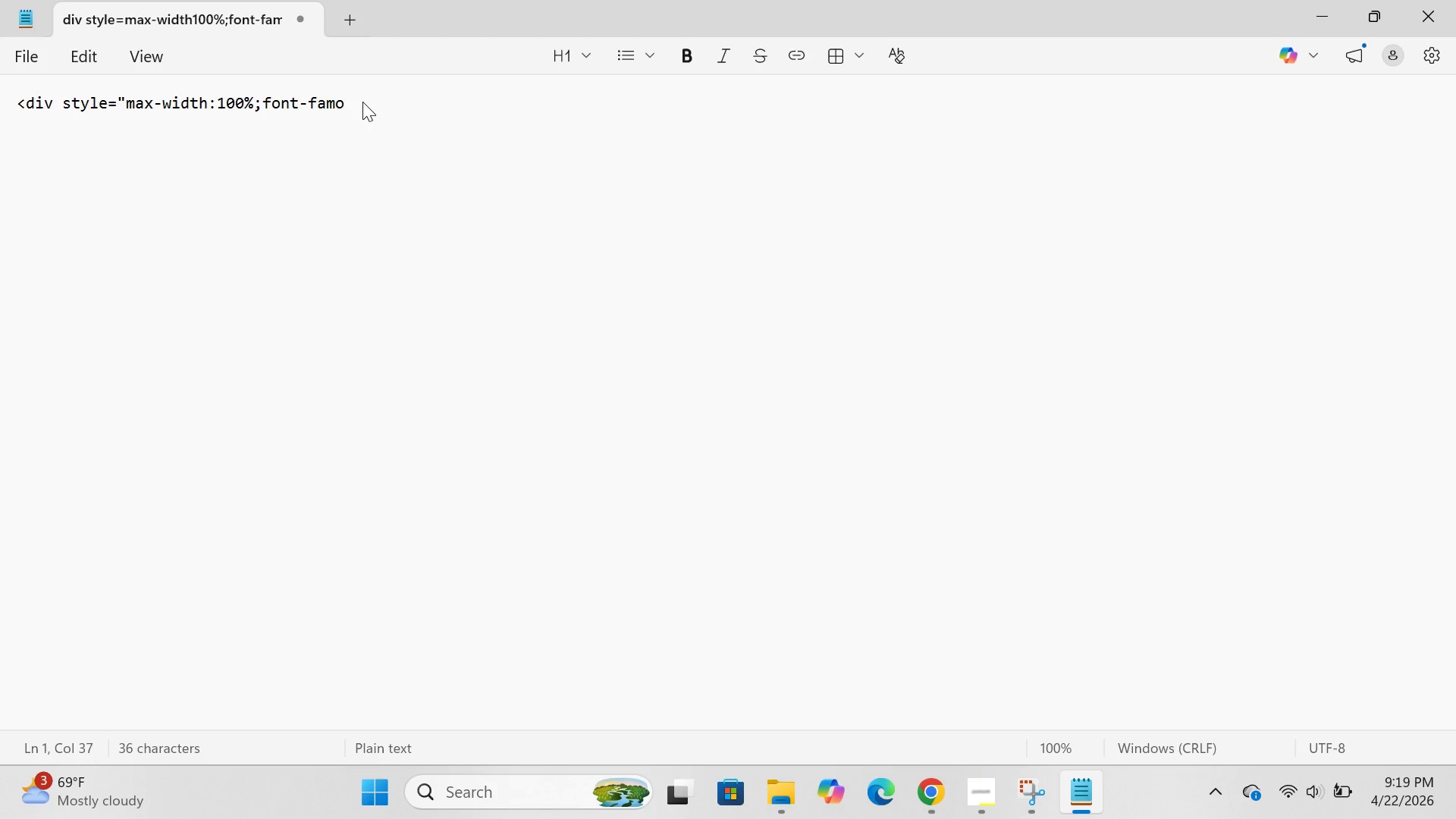 
key(Enter)
 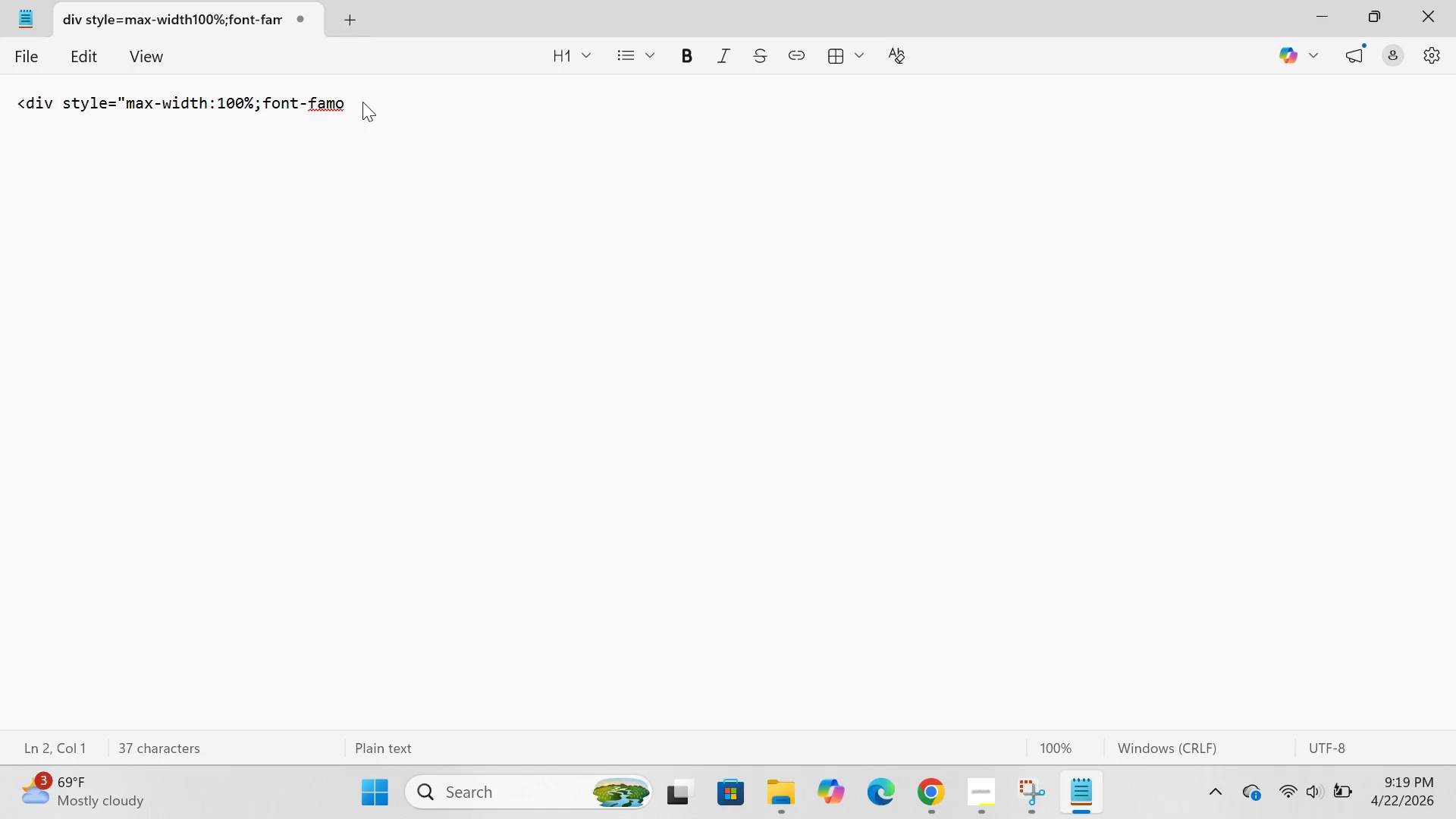 
key(Backspace)
key(Backspace)
type(ily)
 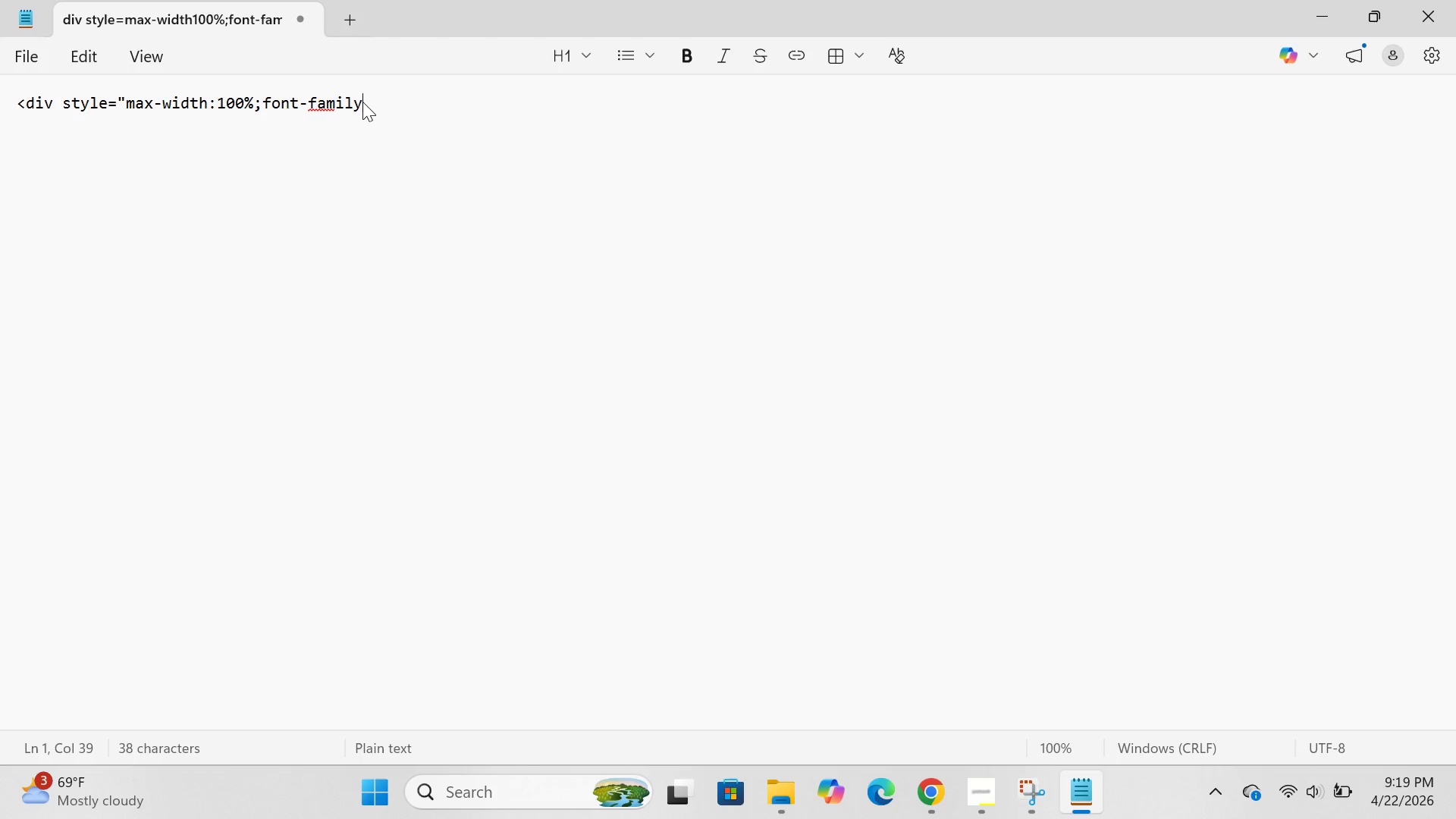 
key(ArrowLeft)
 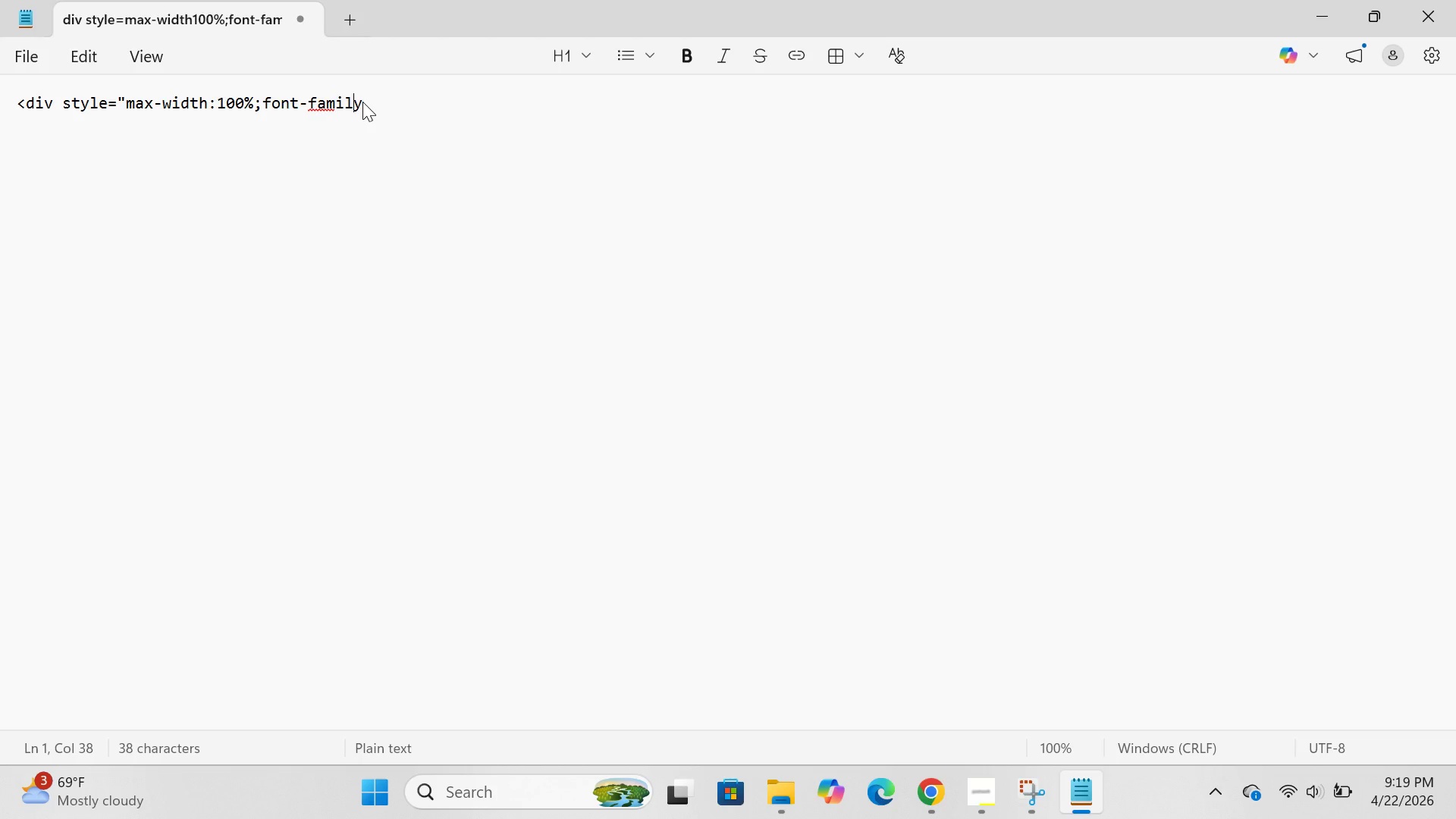 
key(ArrowLeft)
 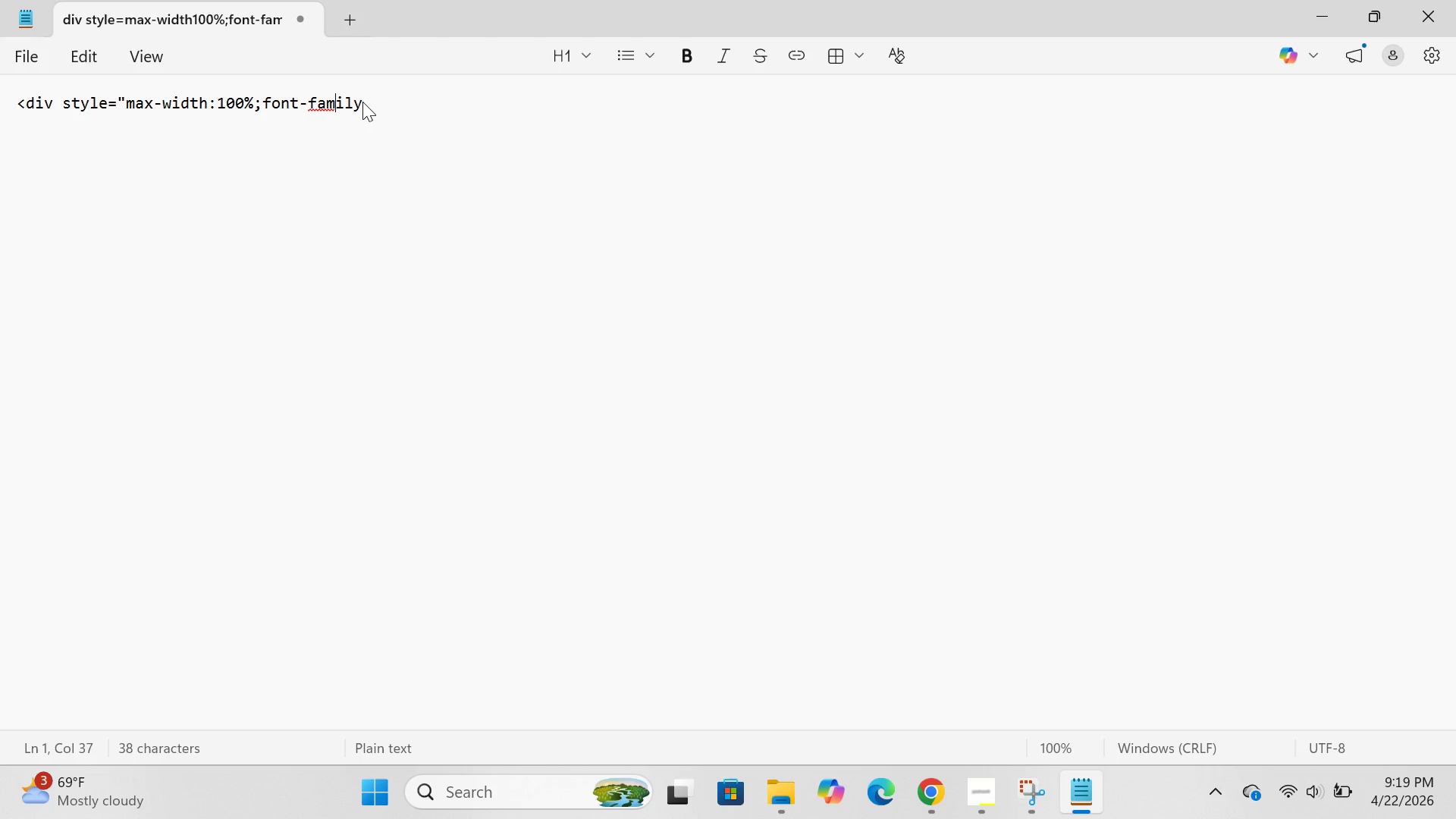 
key(ArrowLeft)
 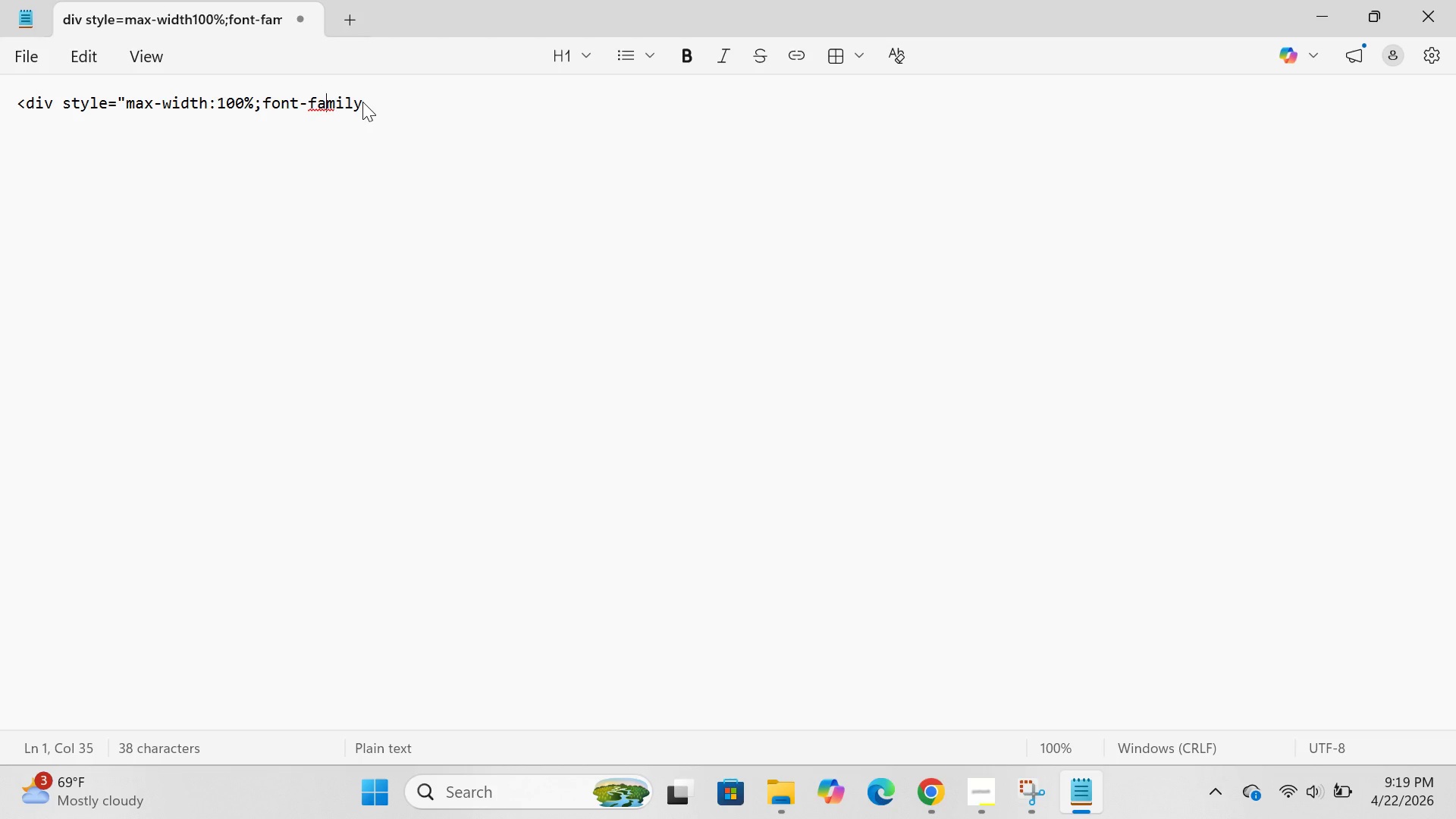 
key(ArrowLeft)
 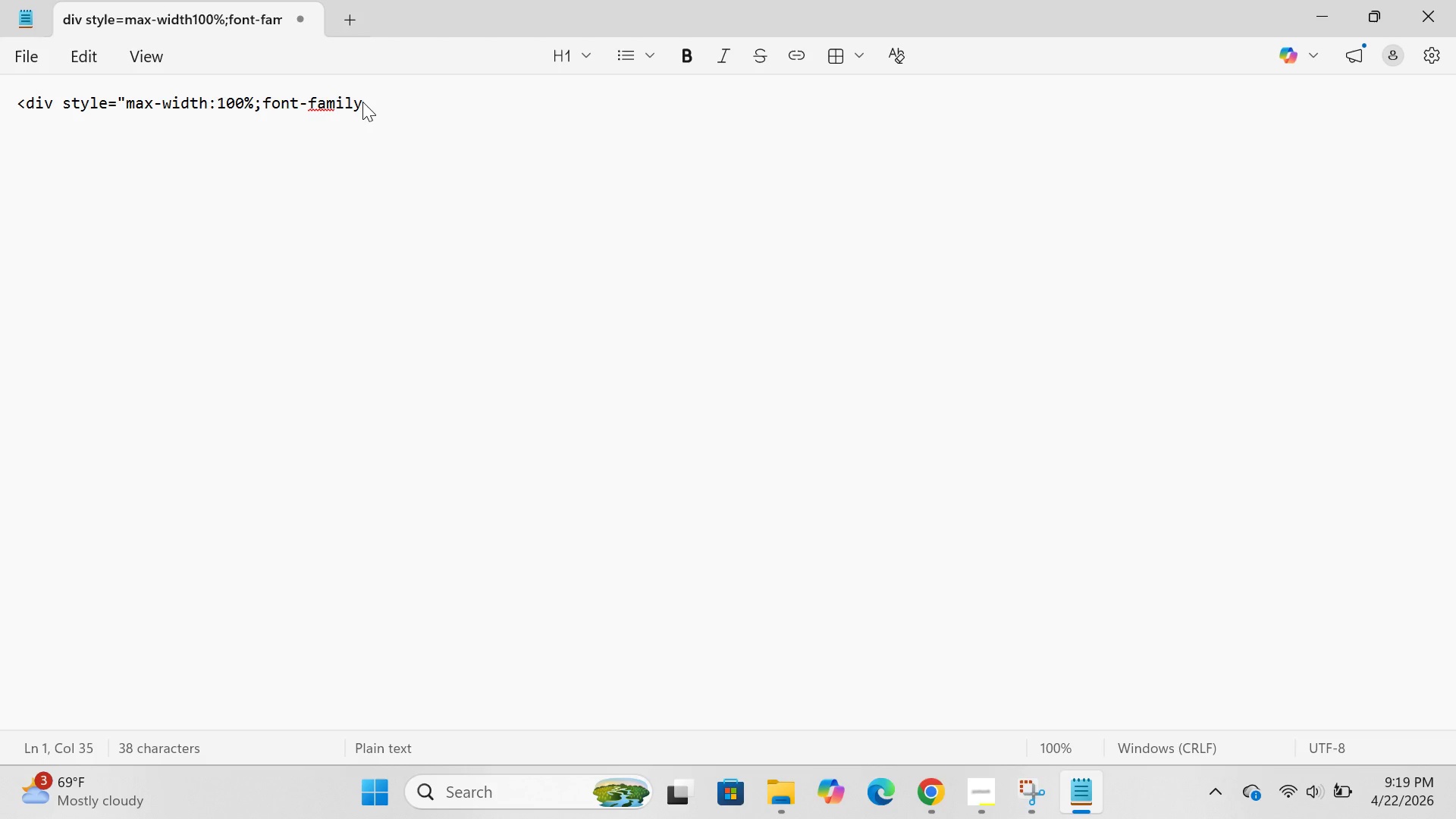 
key(ArrowLeft)
 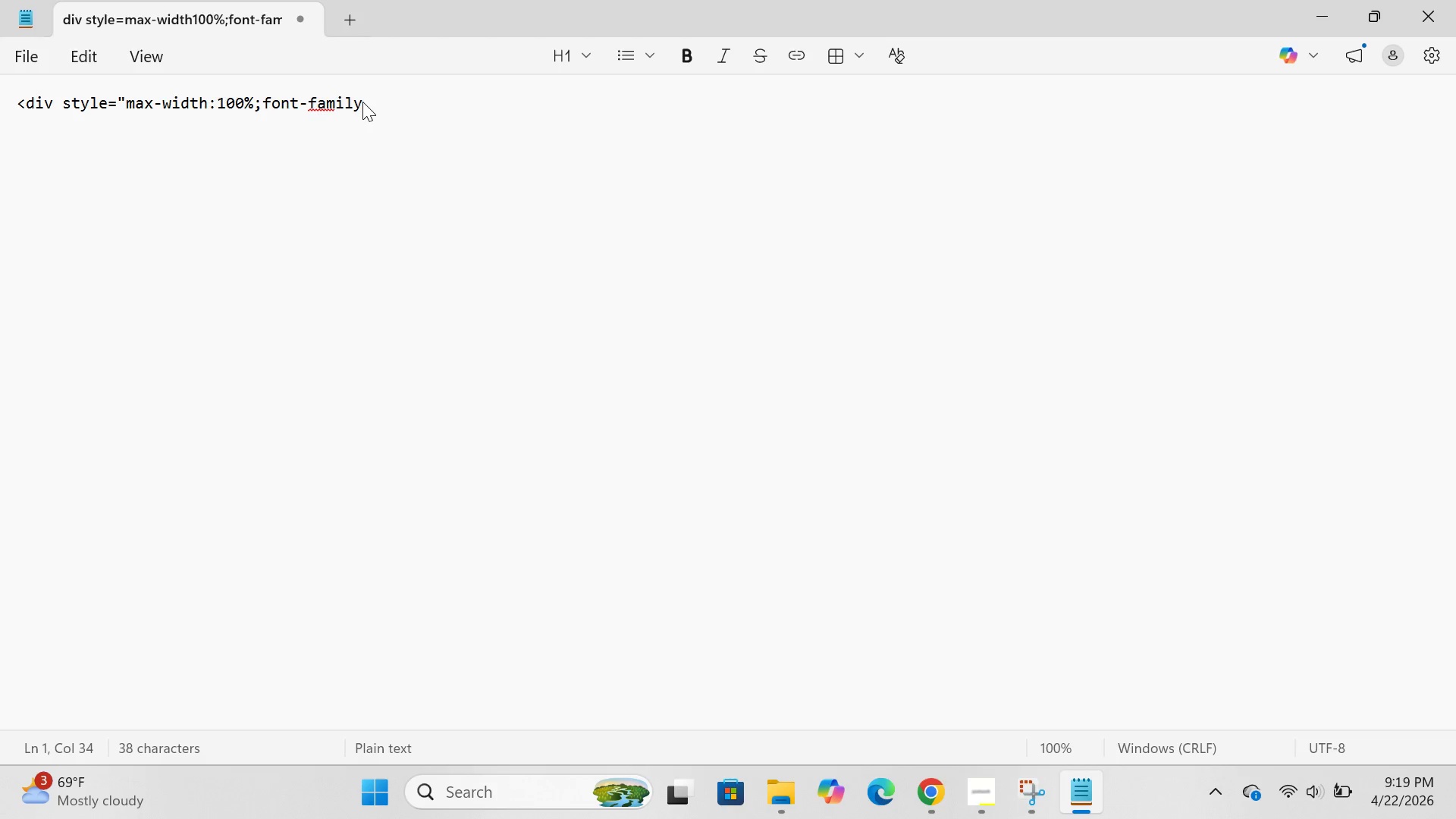 
key(Backspace)
 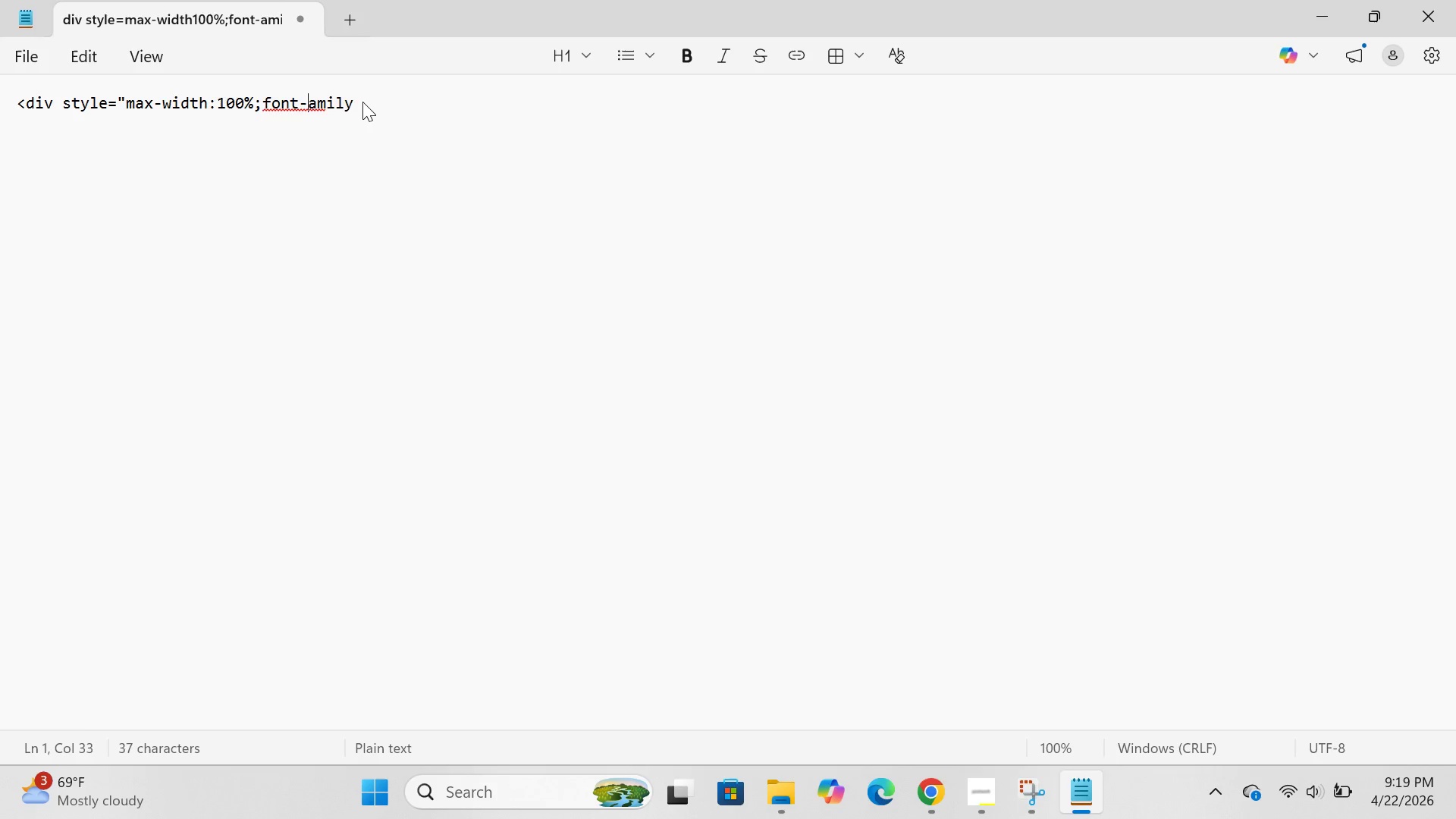 
key(F)
 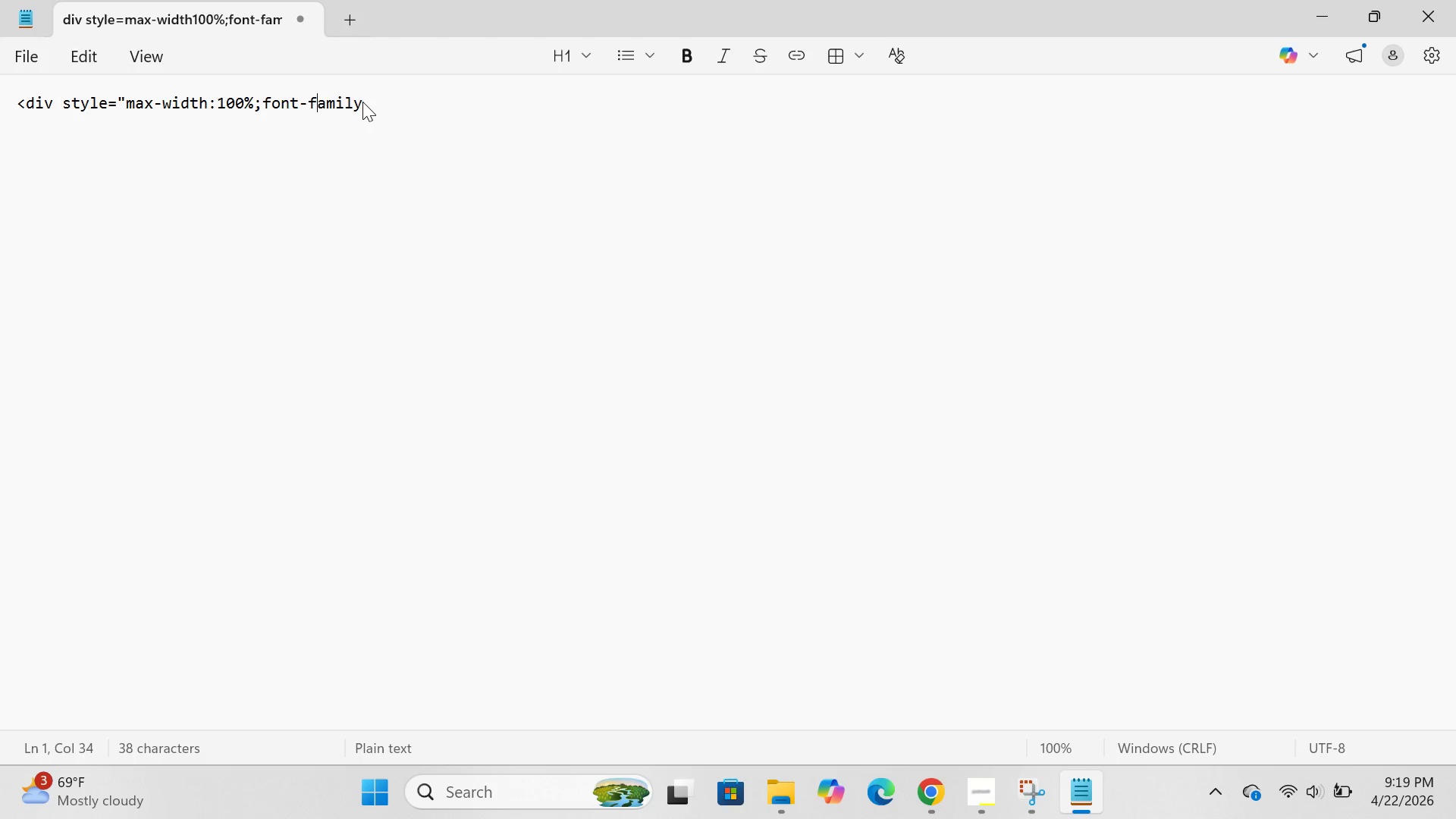 
key(ArrowRight)
 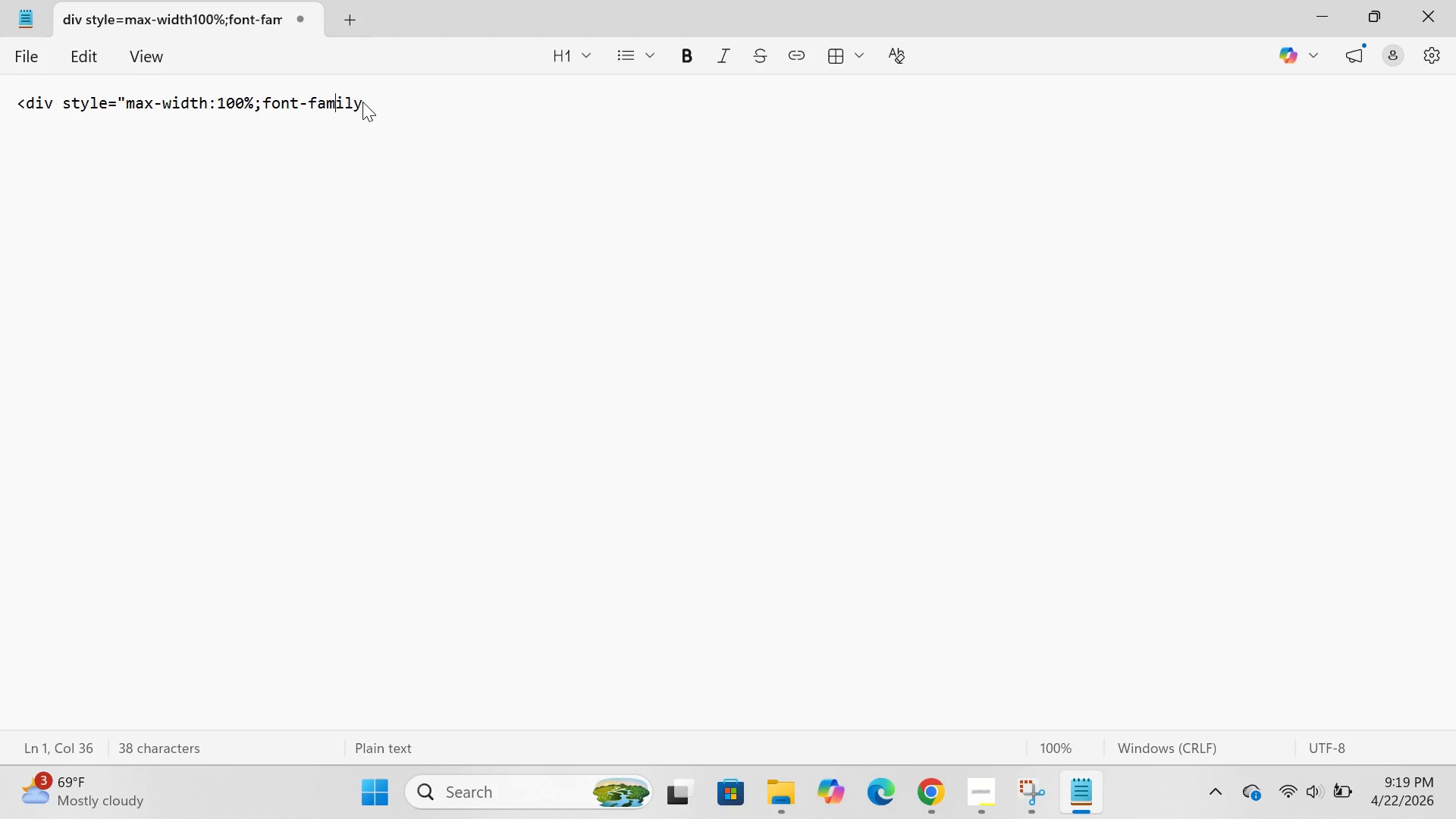 
key(ArrowRight)
 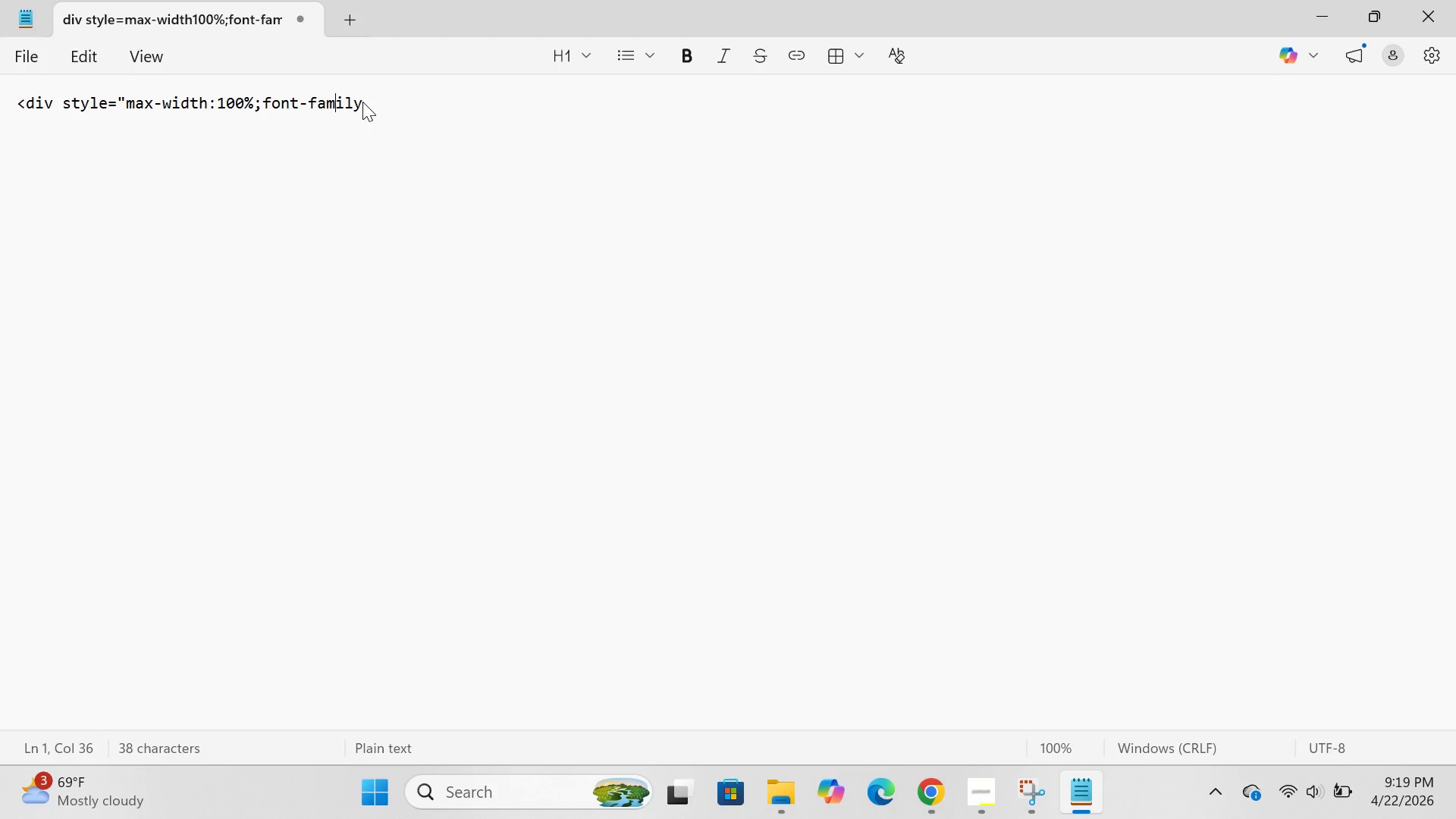 
key(ArrowRight)
 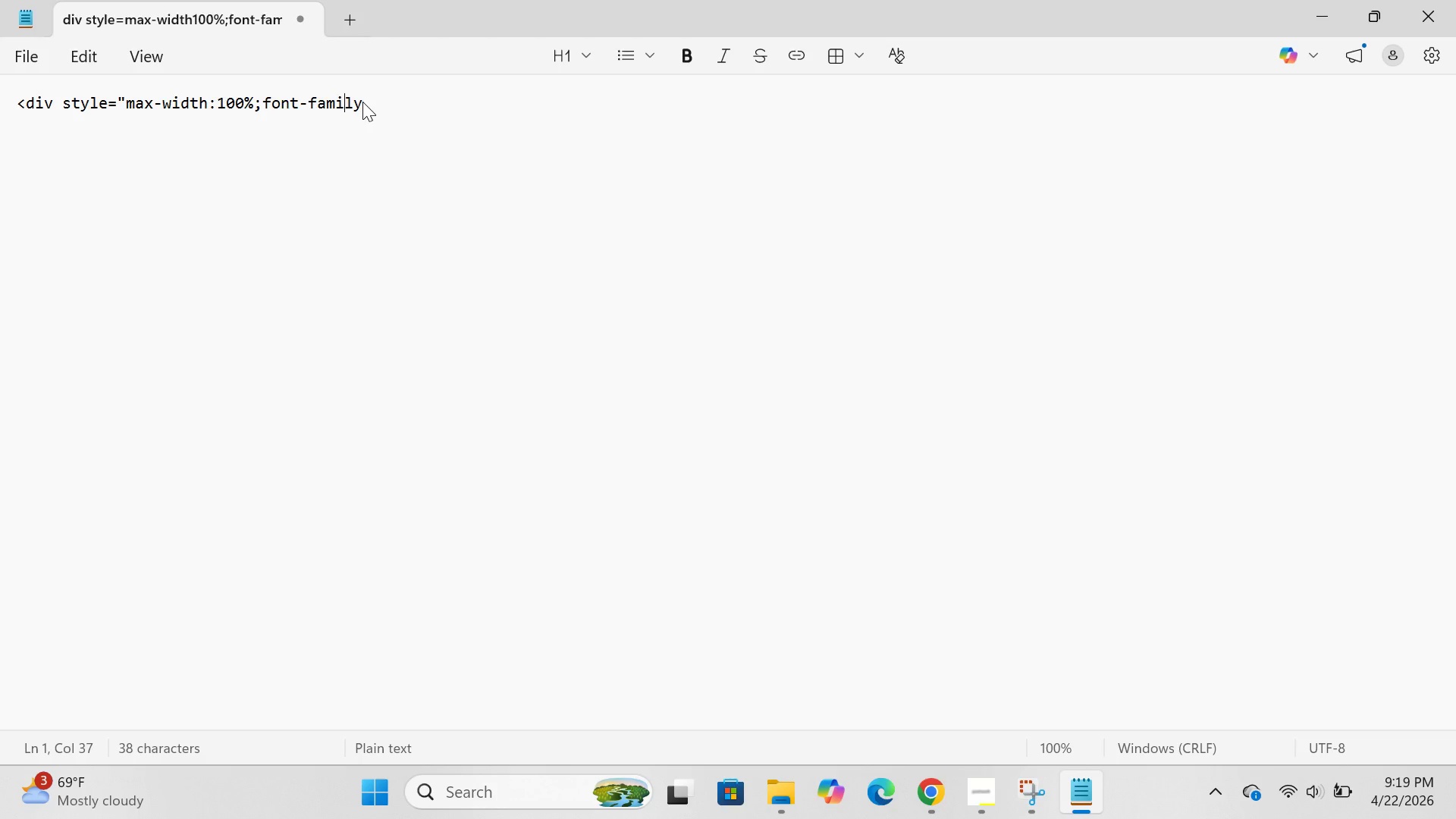 
key(ArrowRight)
 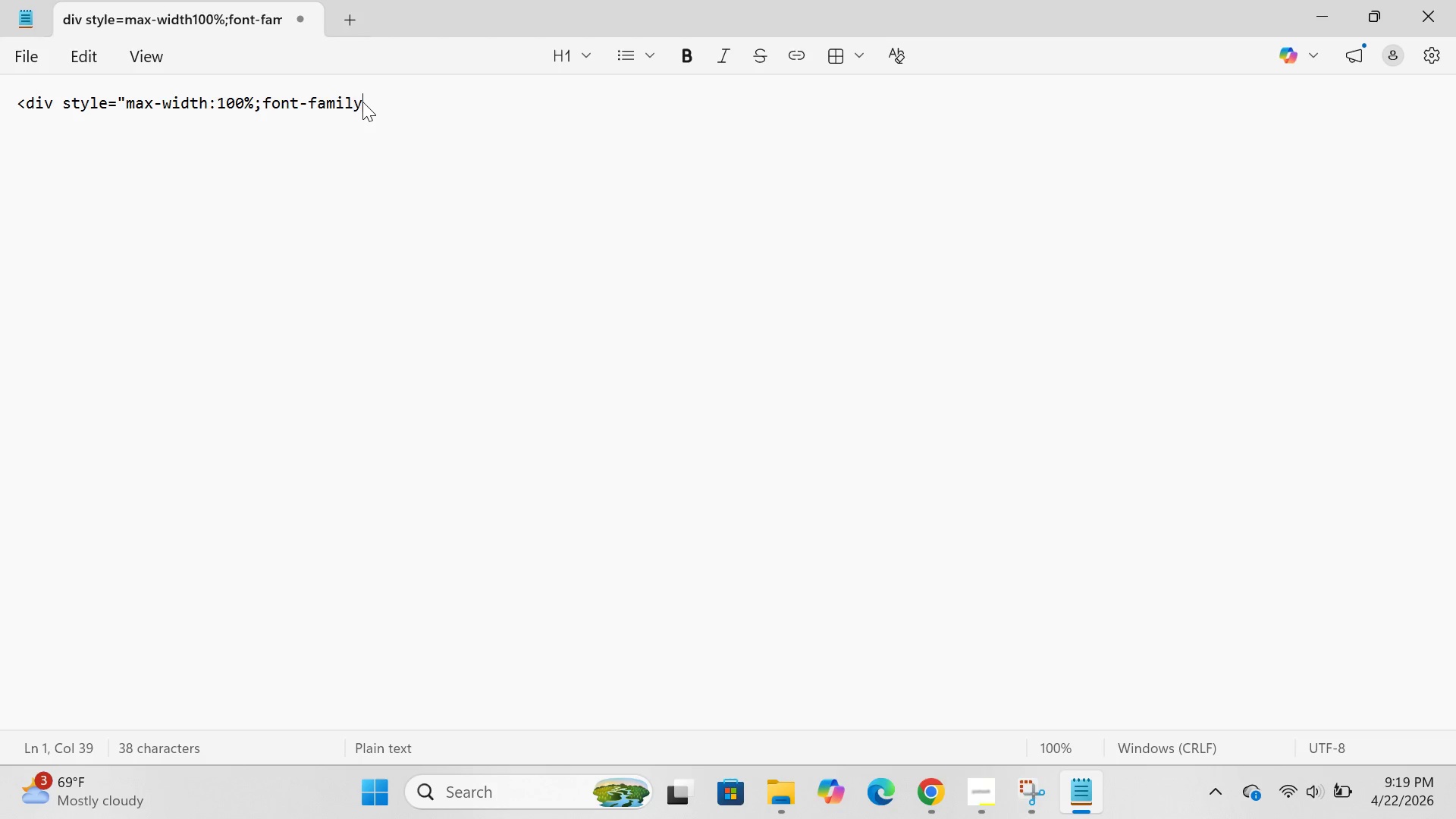 
key(ArrowRight)
 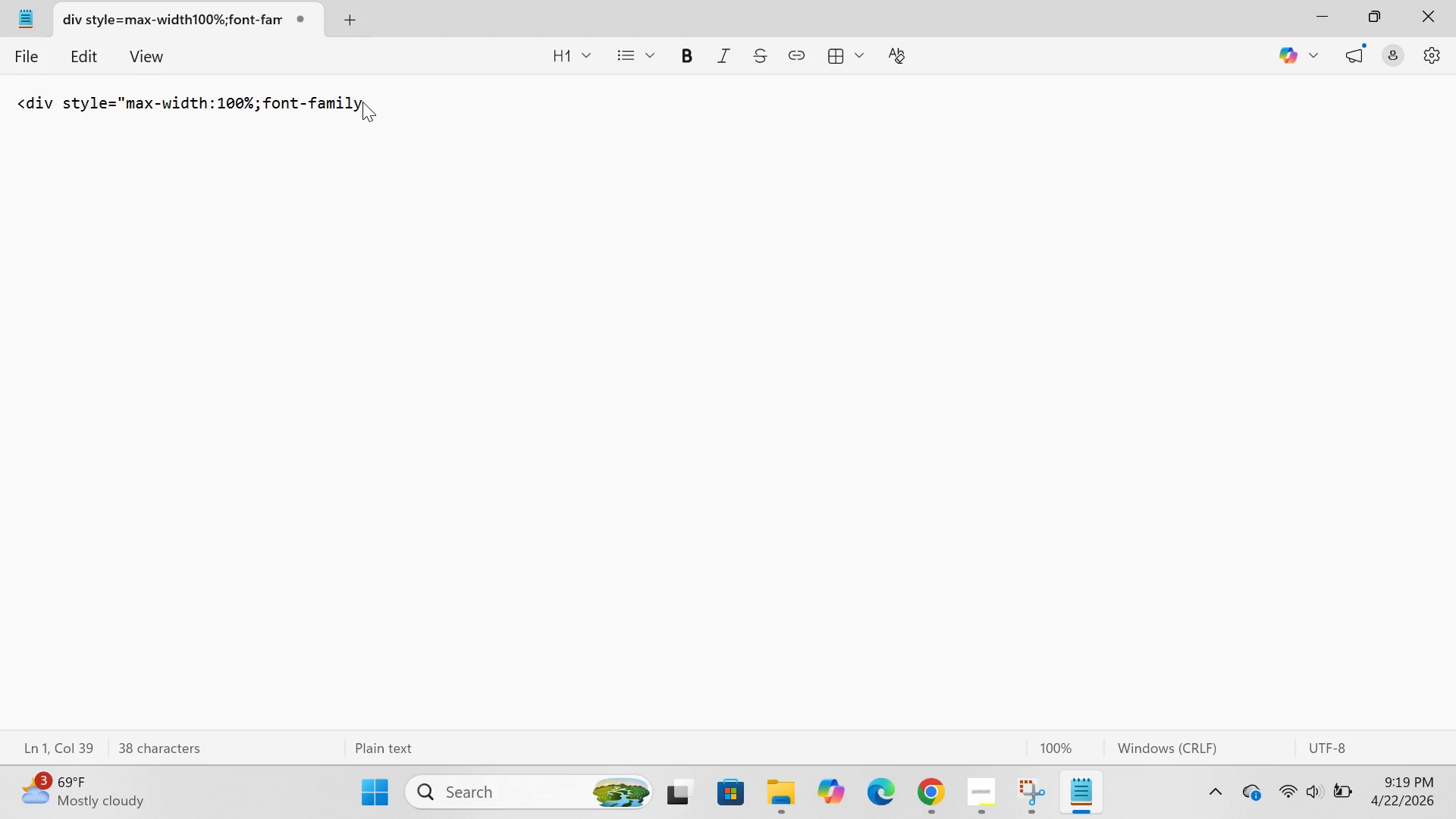 
key(Space)
 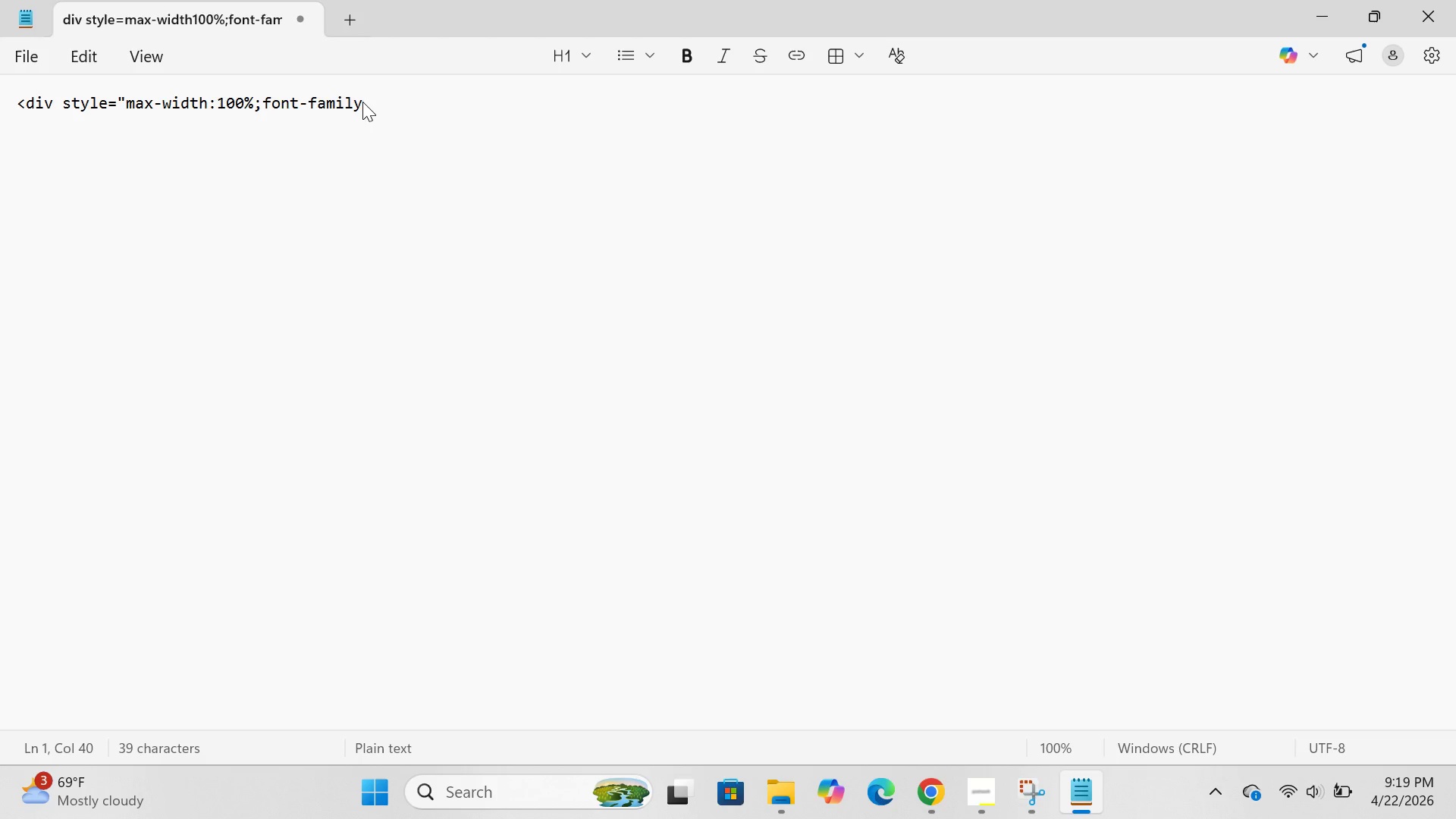 
type(:arial,sans )
key(Backspace)
 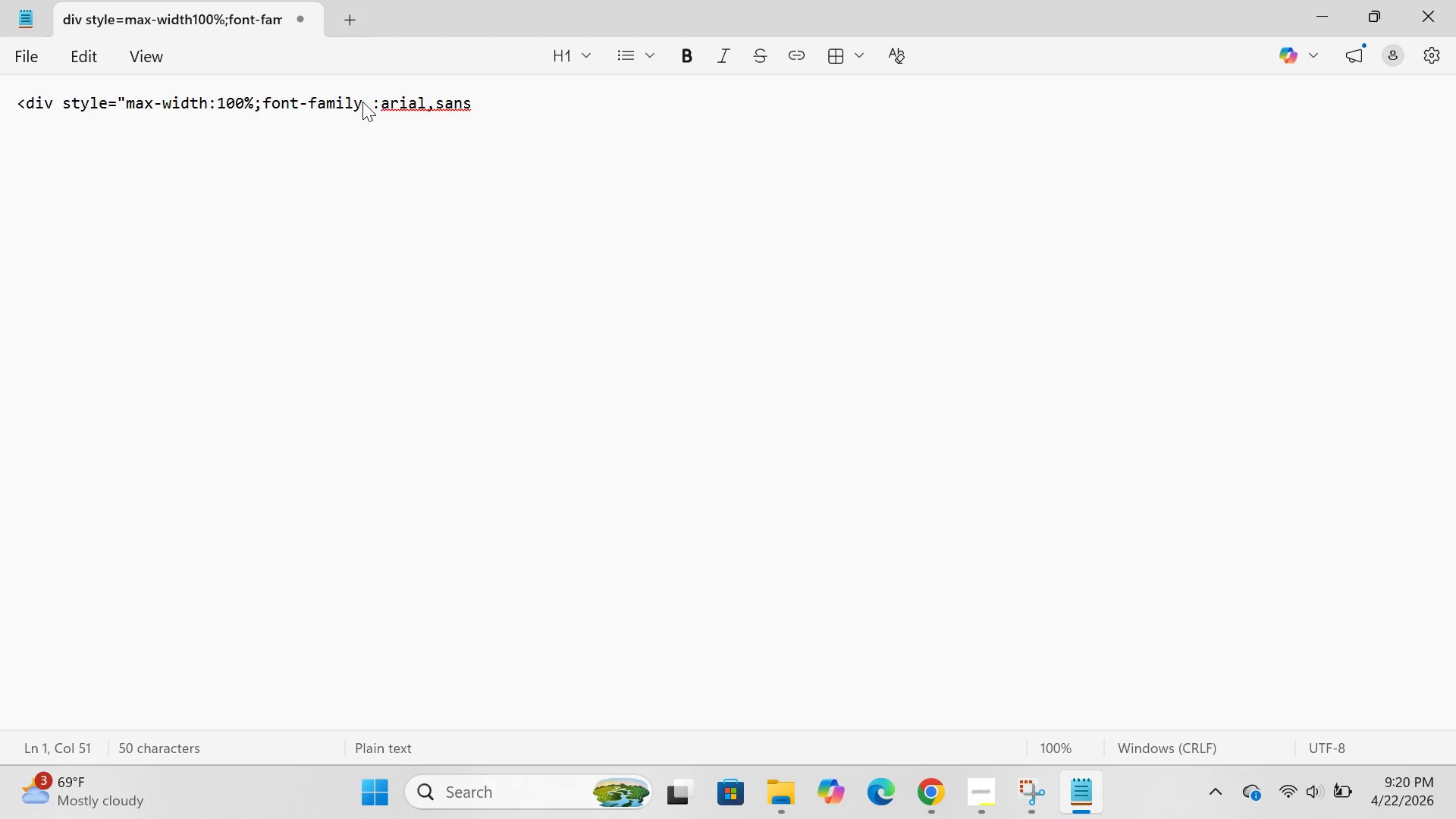 
key(ArrowLeft)
 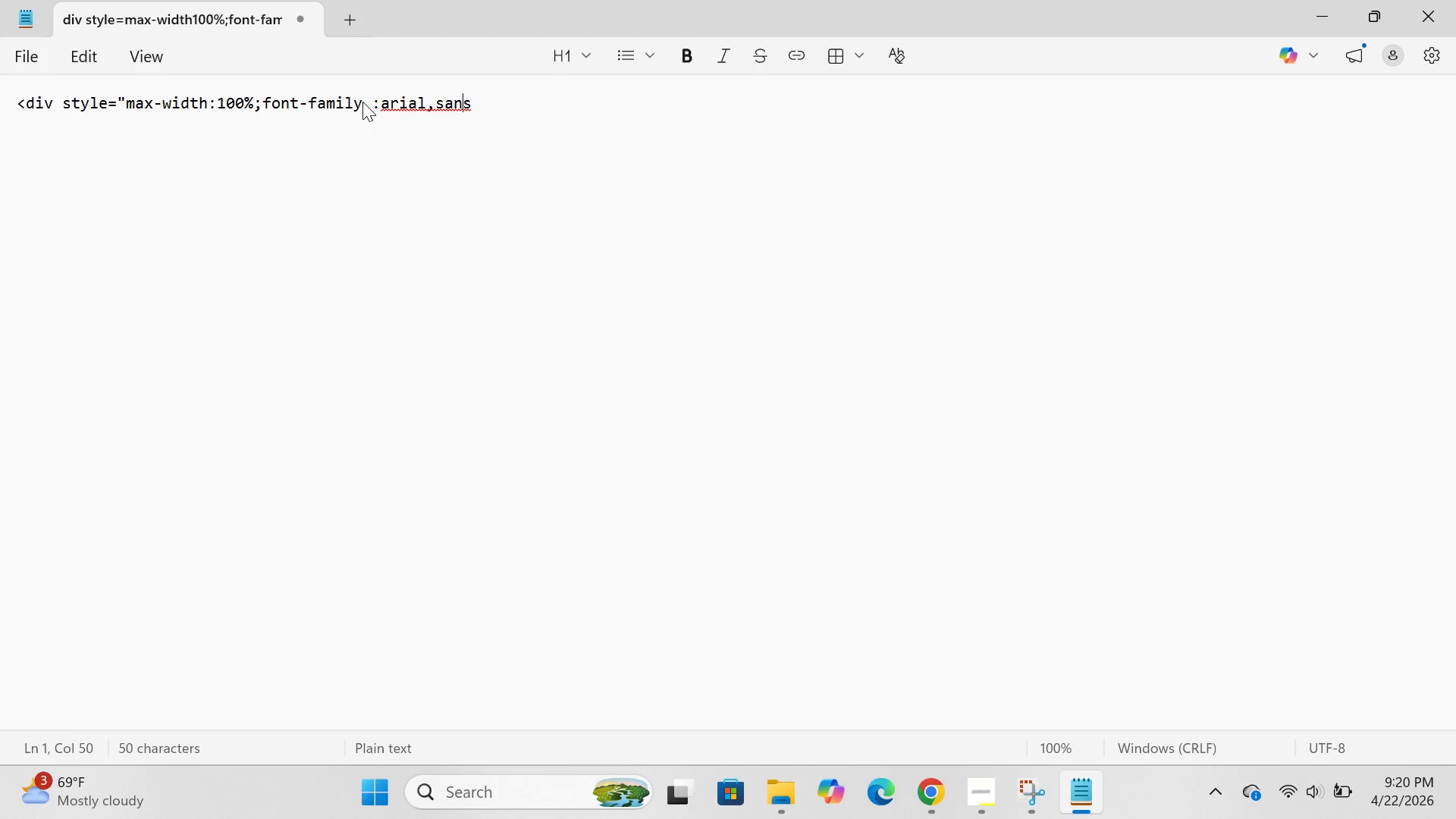 
key(ArrowLeft)
 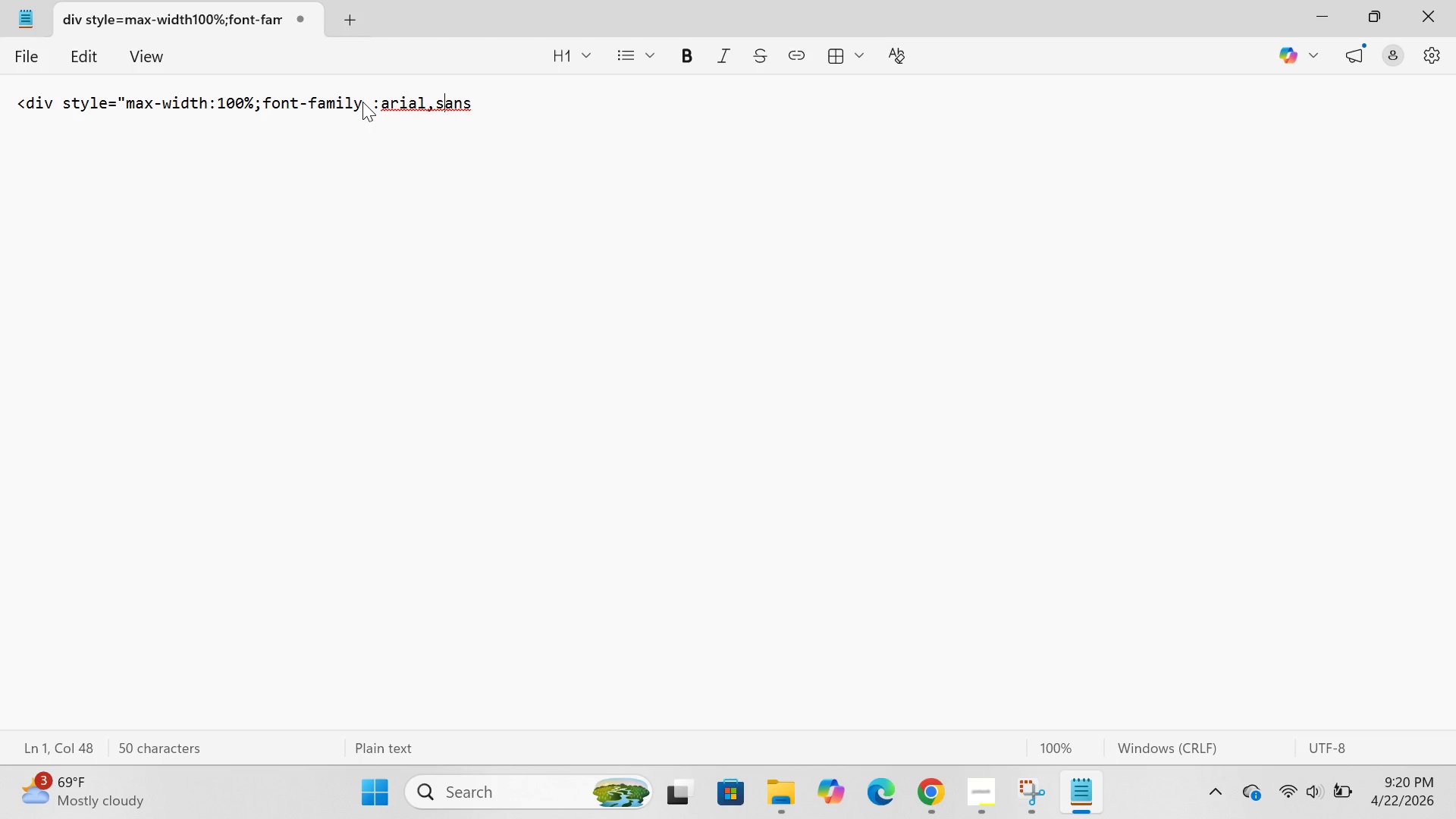 
key(ArrowLeft)
 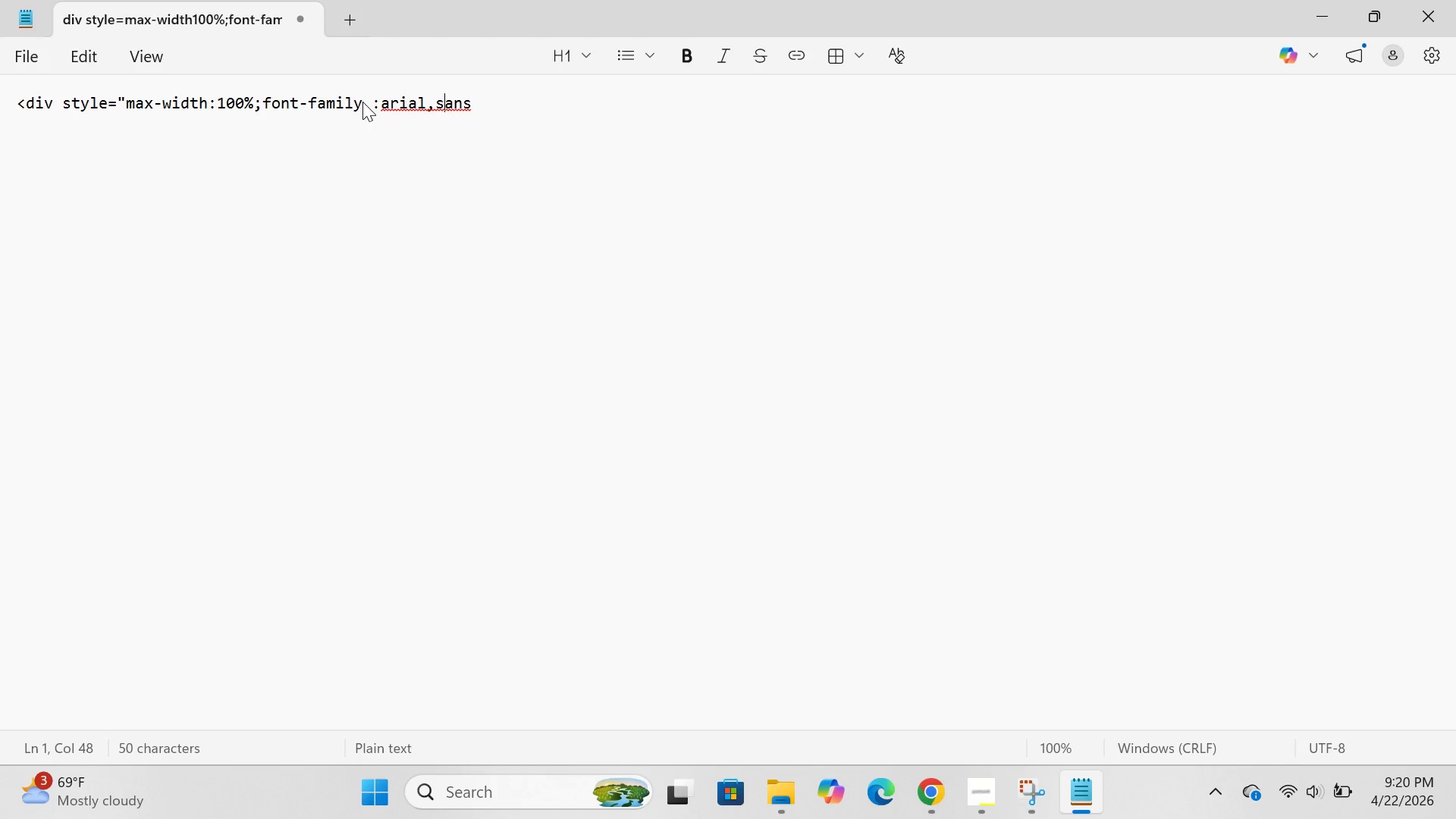 
key(ArrowLeft)
 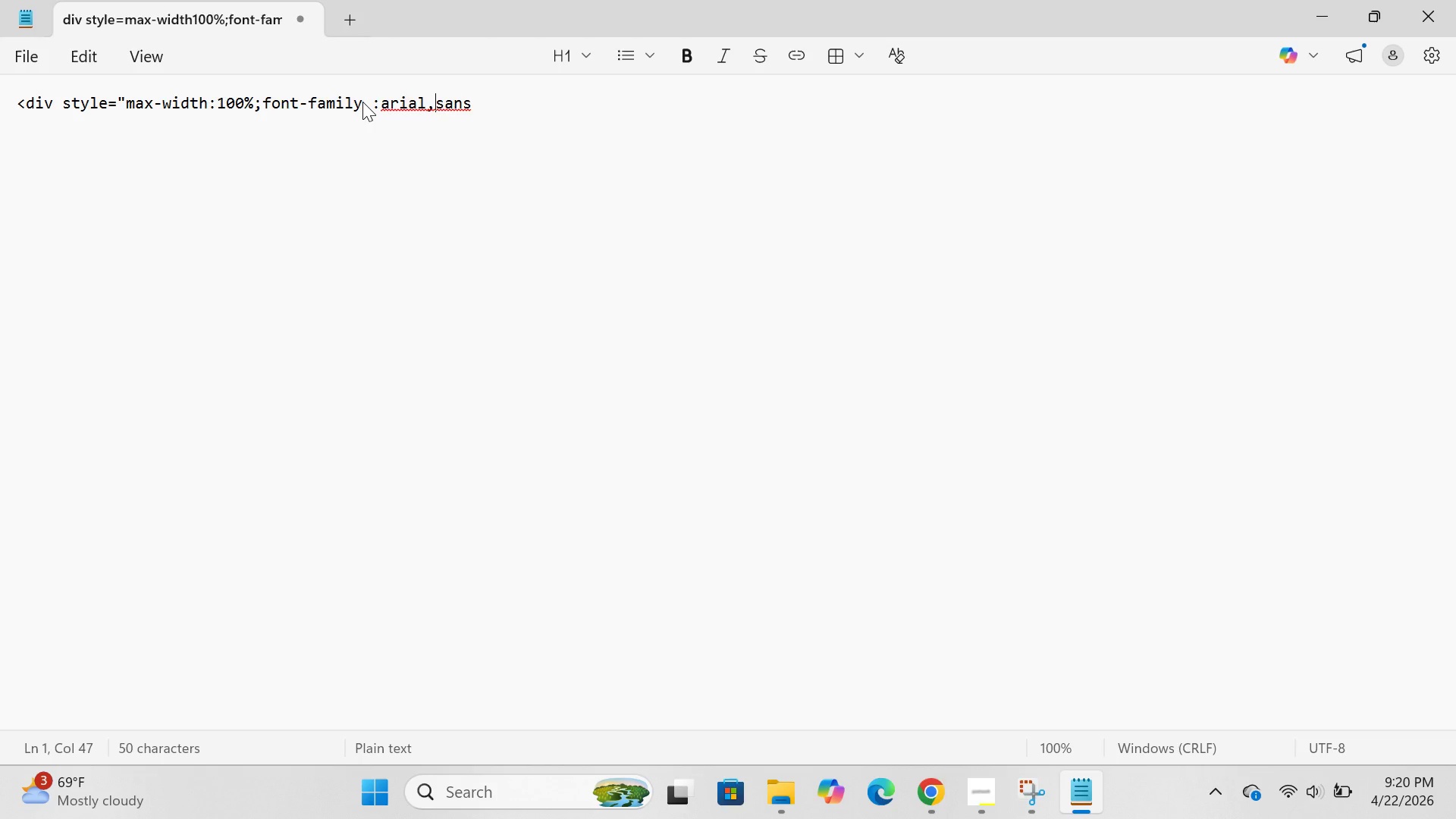 
key(Space)
 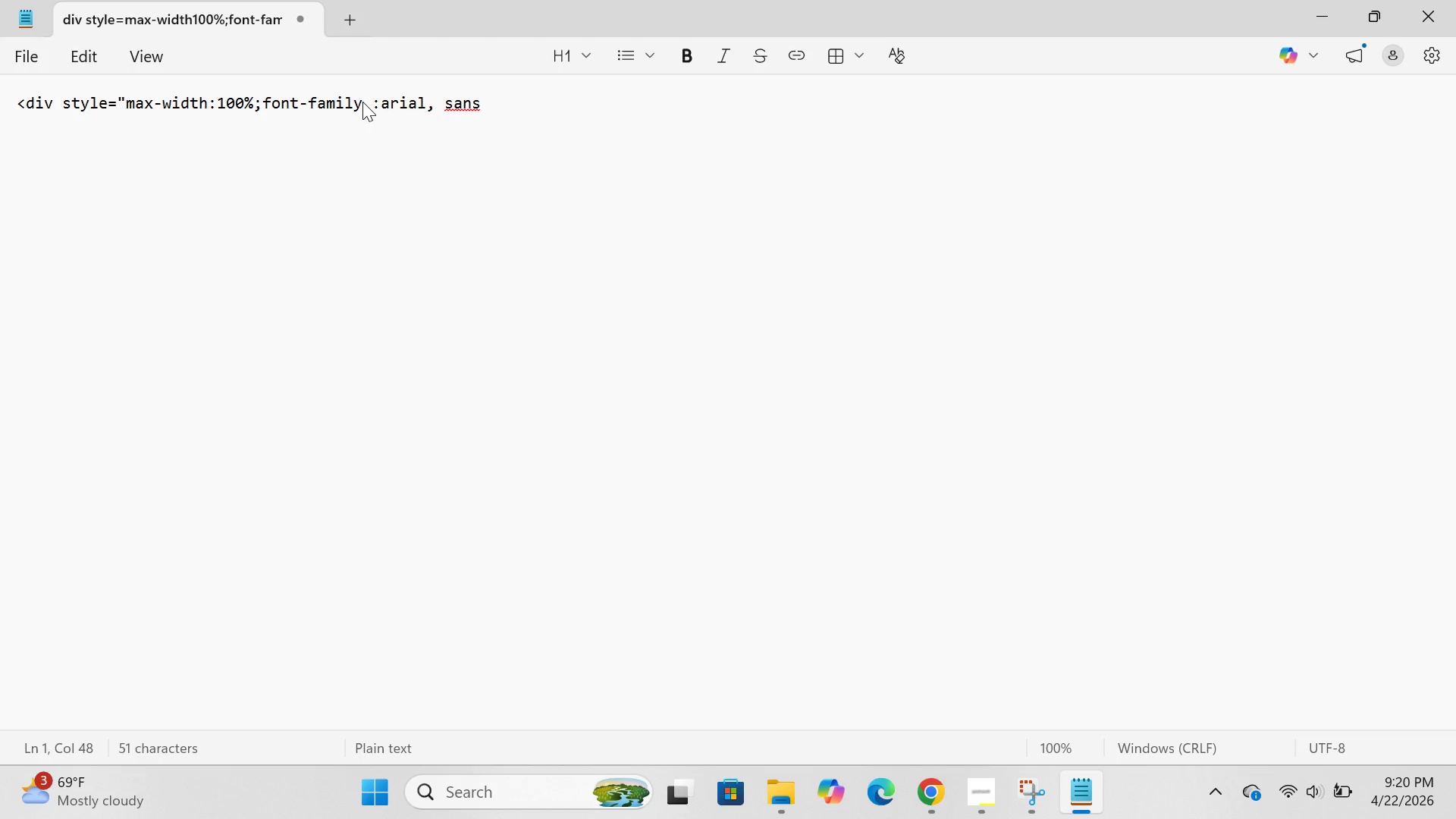 
key(End)
 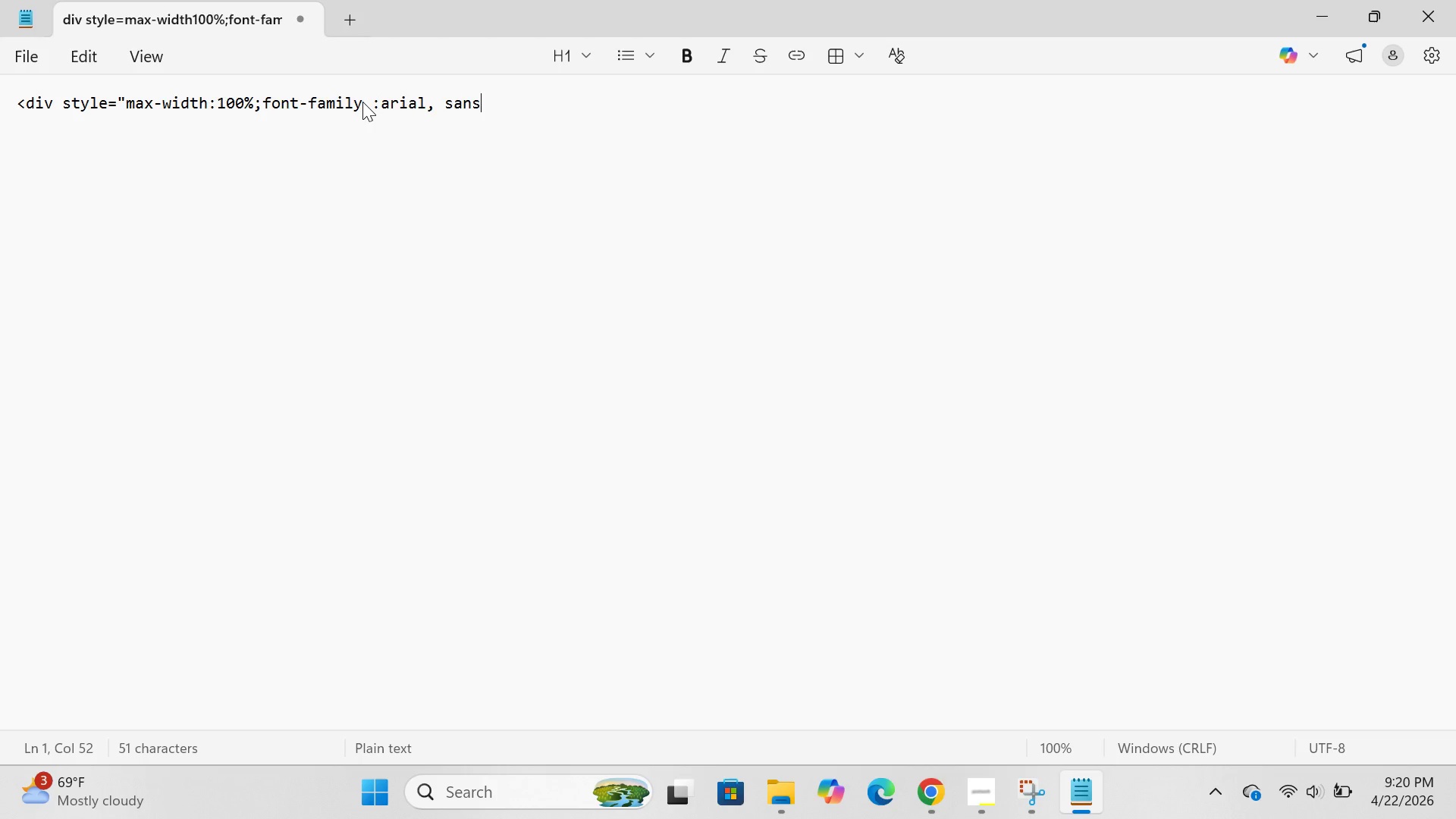 
key(ArrowRight)
 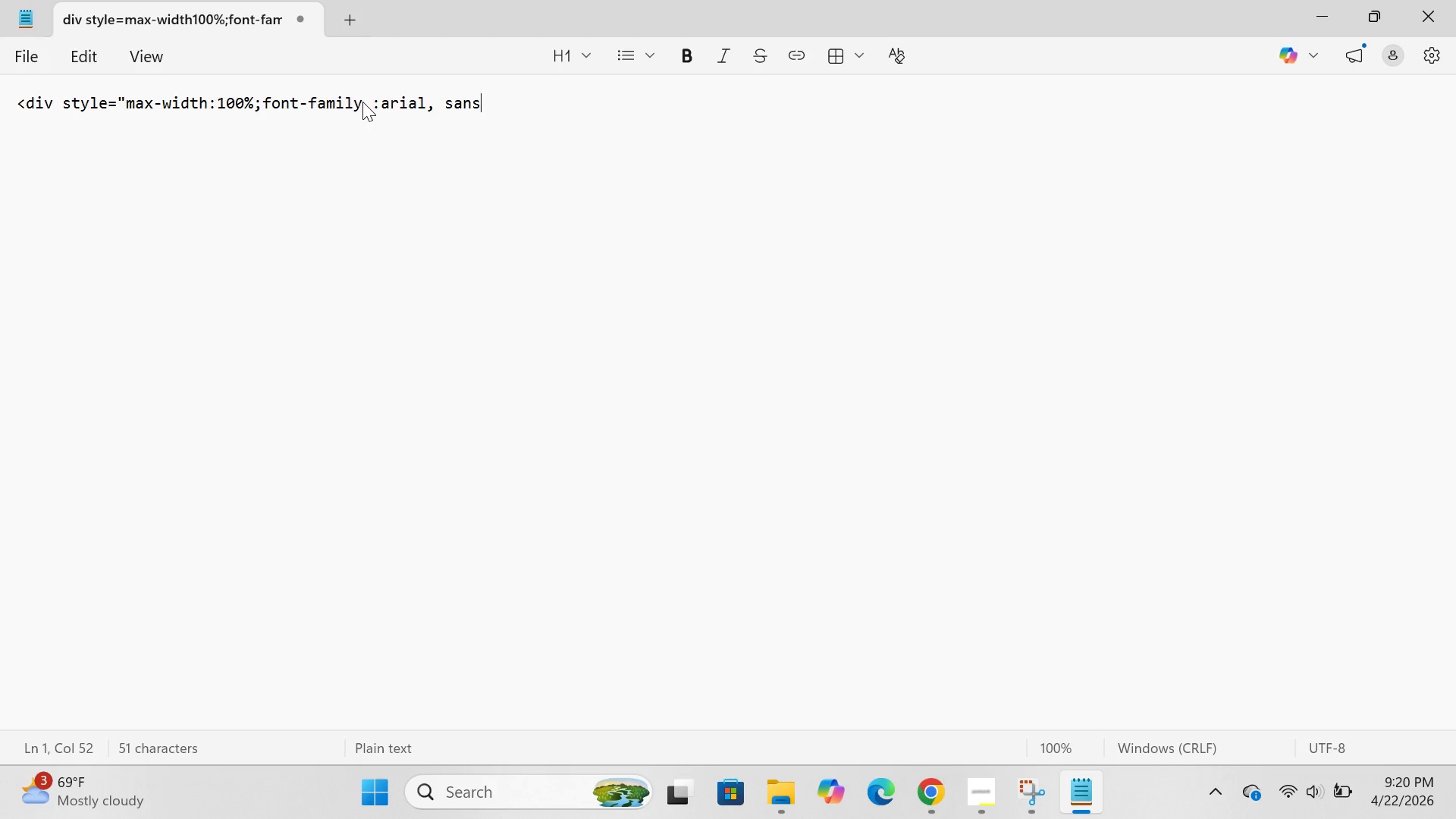 
key(End)
 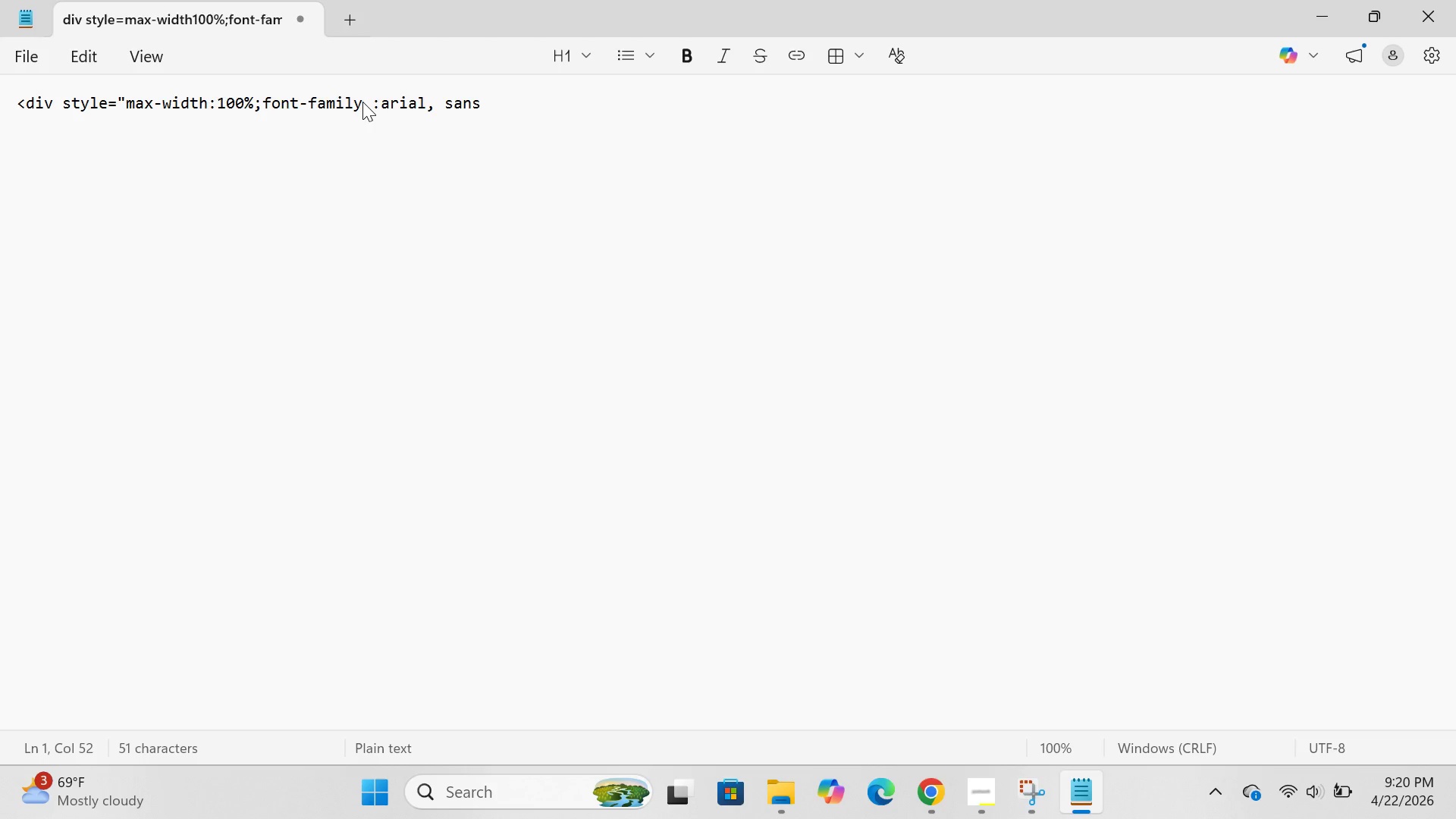 
key(Minus)
 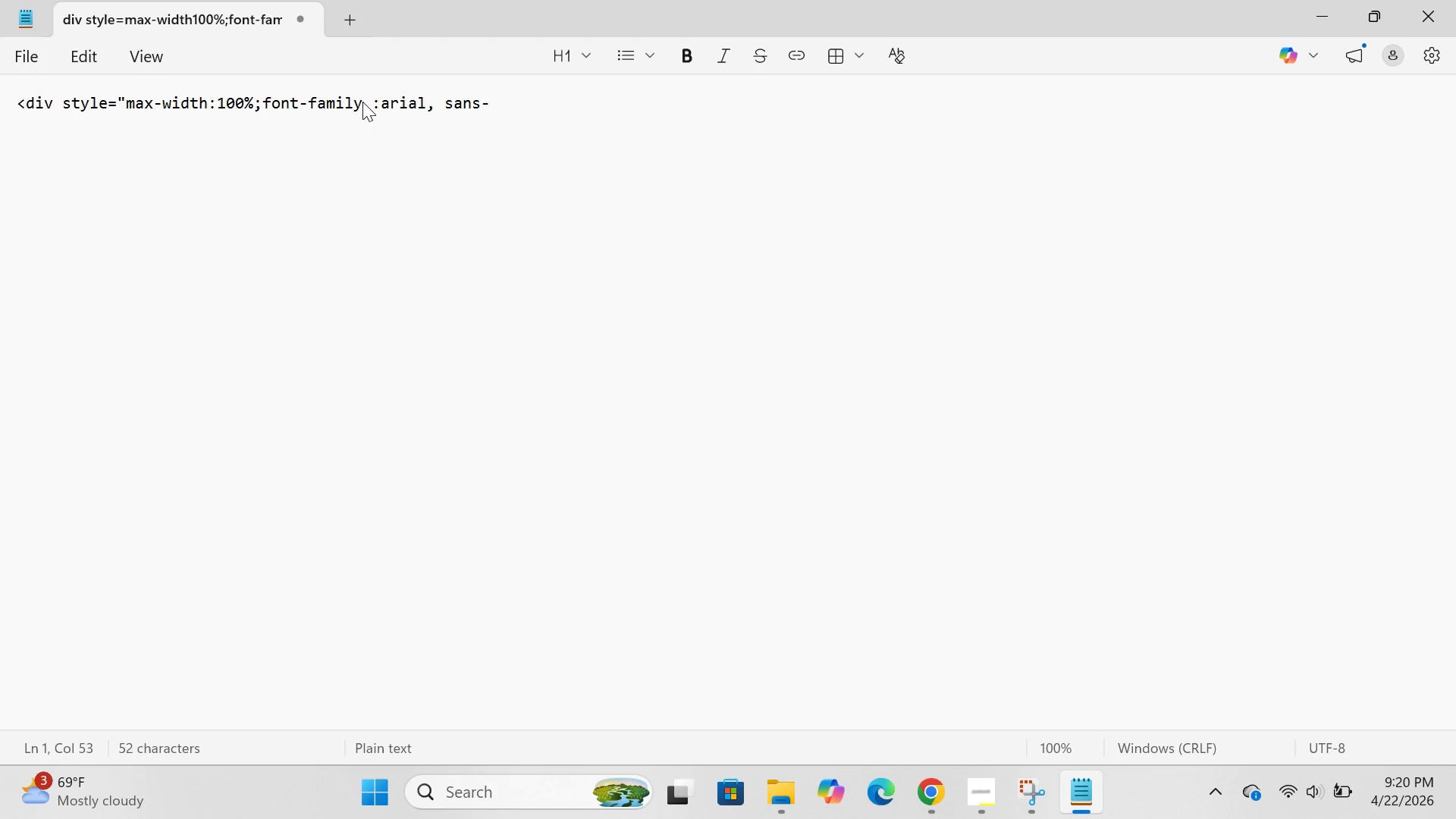 
hold_key(key=S, duration=0.33)
 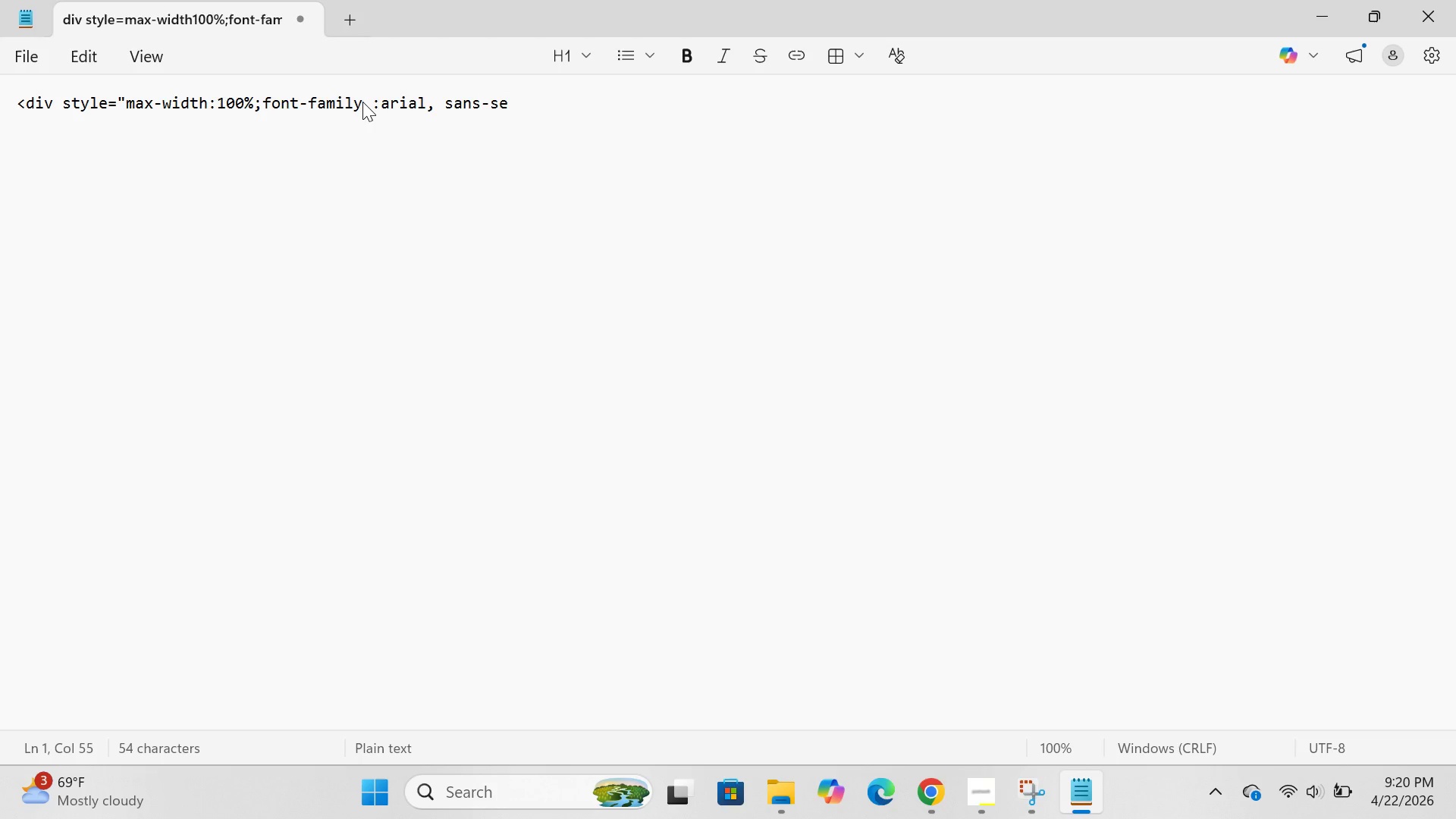 
key(E)
 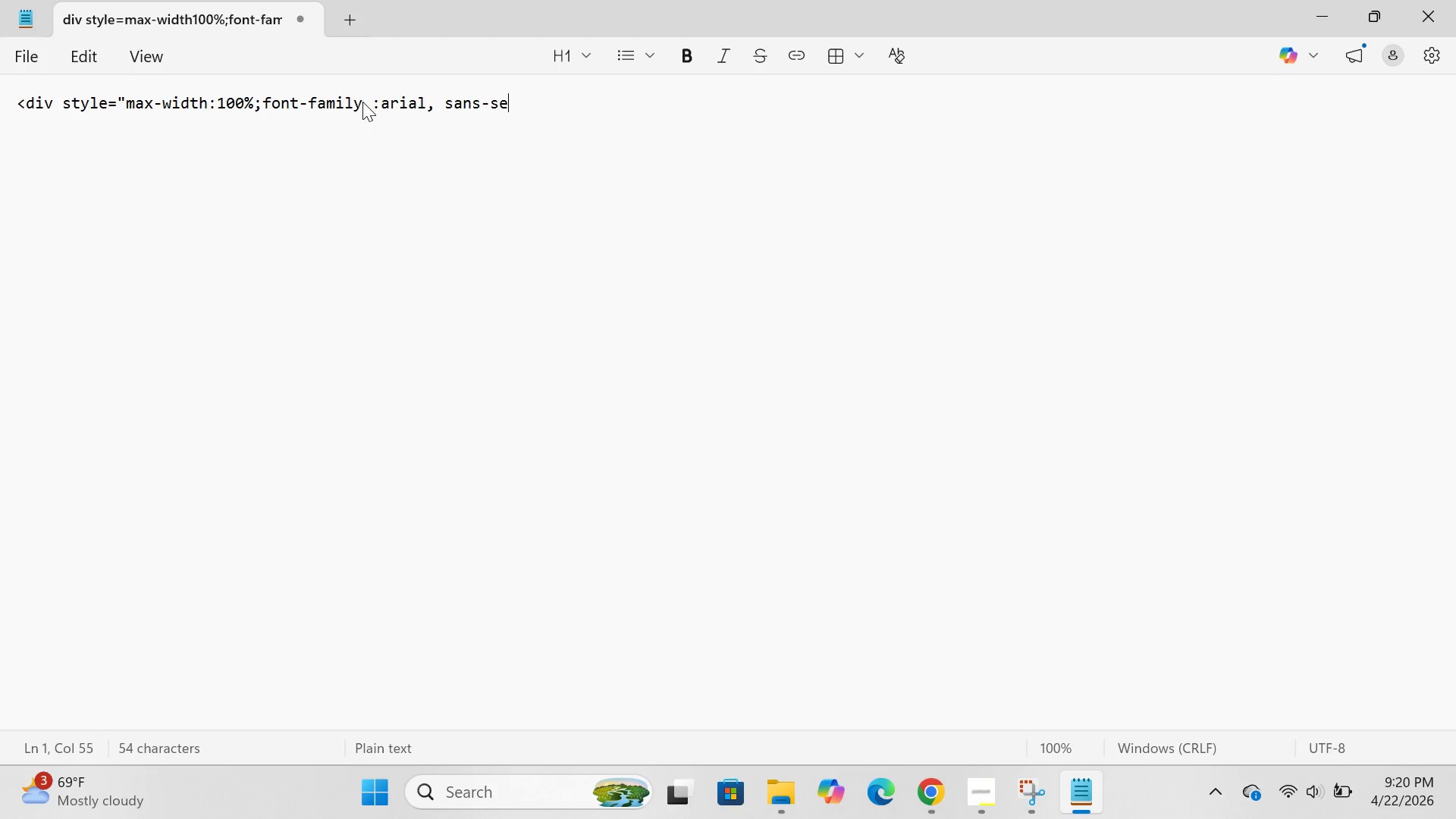 
type(rif;line-heo)
key(Backspace)
type(ighr)
key(Backspace)
type(t:)
 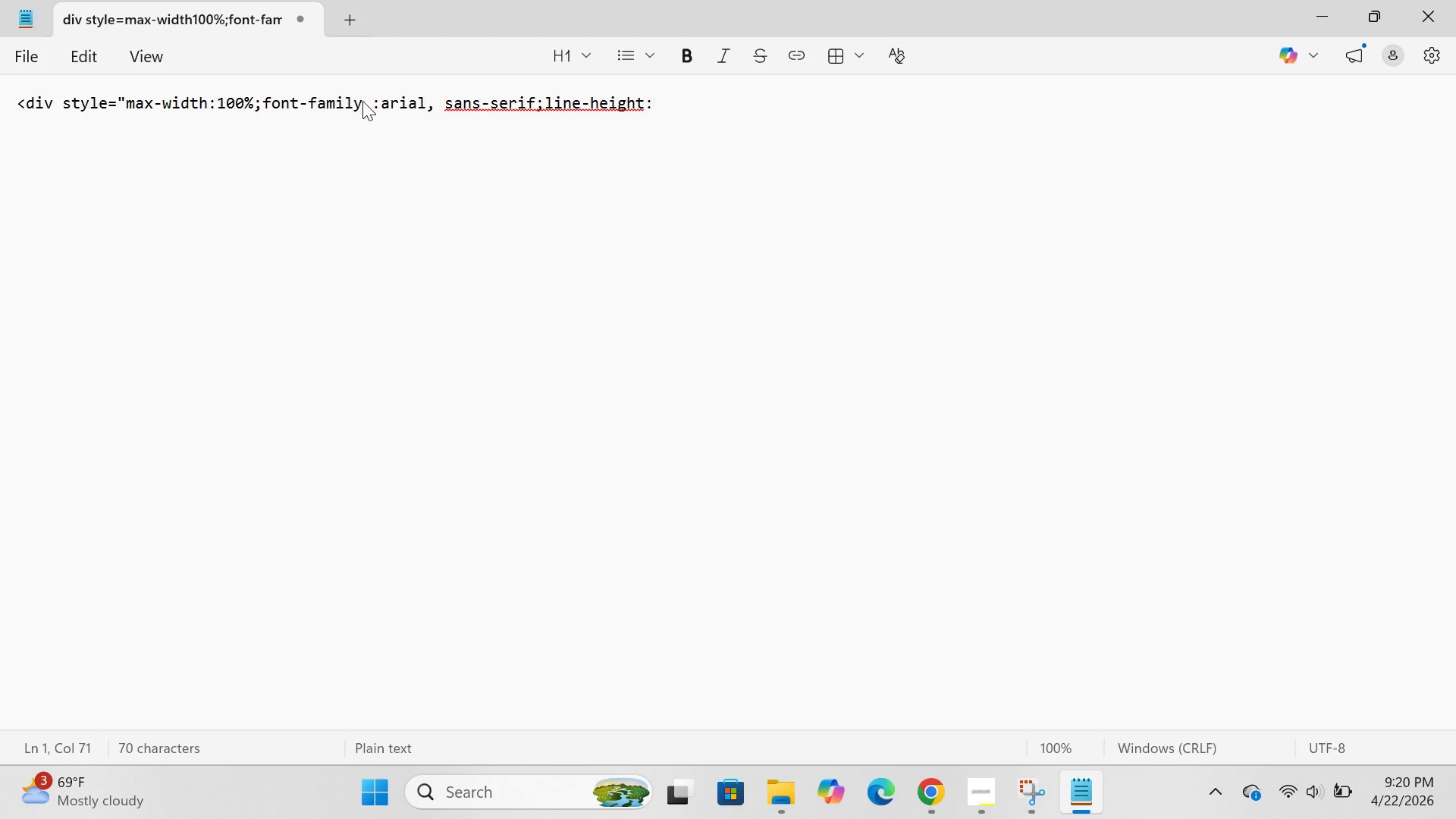 
left_click([544, 103])
 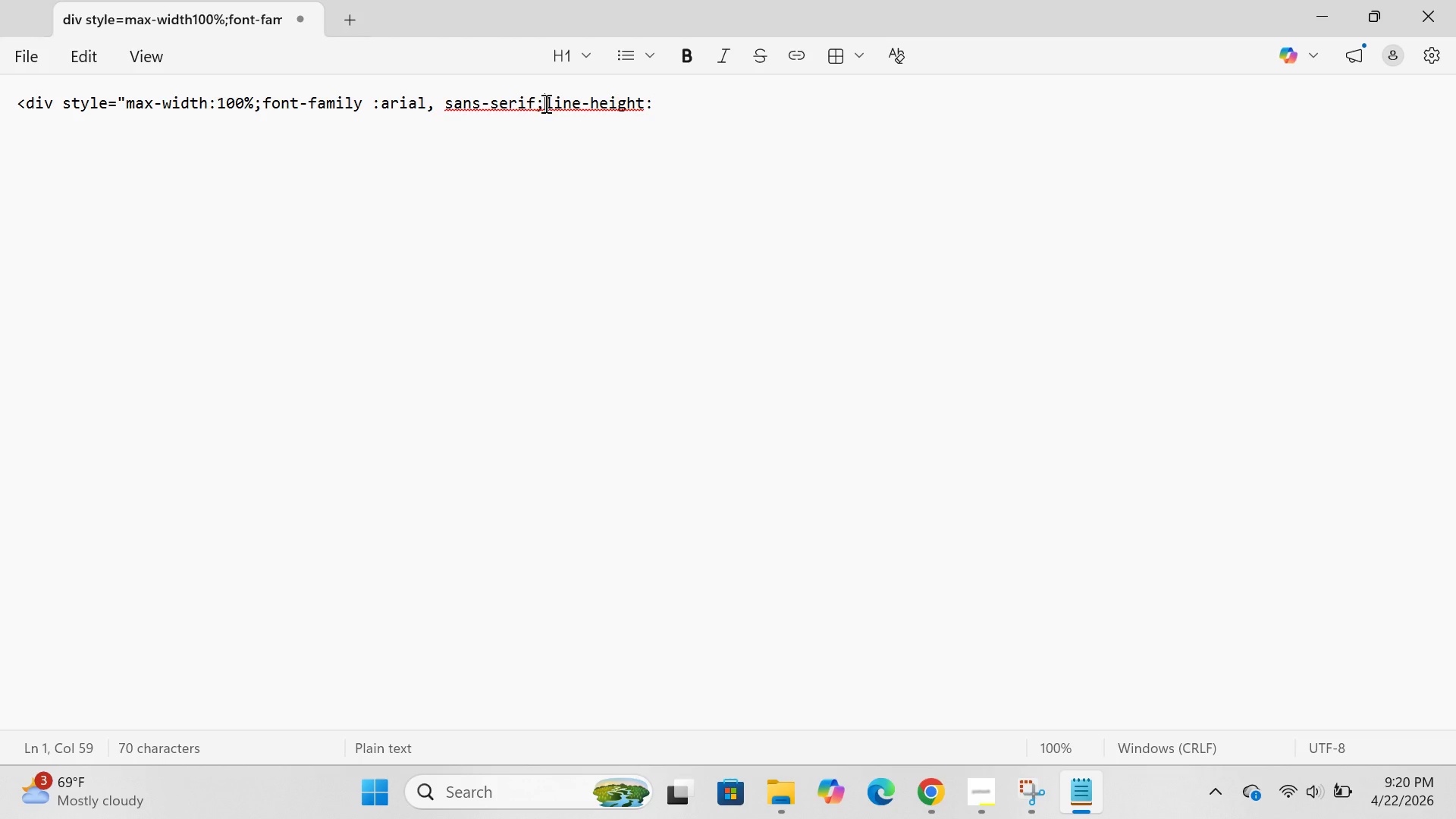 
key(Space)
 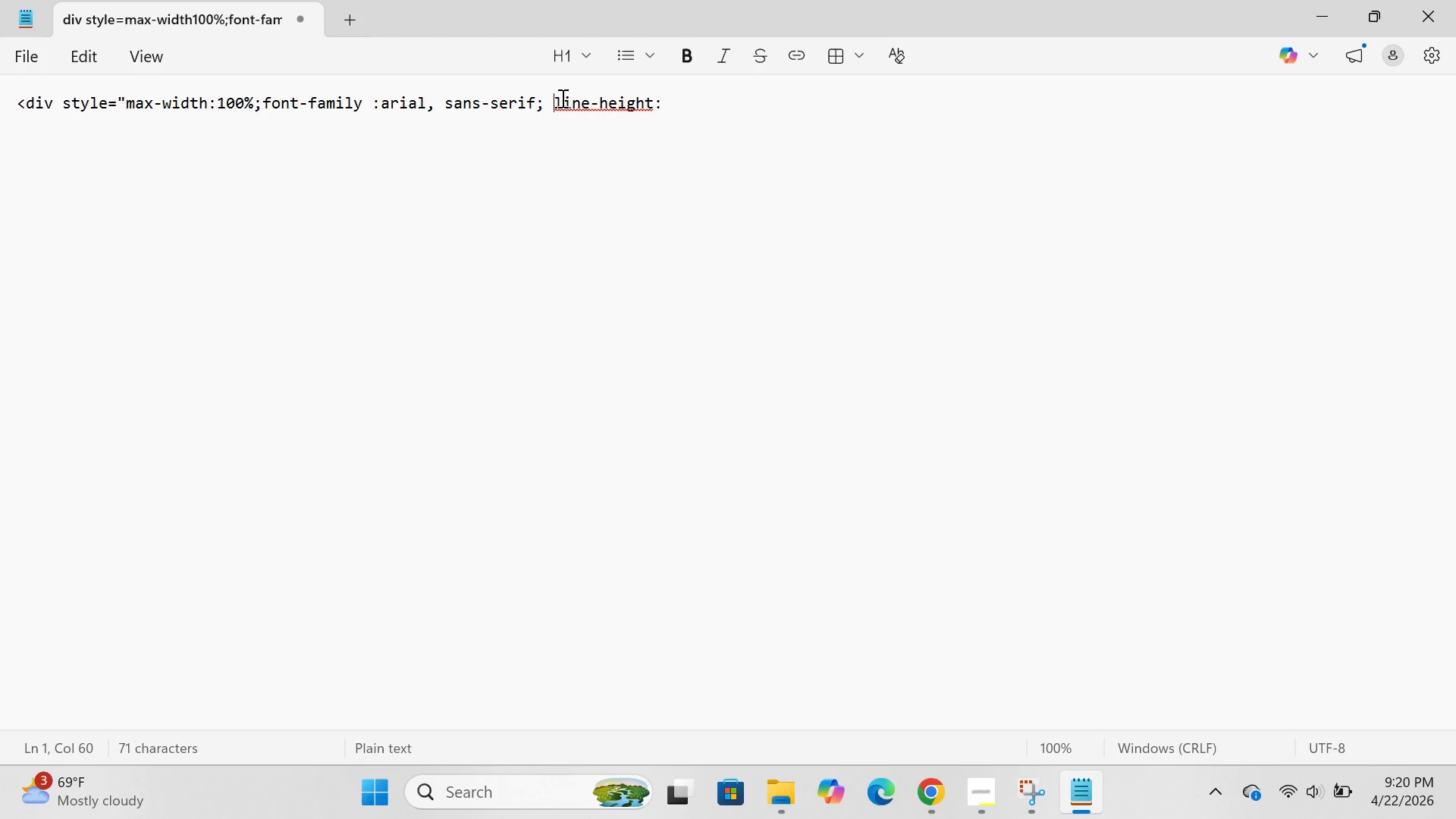 
wait(7.66)
 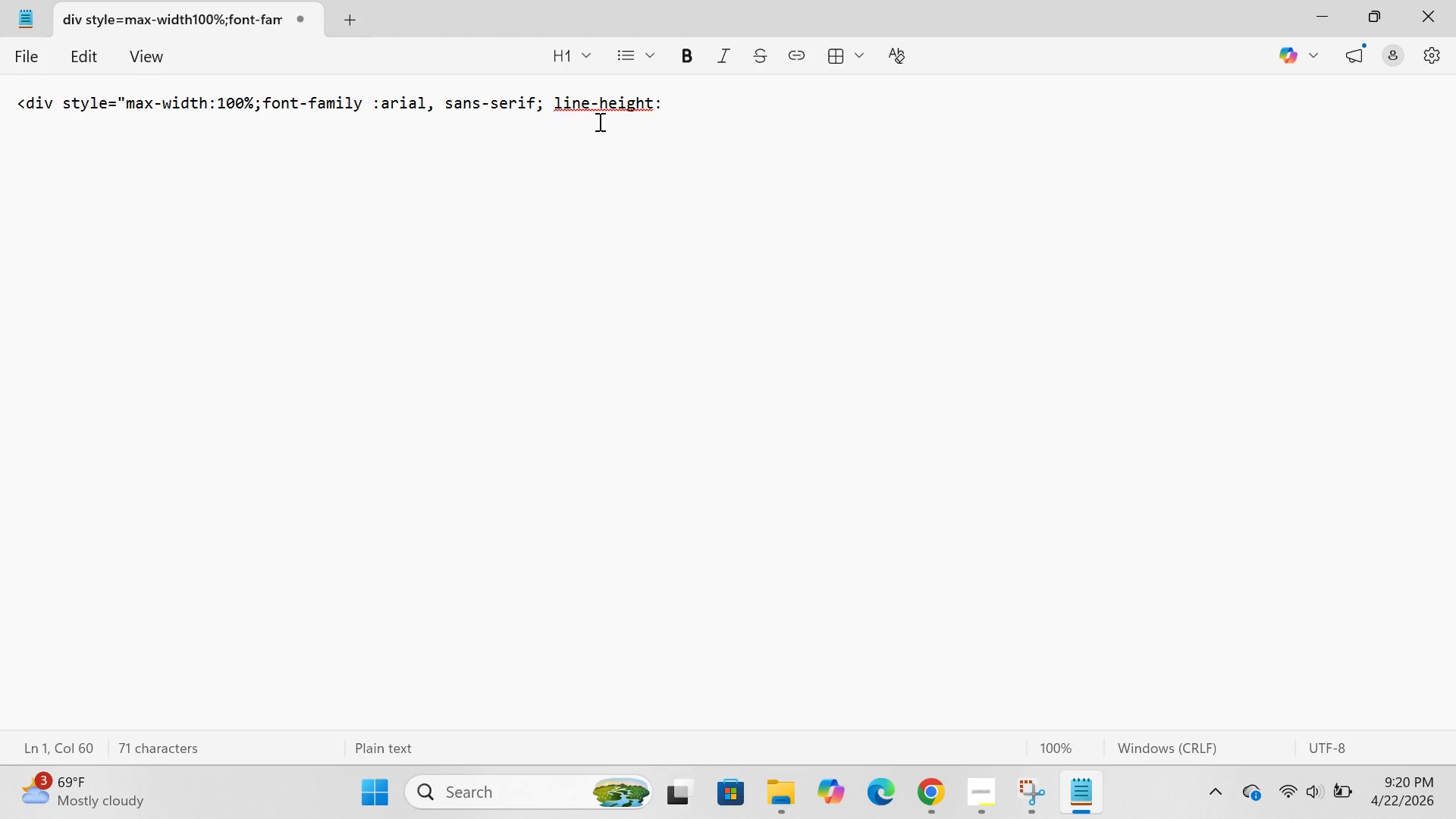 
left_click([664, 104])
 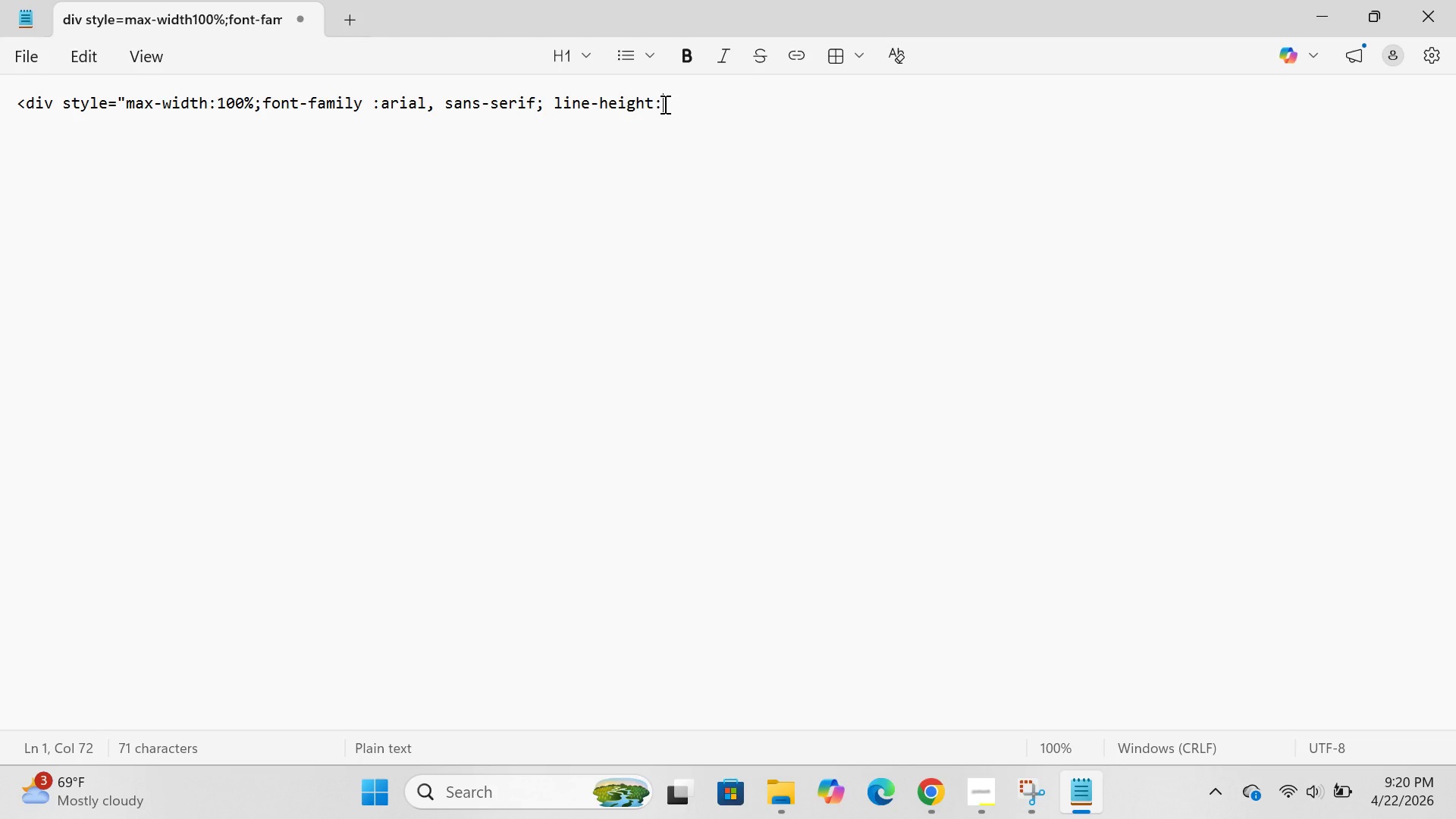 
key(1)
 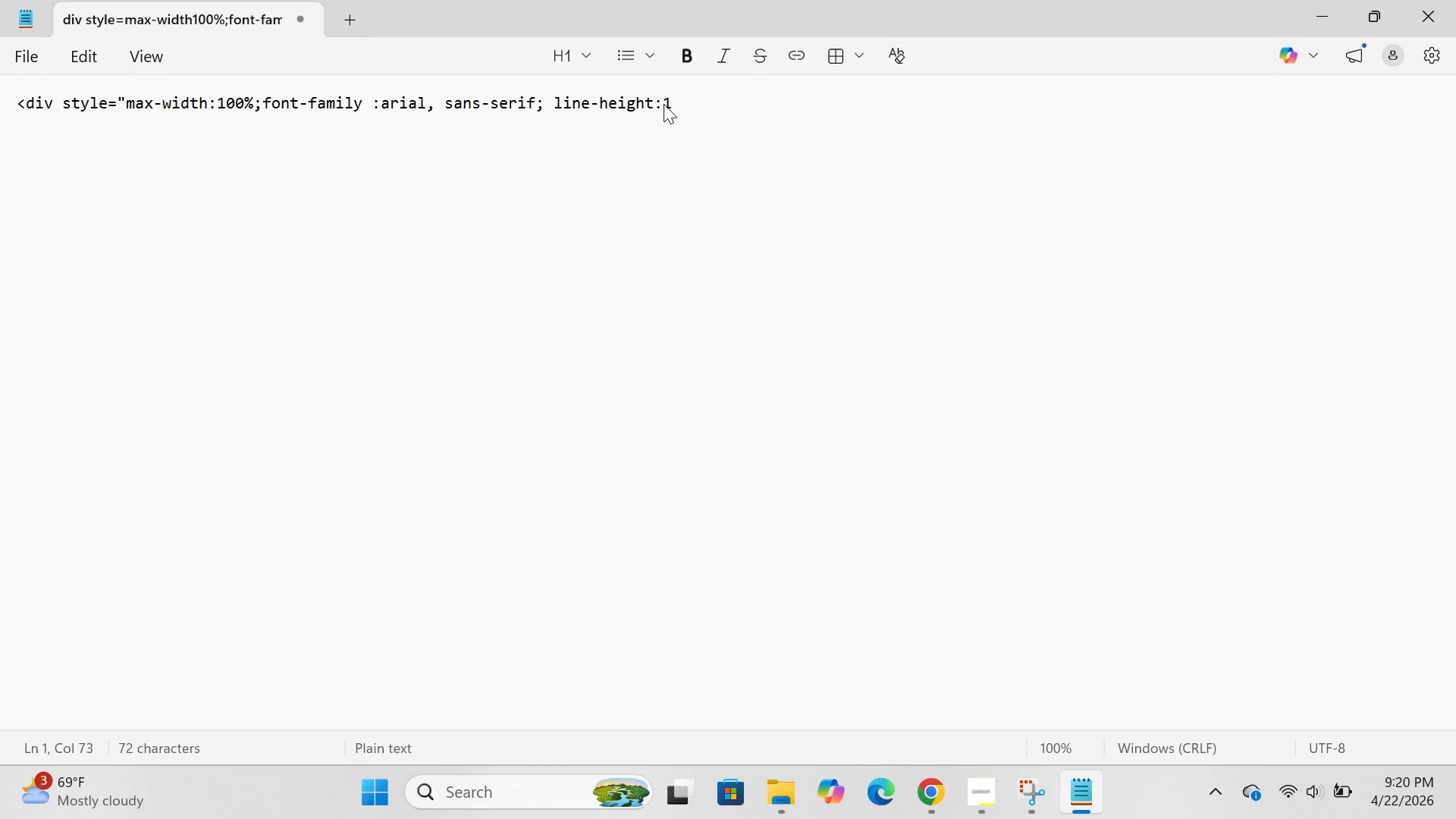 
key(Period)
 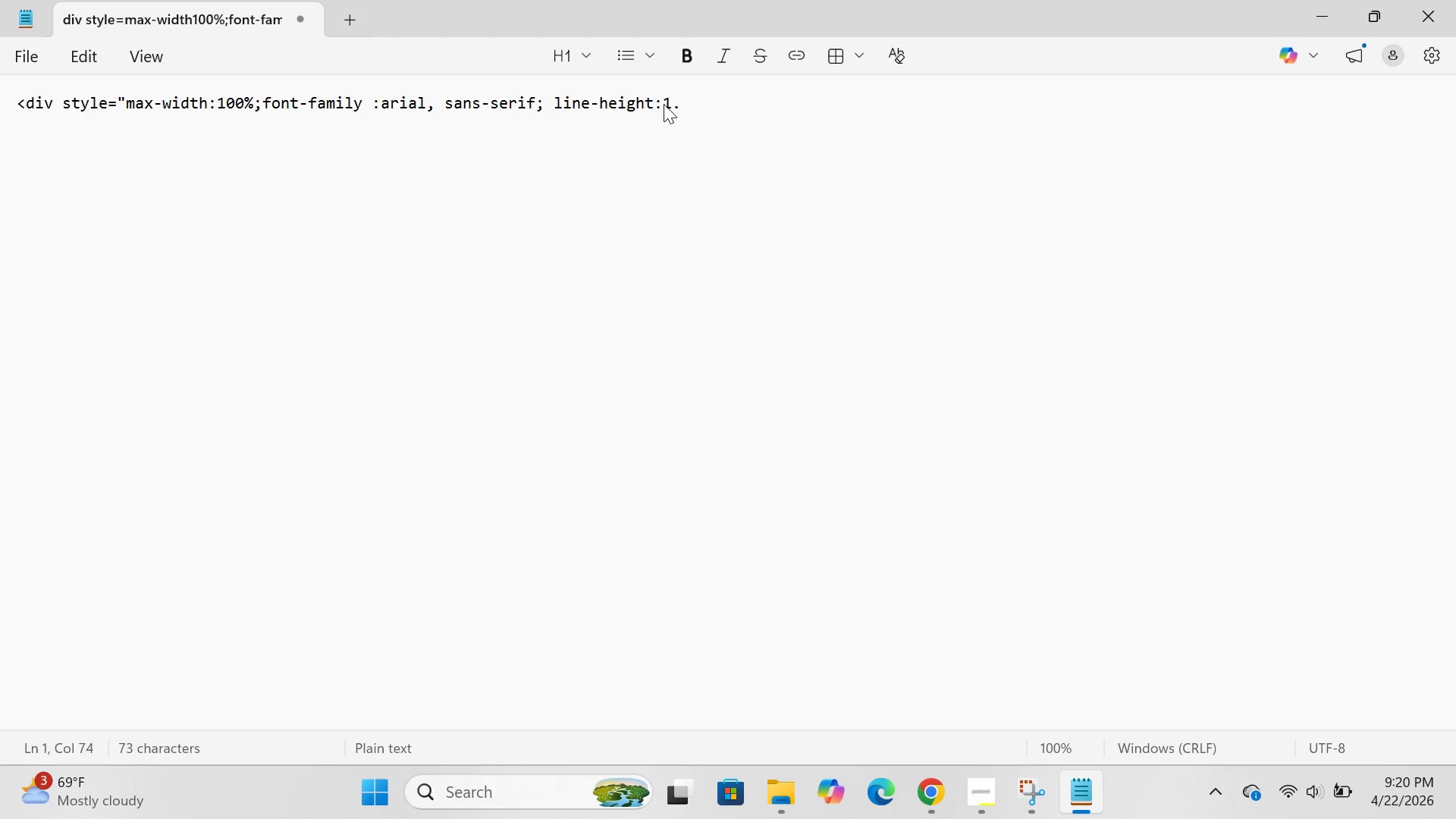 
key(5)
 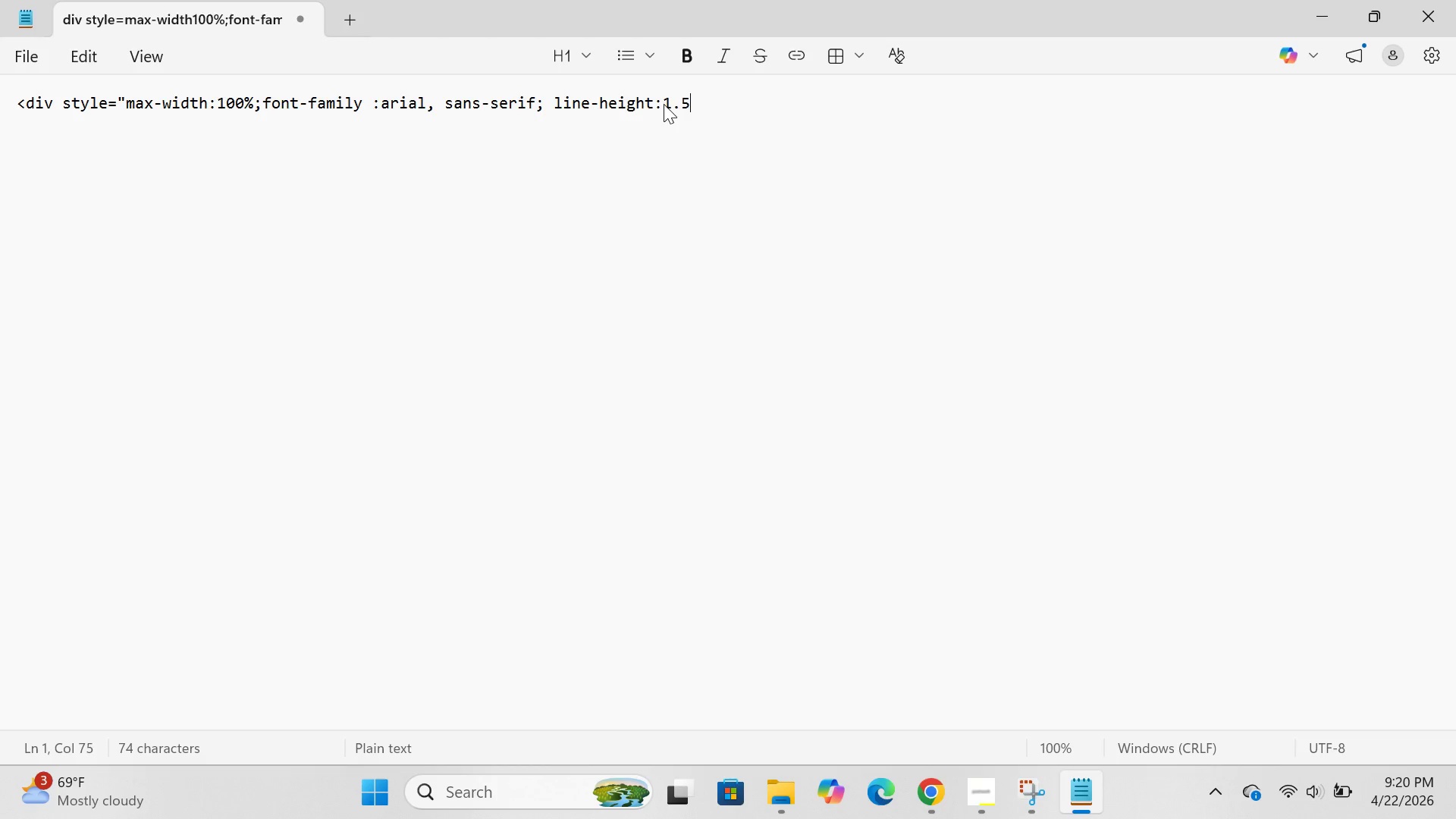 
key(Semicolon)
 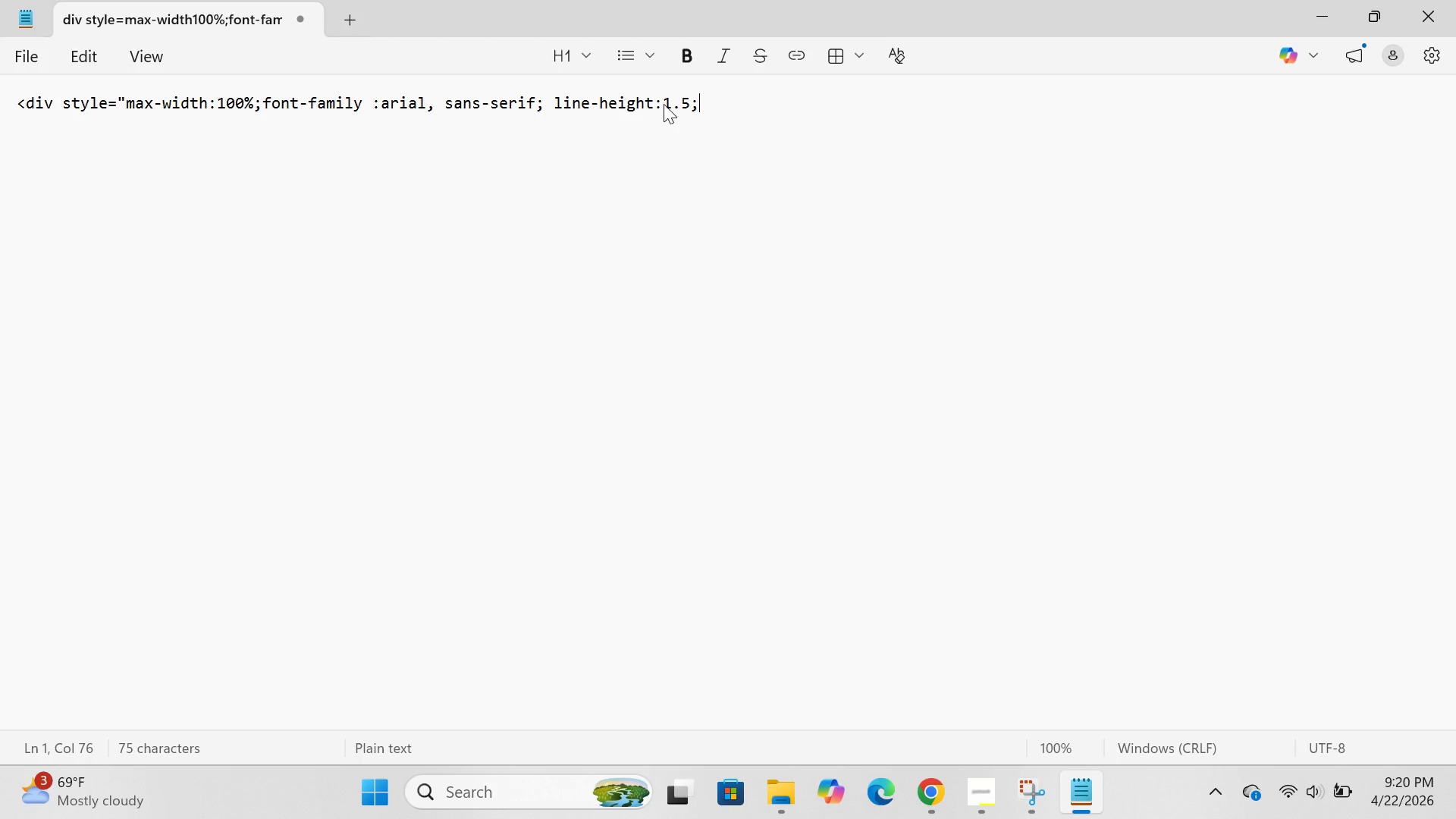 
key(Shift+Quote)
 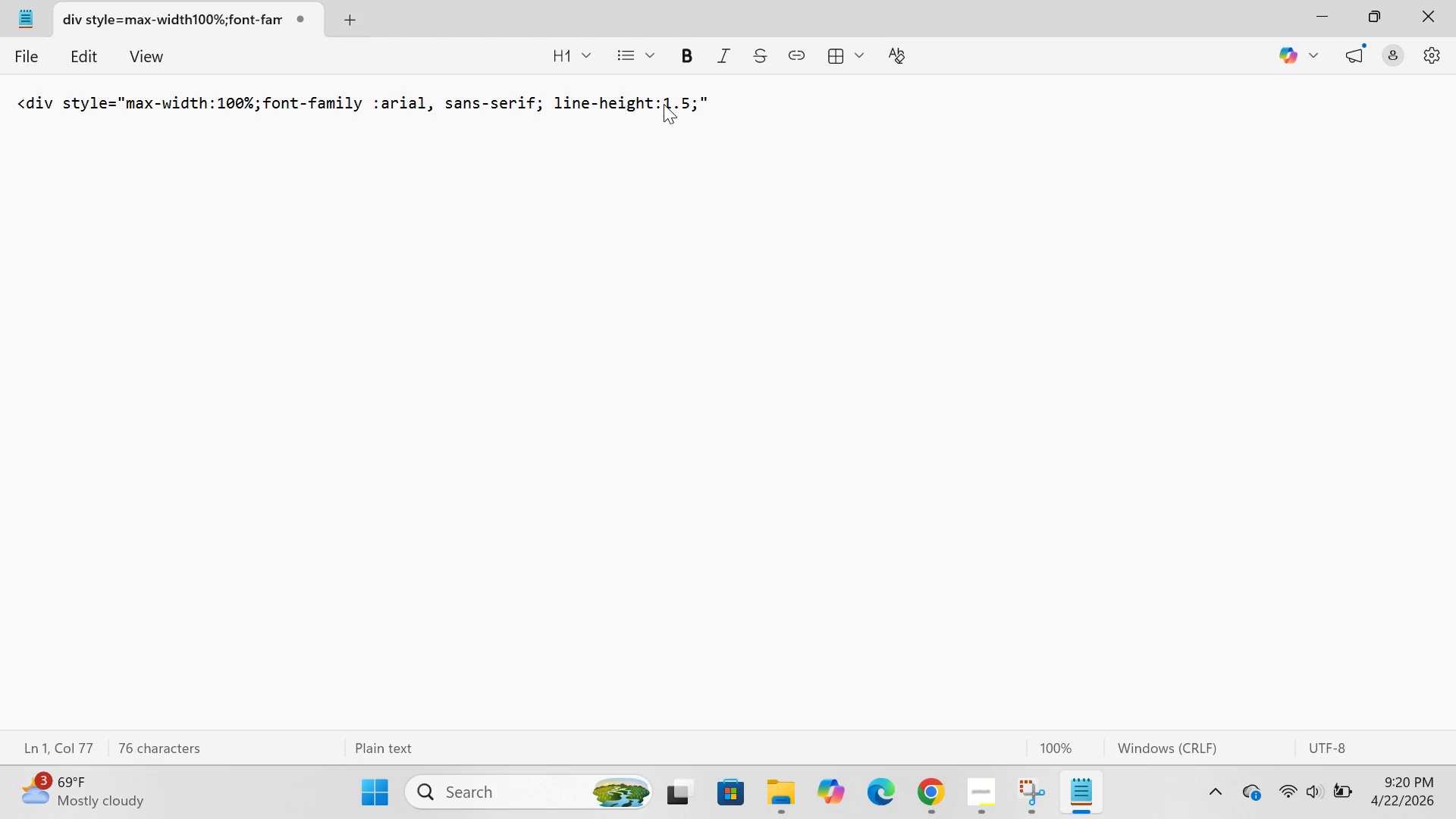 
key(Shift+Period)
 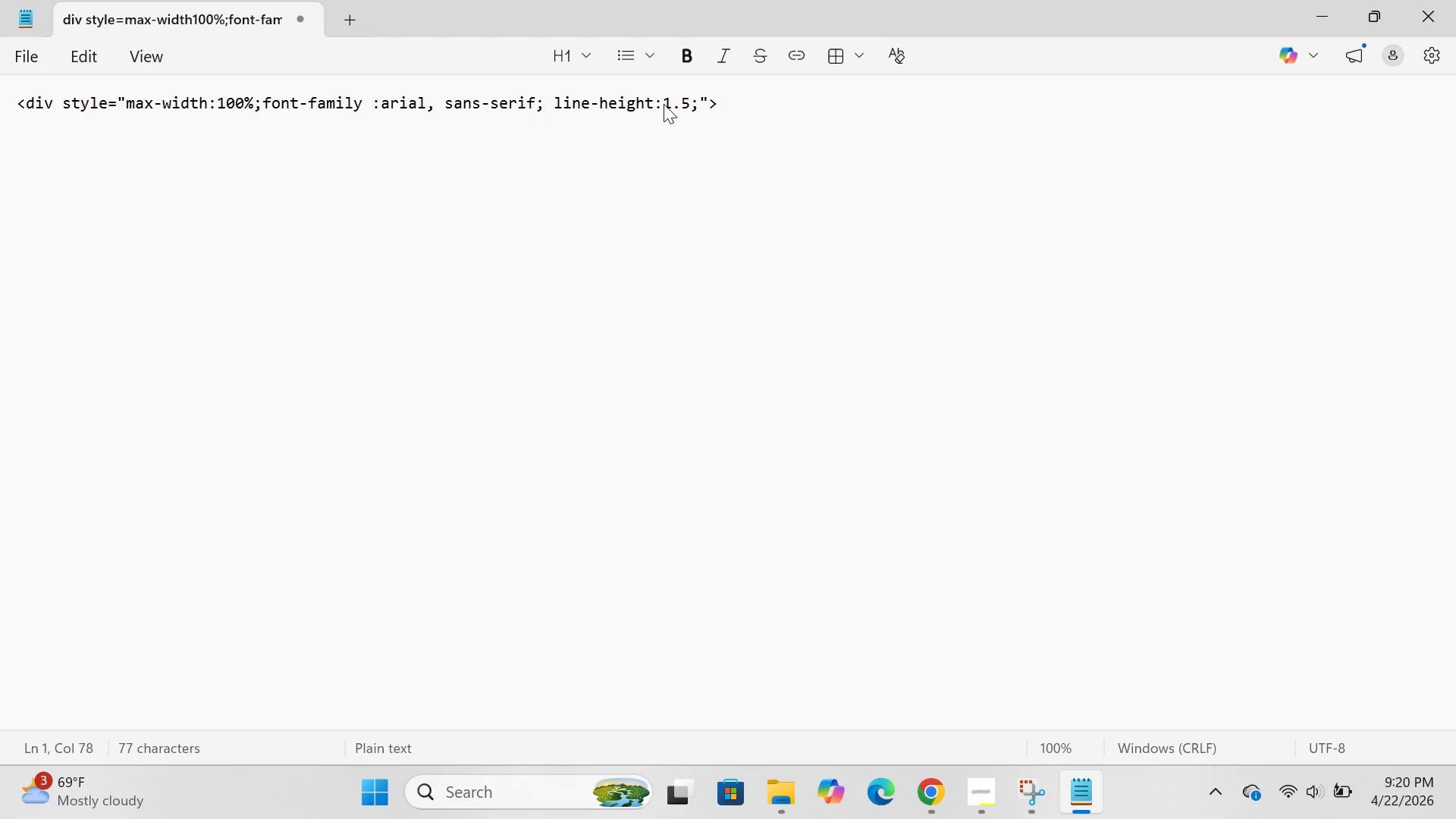 
key(Enter)
 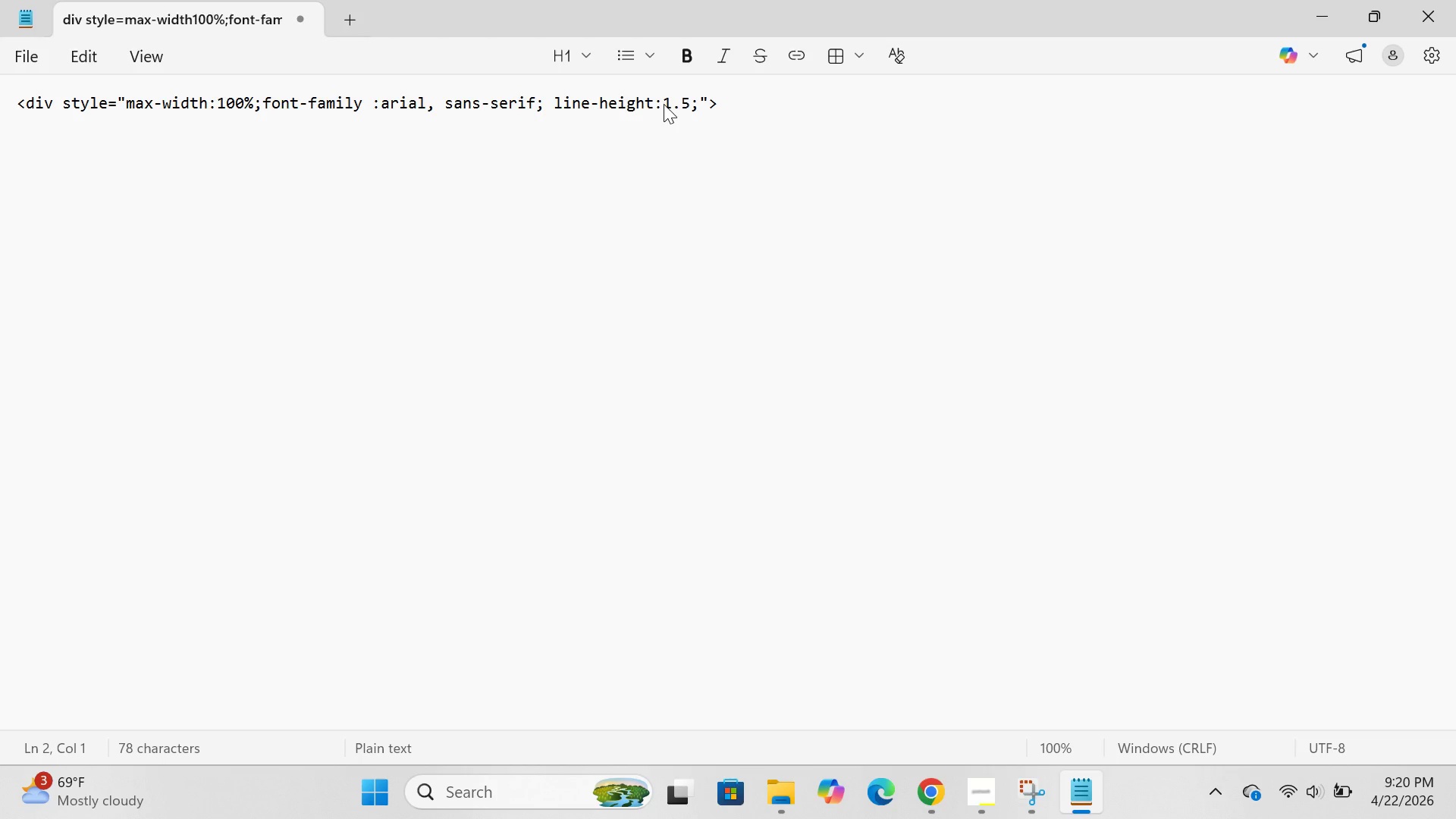 
type(h2)
key(Backspace)
key(Backspace)
type(<h2 )
key(Backspace)
type(>the crafts)
key(Backspace)
type(samanship story</)
 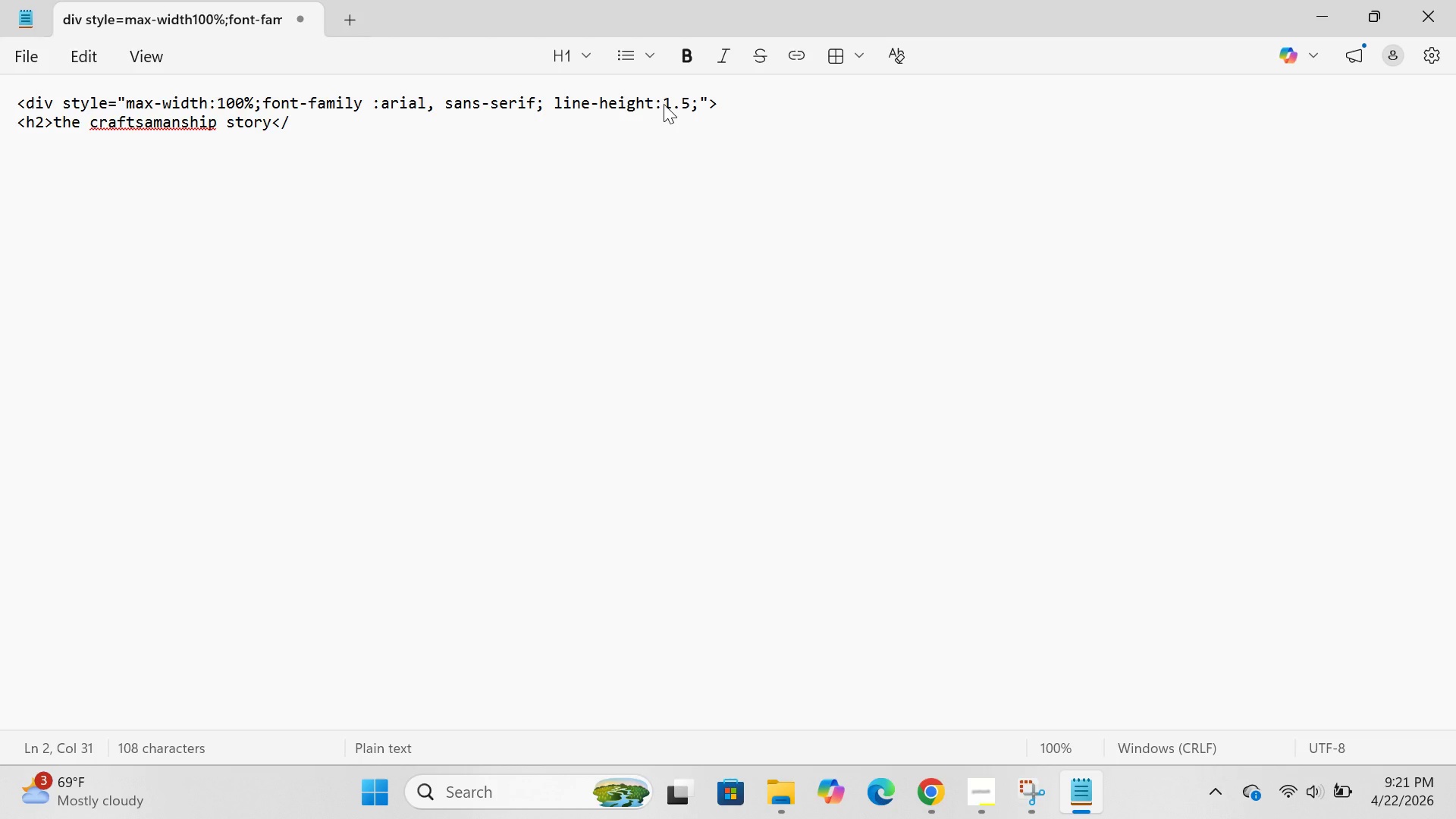 
type(h2>)
 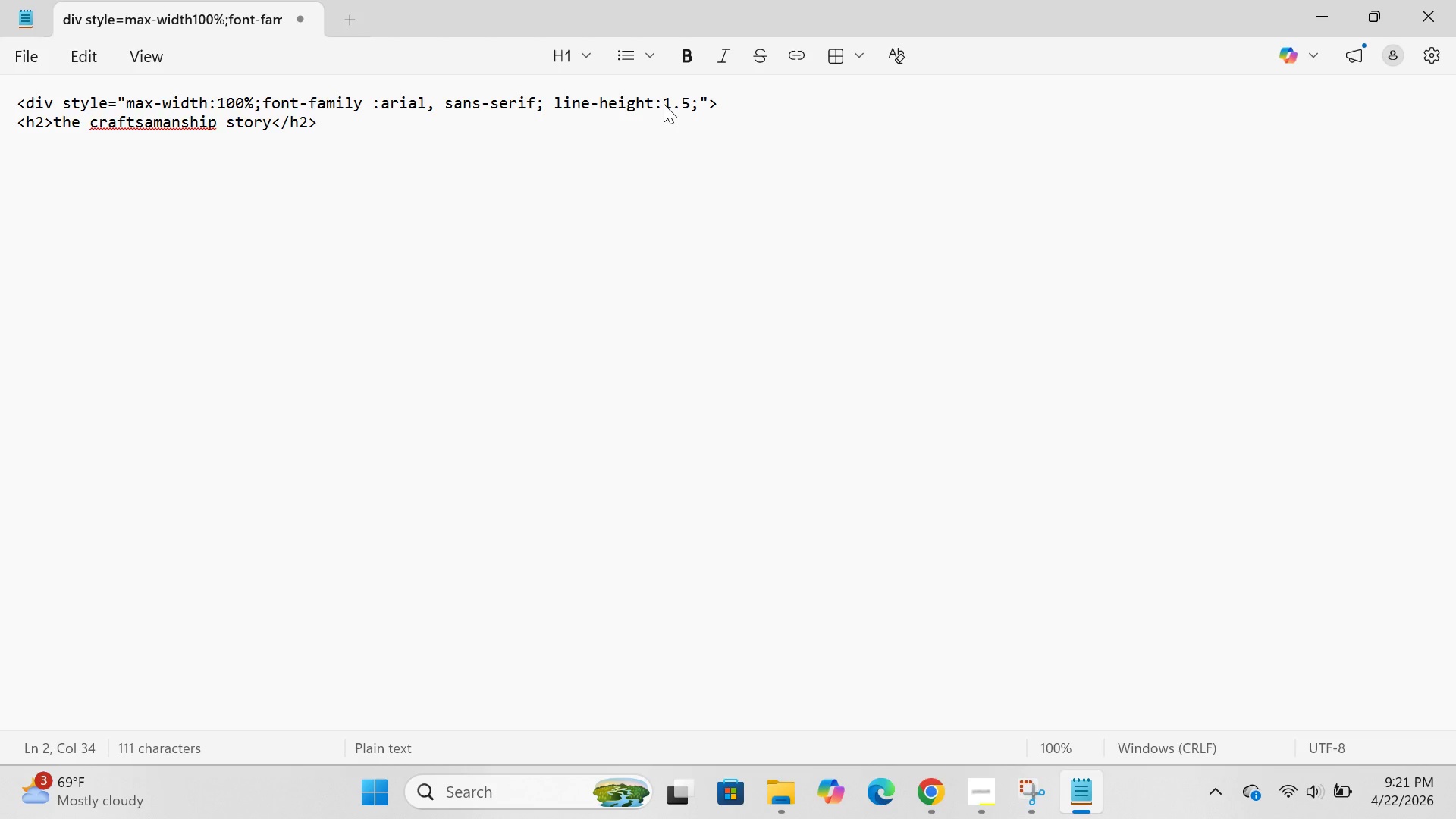 
key(ArrowLeft)
 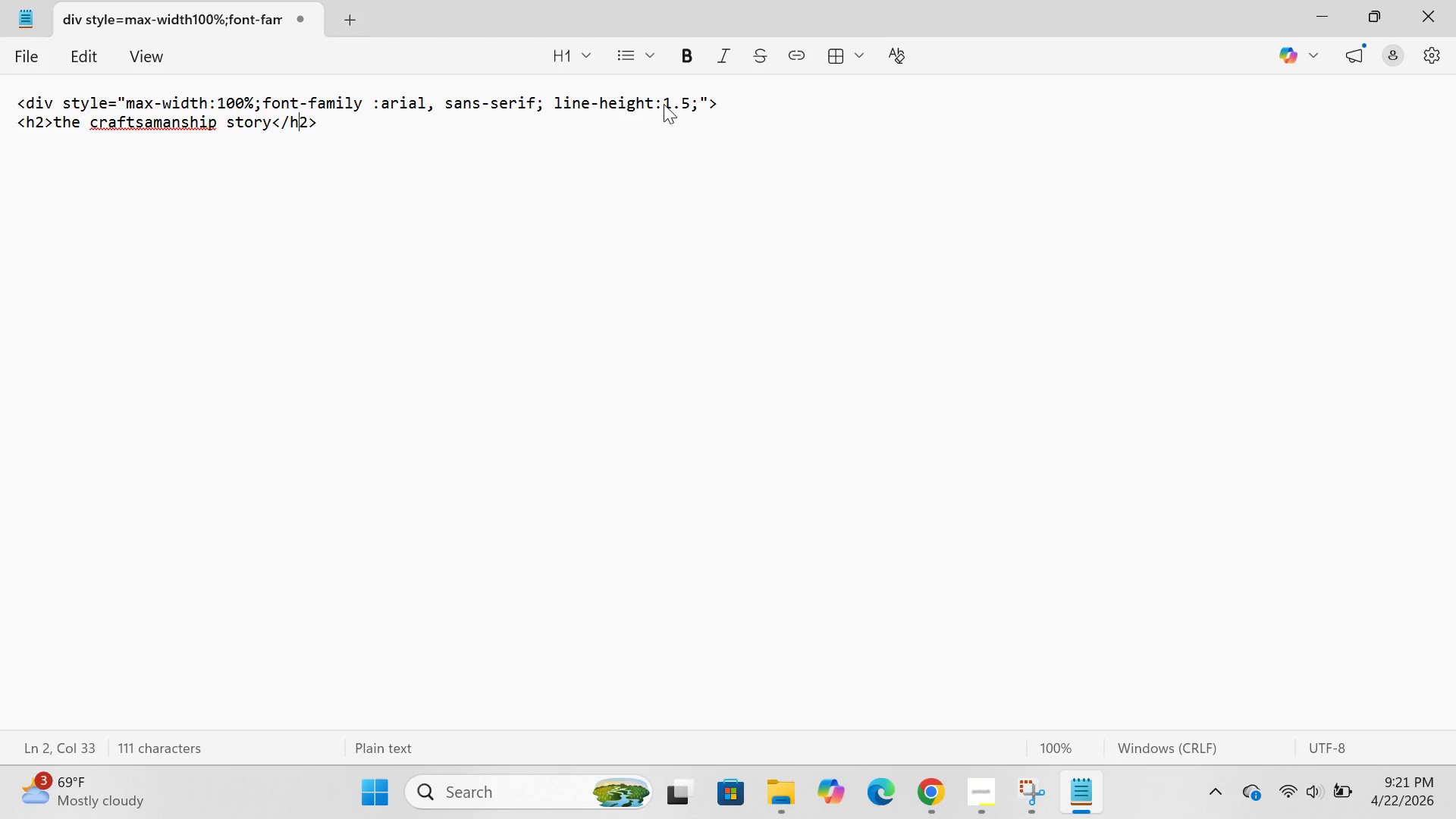 
key(ArrowLeft)
 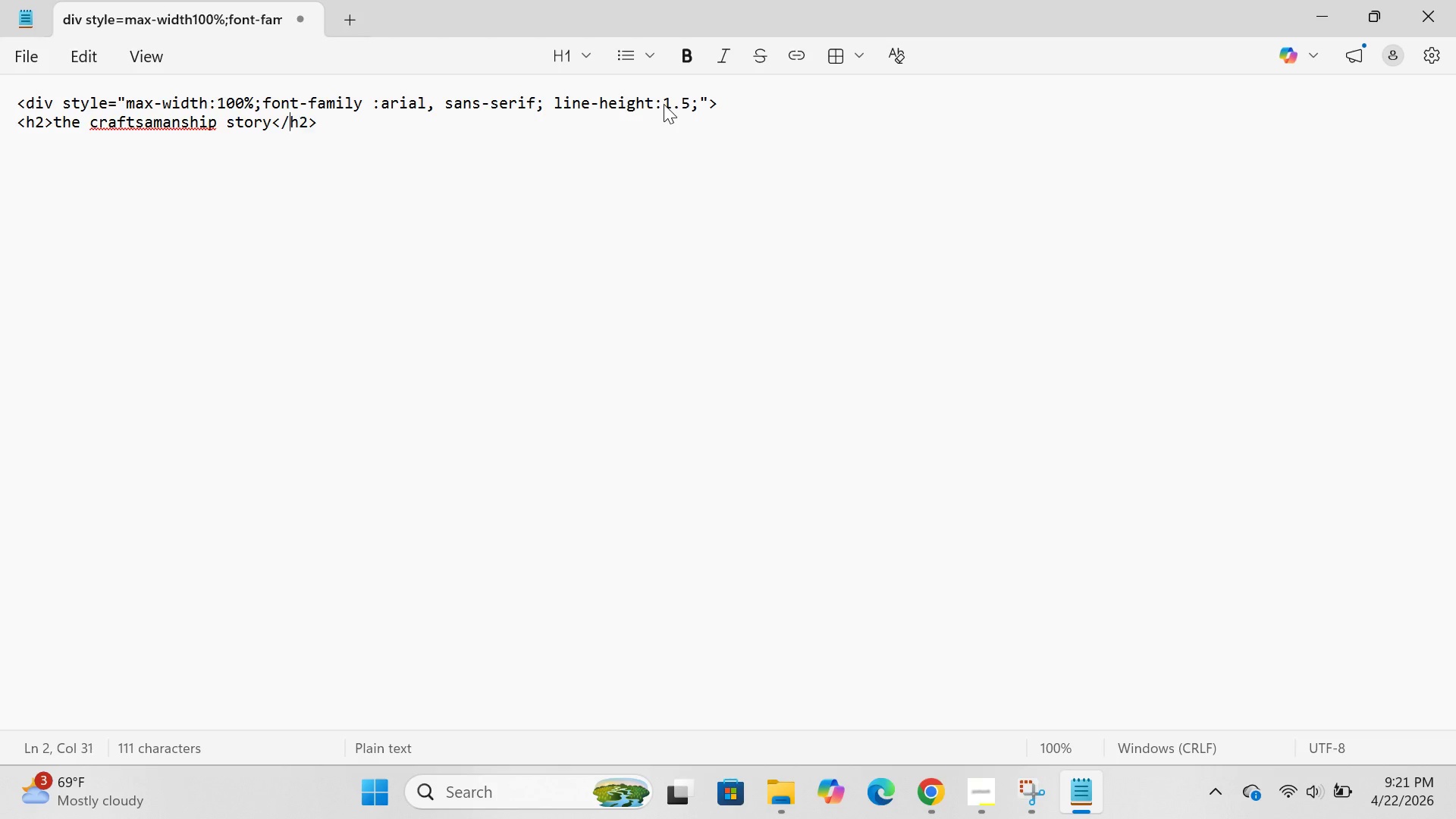 
key(ArrowLeft)
 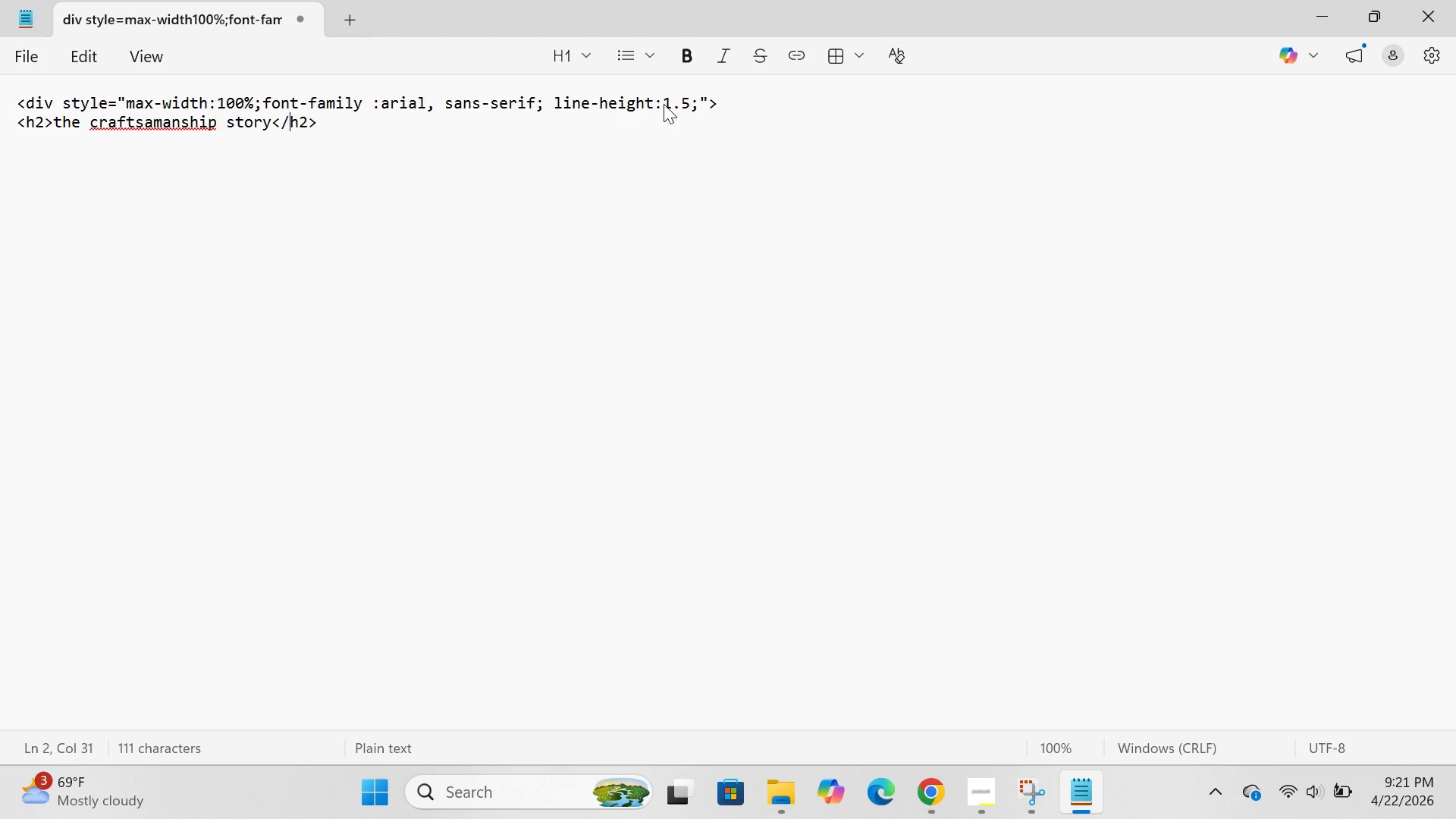 
key(ArrowLeft)
 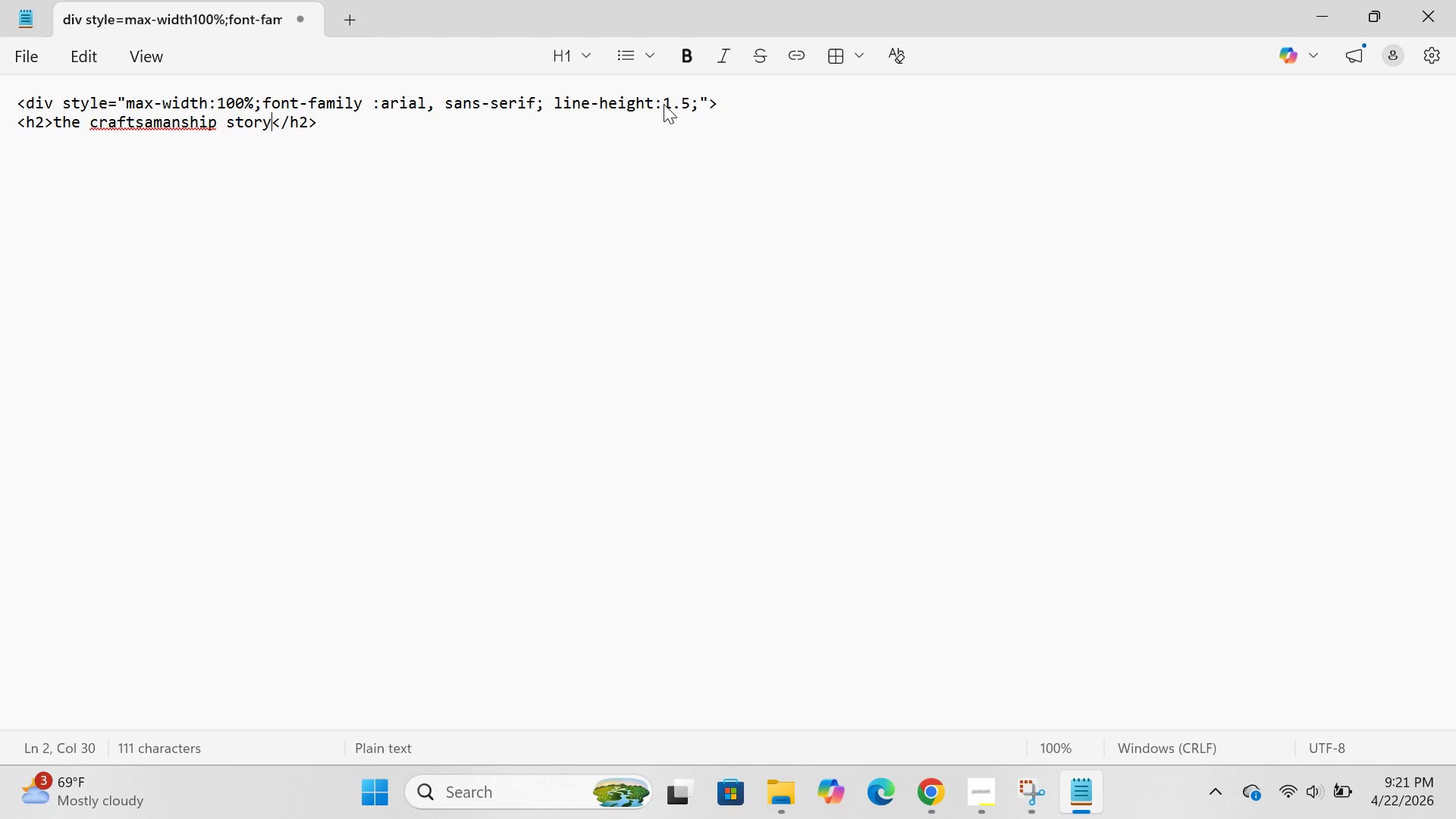 
key(ArrowLeft)
 